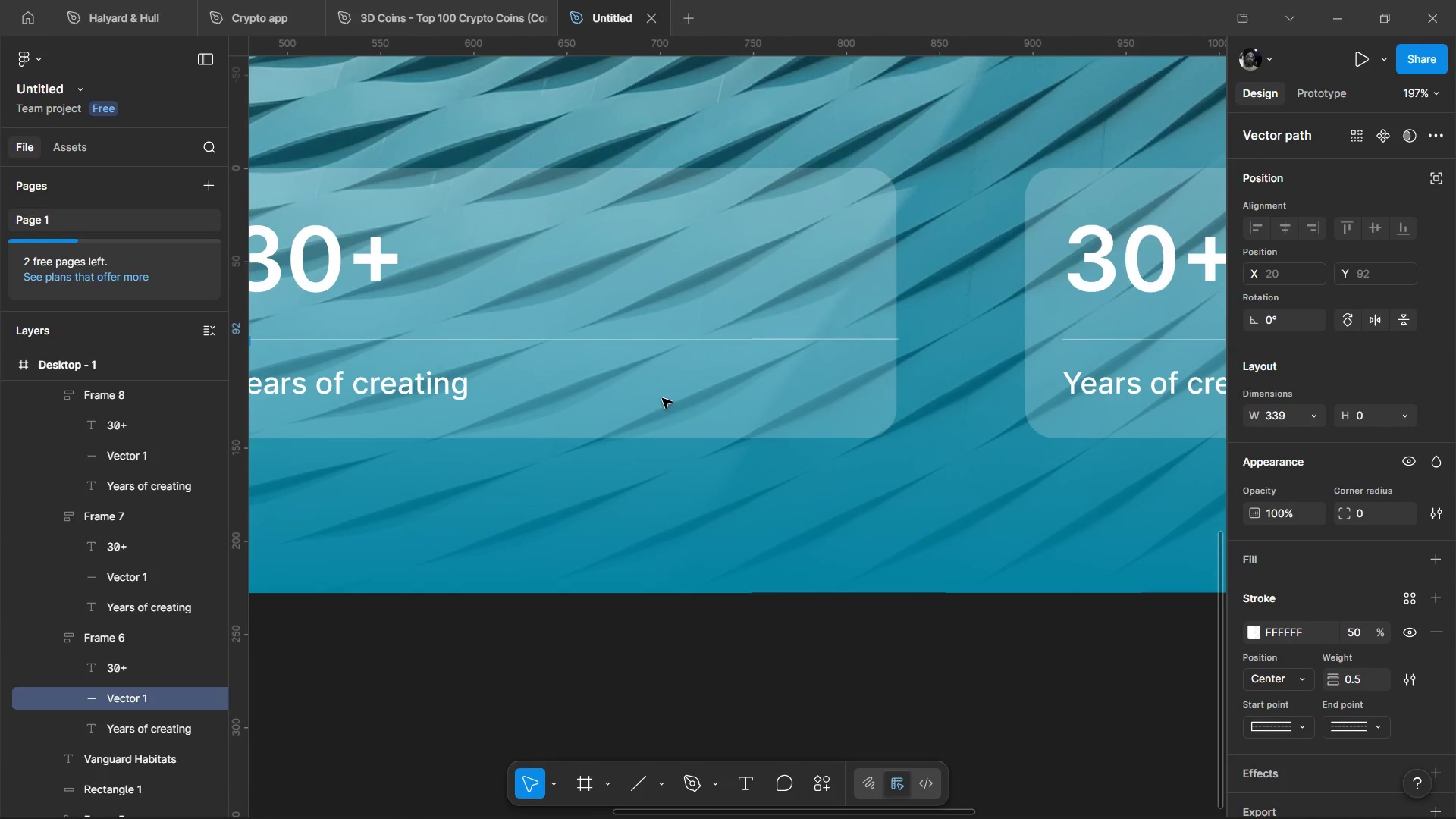 
hold_key(key=ControlLeft, duration=0.84)
 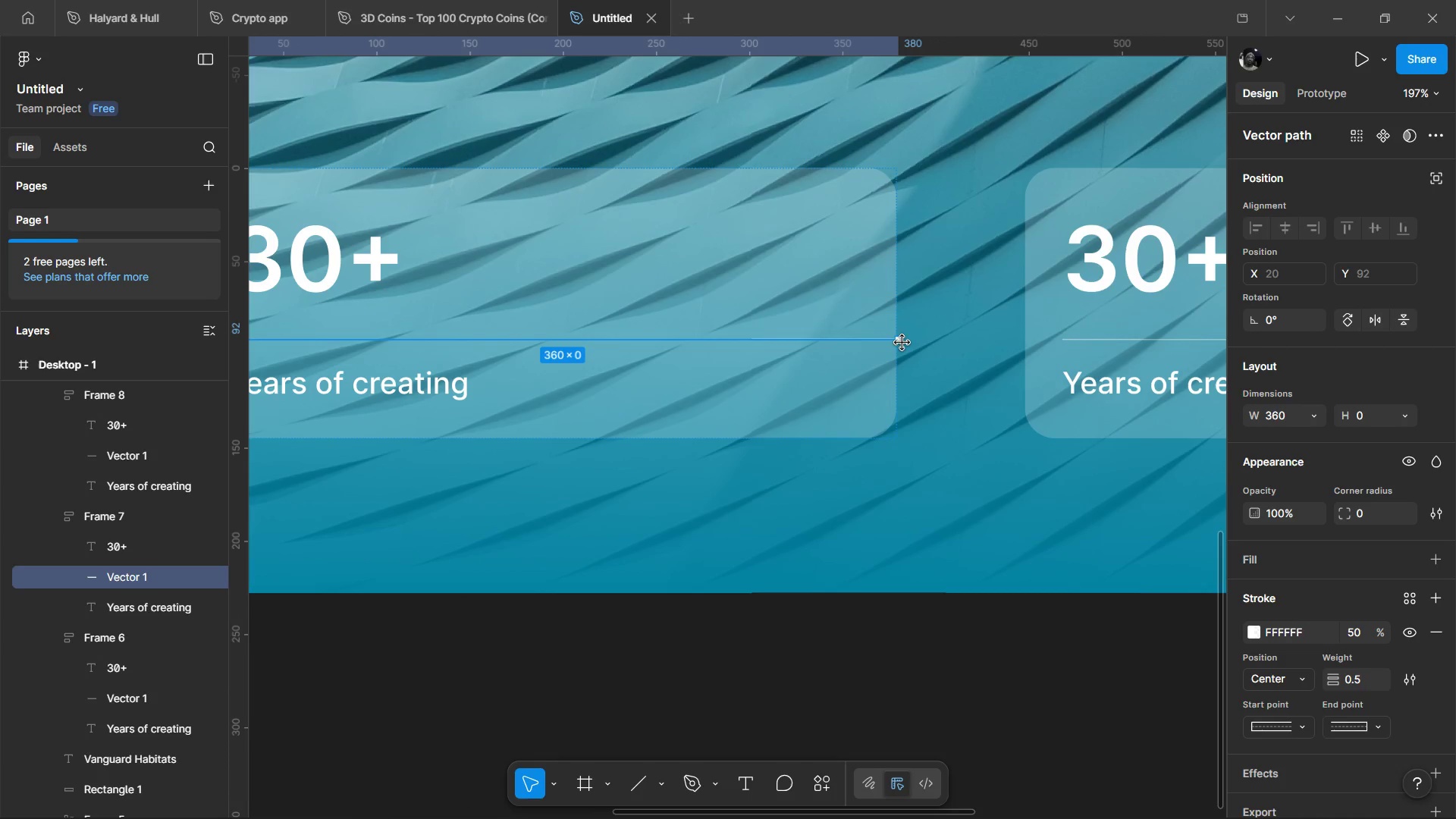 
hold_key(key=ShiftLeft, duration=1.53)
left_click_drag(start_coordinate=[902, 341], to_coordinate=[859, 342])
 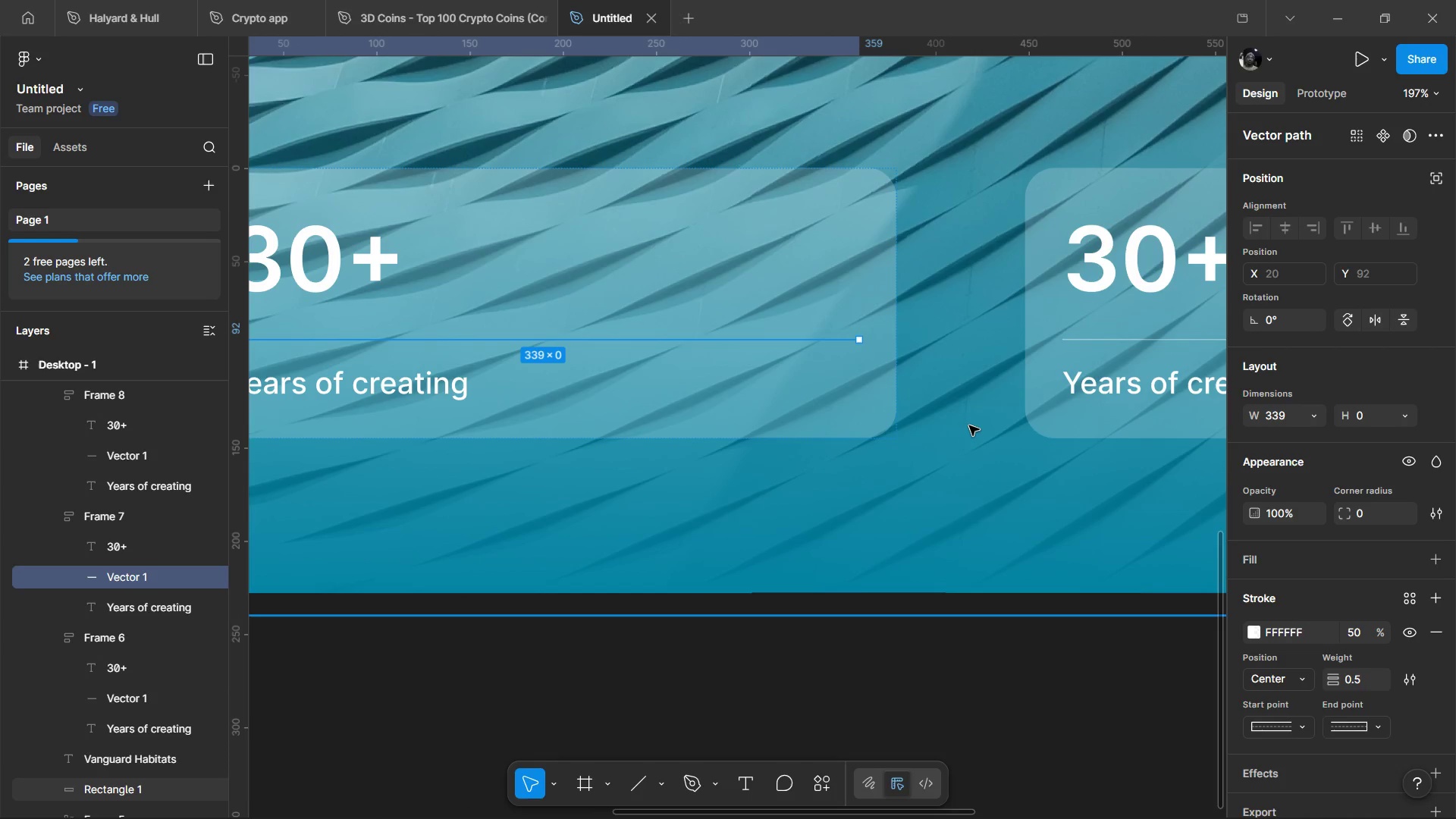 
hold_key(key=ShiftLeft, duration=1.45)
 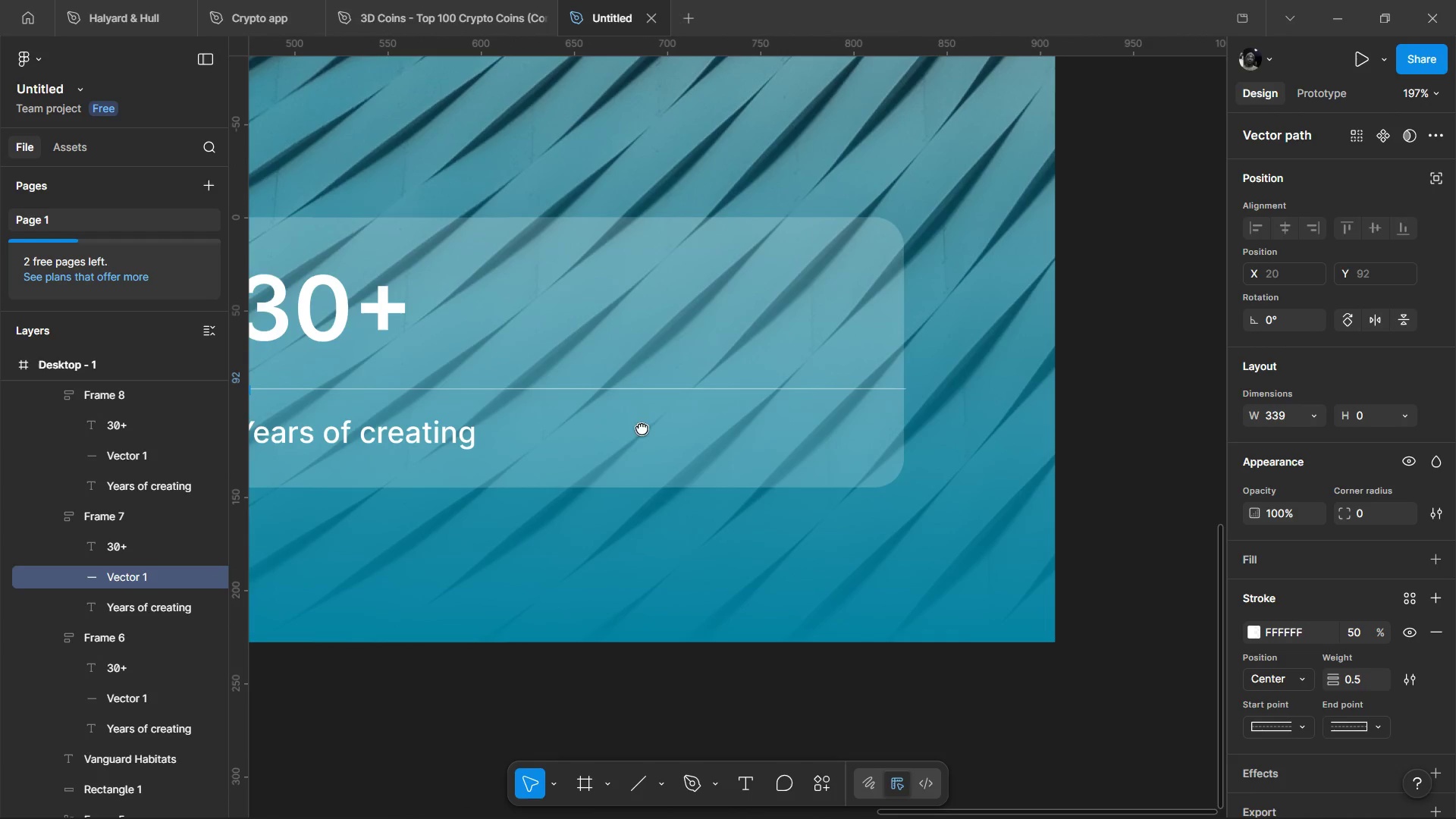 
hold_key(key=ControlLeft, duration=0.84)
left_click([850, 388])
 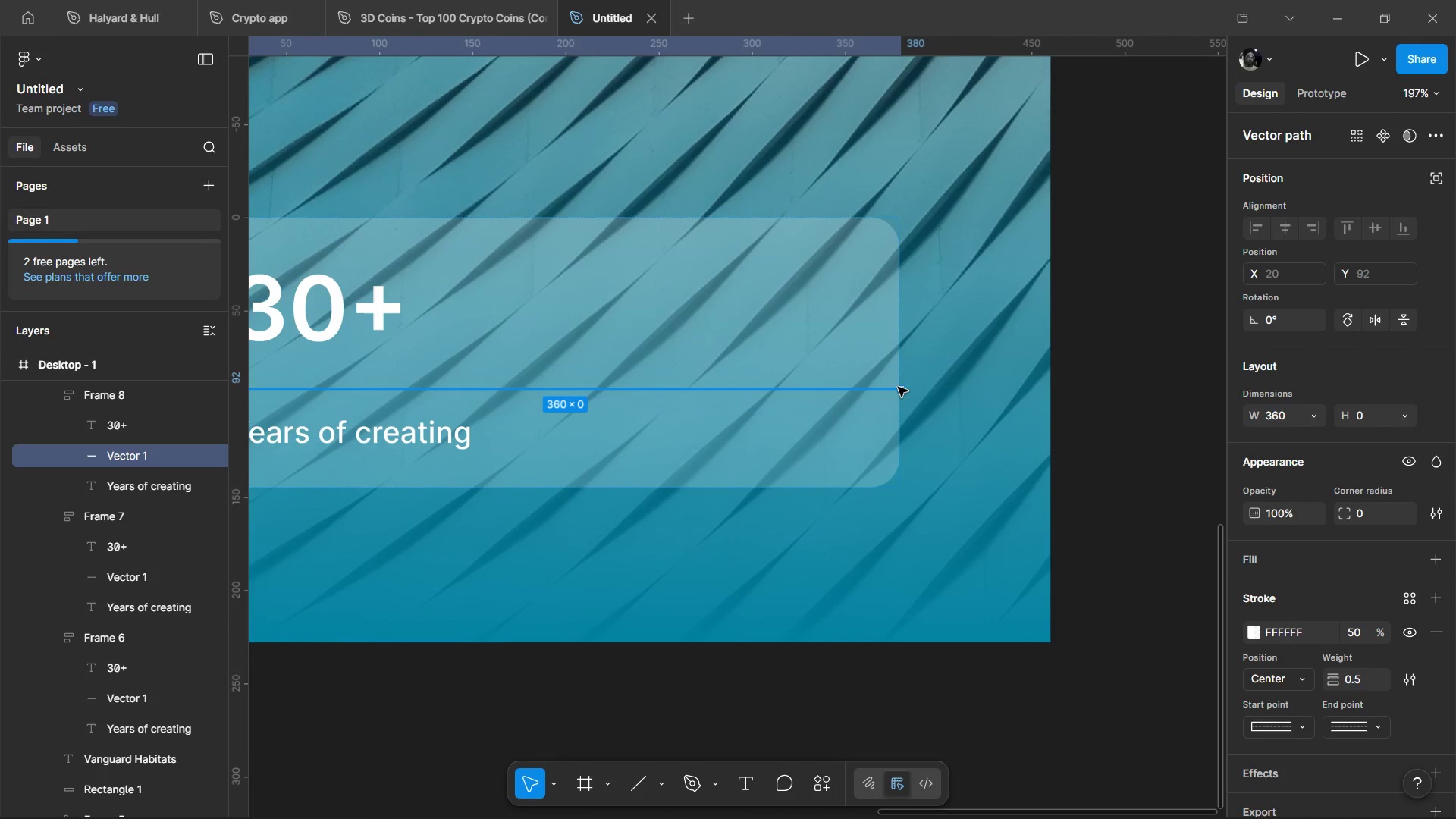 
hold_key(key=ShiftLeft, duration=1.53)
left_click_drag(start_coordinate=[899, 387], to_coordinate=[860, 384])
 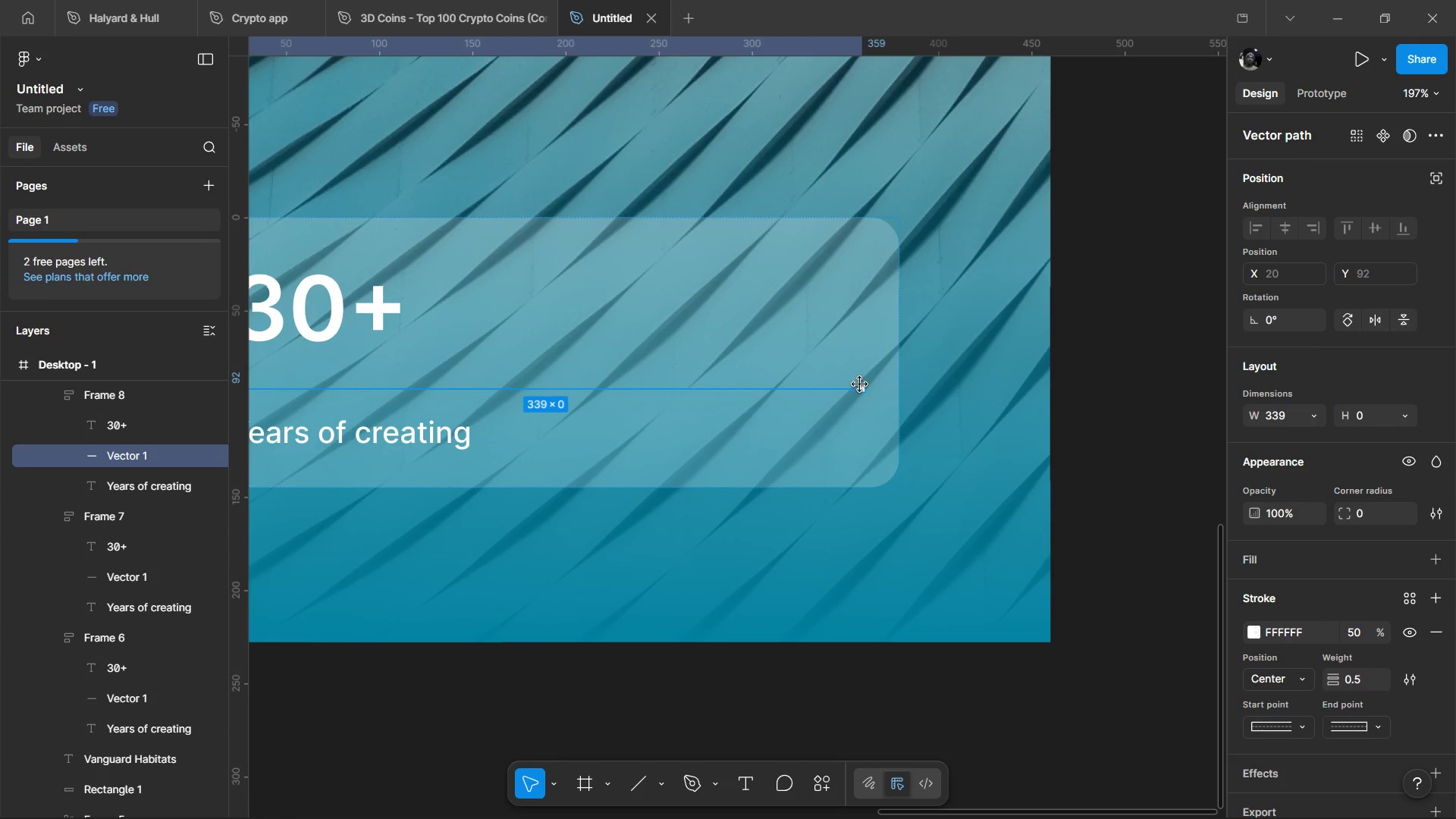 
hold_key(key=ShiftLeft, duration=1.55)
 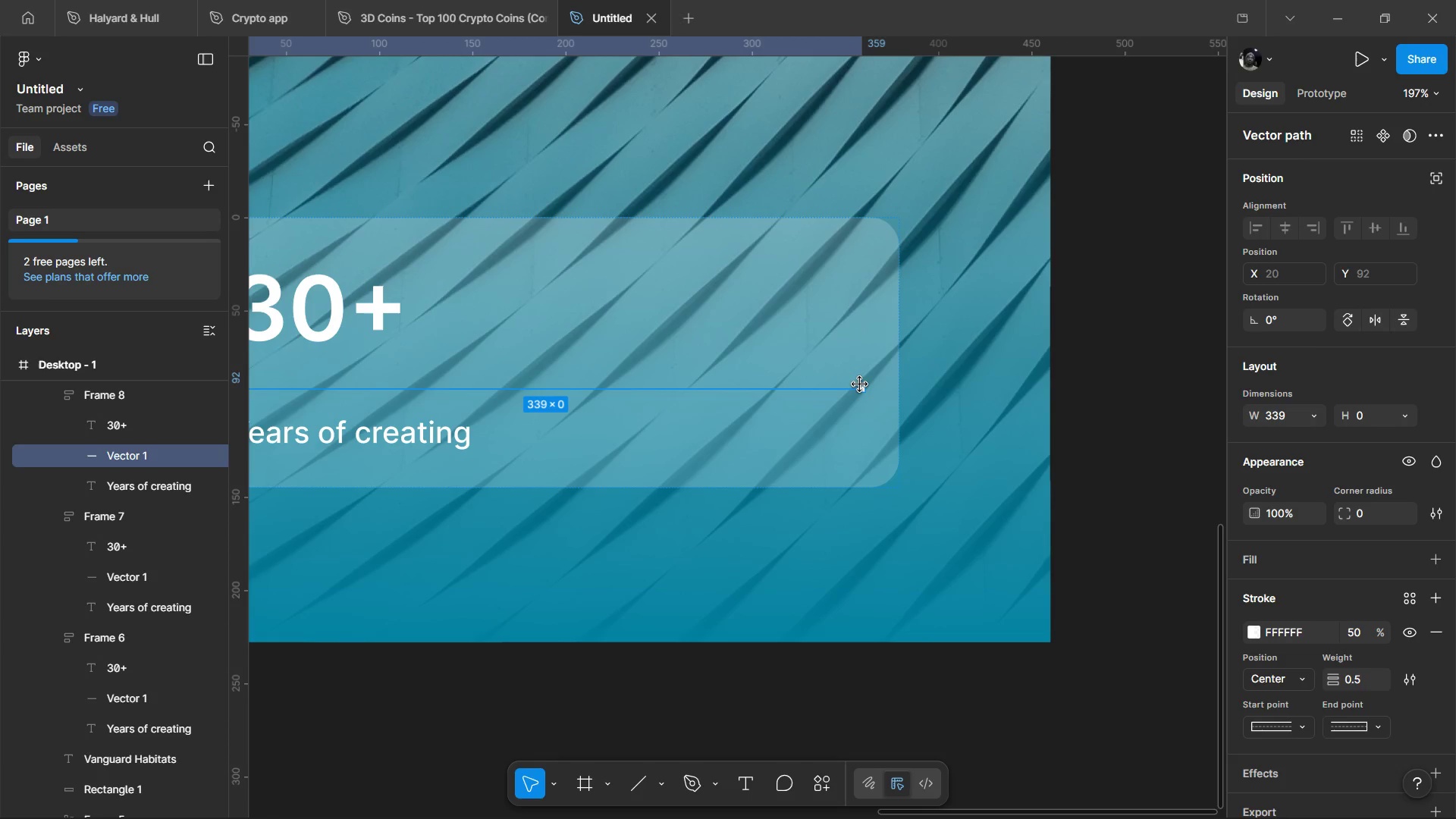 
hold_key(key=ShiftLeft, duration=0.62)
 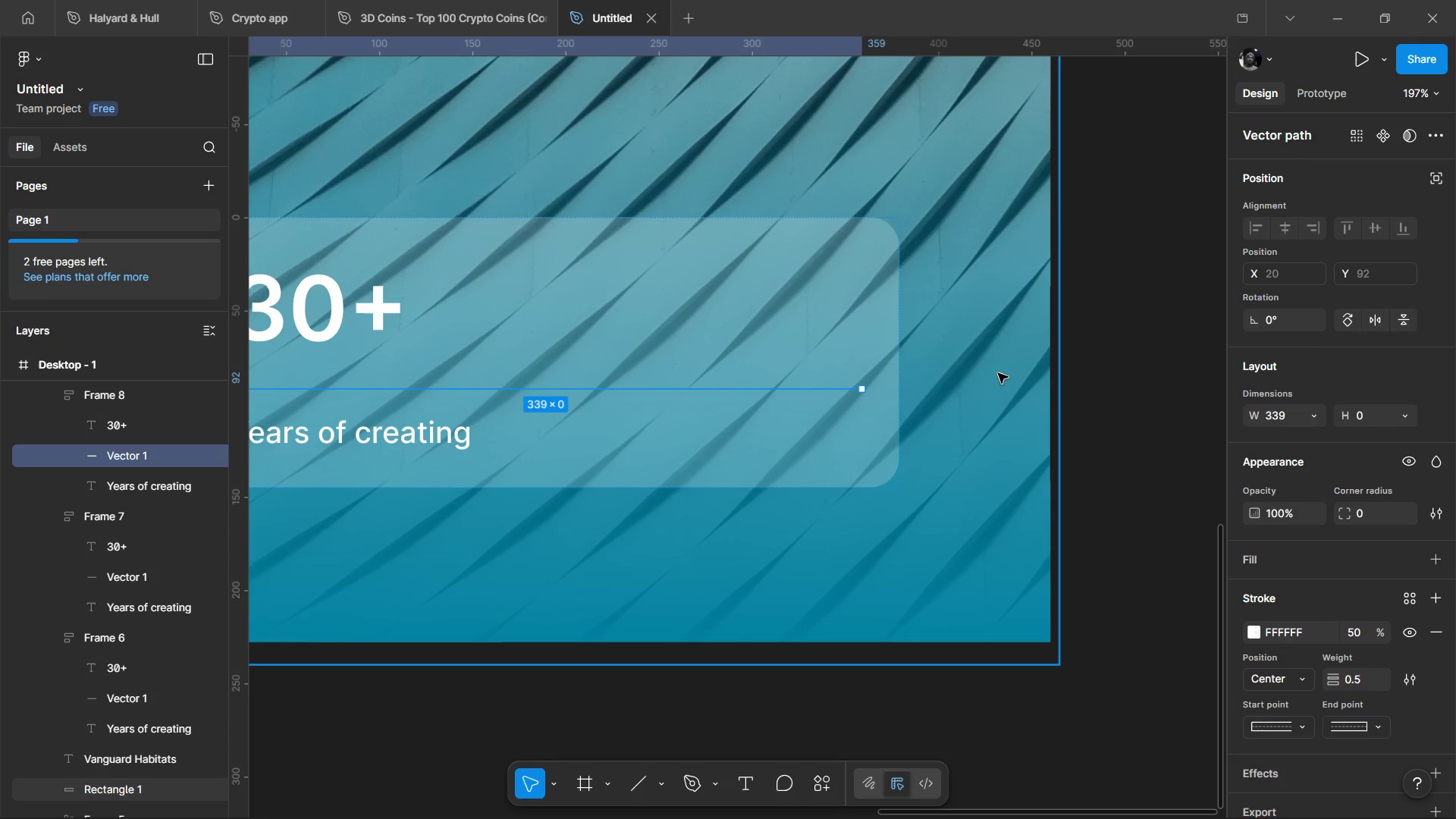 
left_click([1100, 358])
 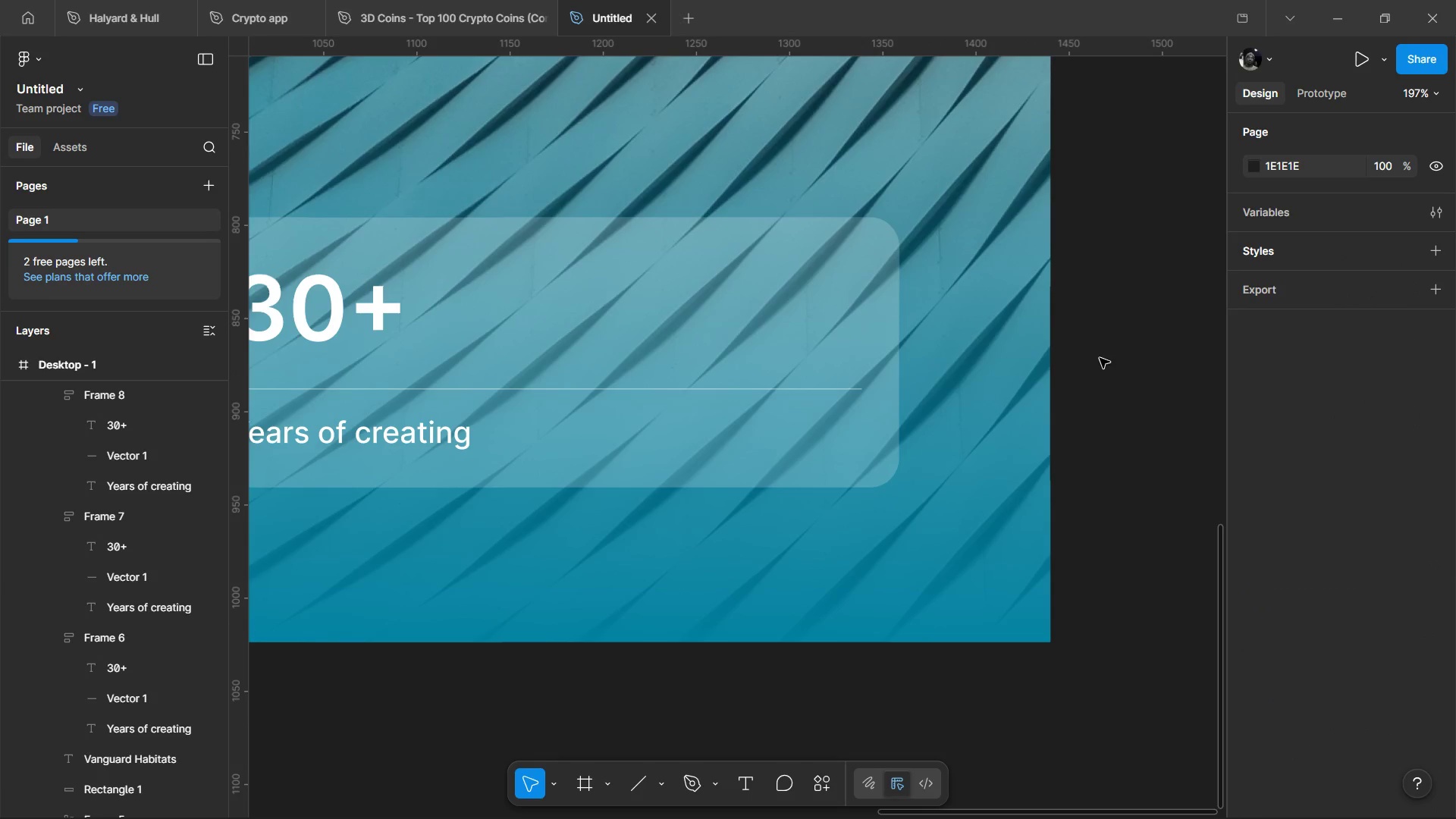 
hold_key(key=ControlLeft, duration=1.41)
scroll: coordinate [1062, 396], scroll_direction: down, amount: 7.0
 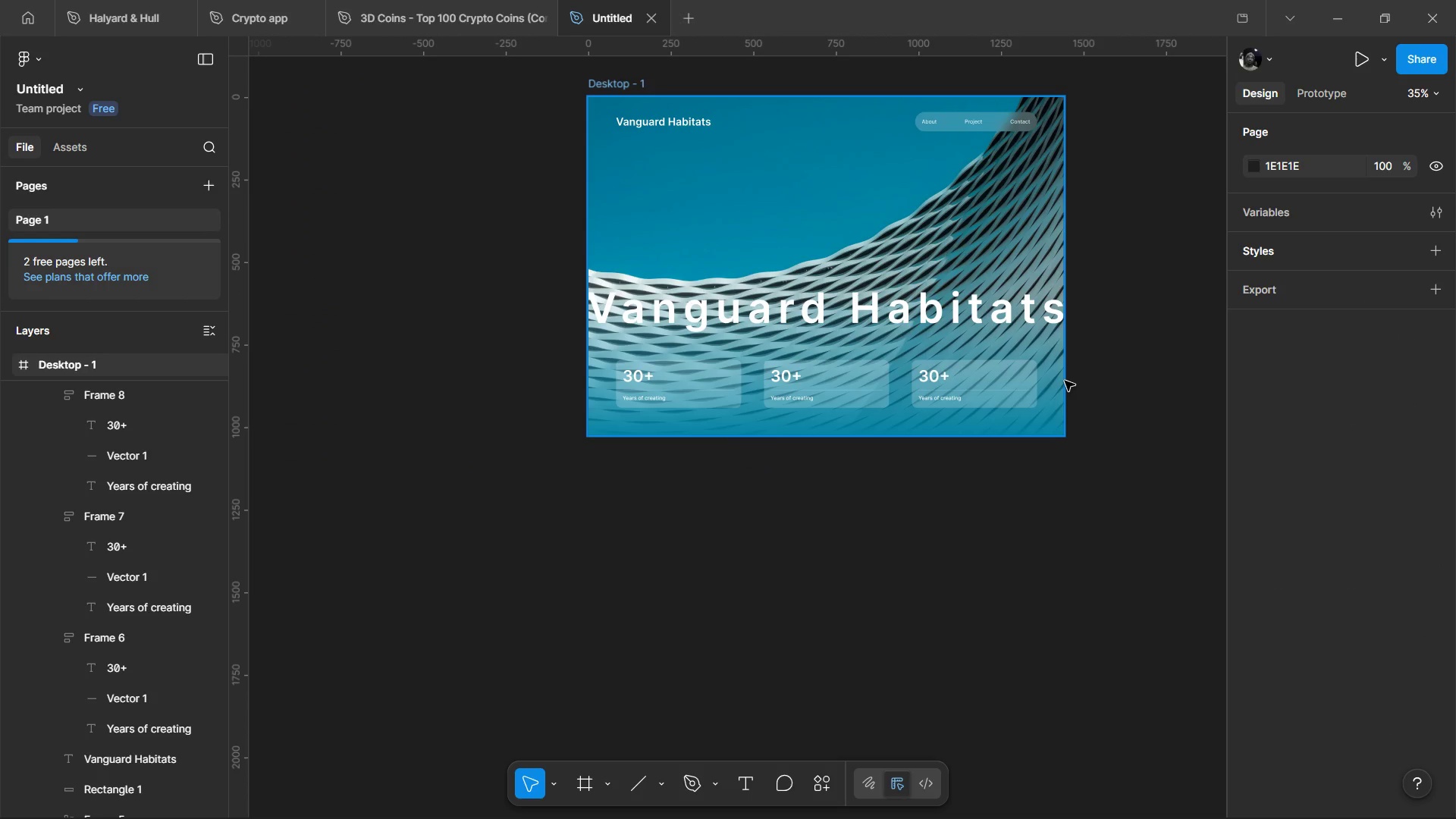 
wait(35.75)
 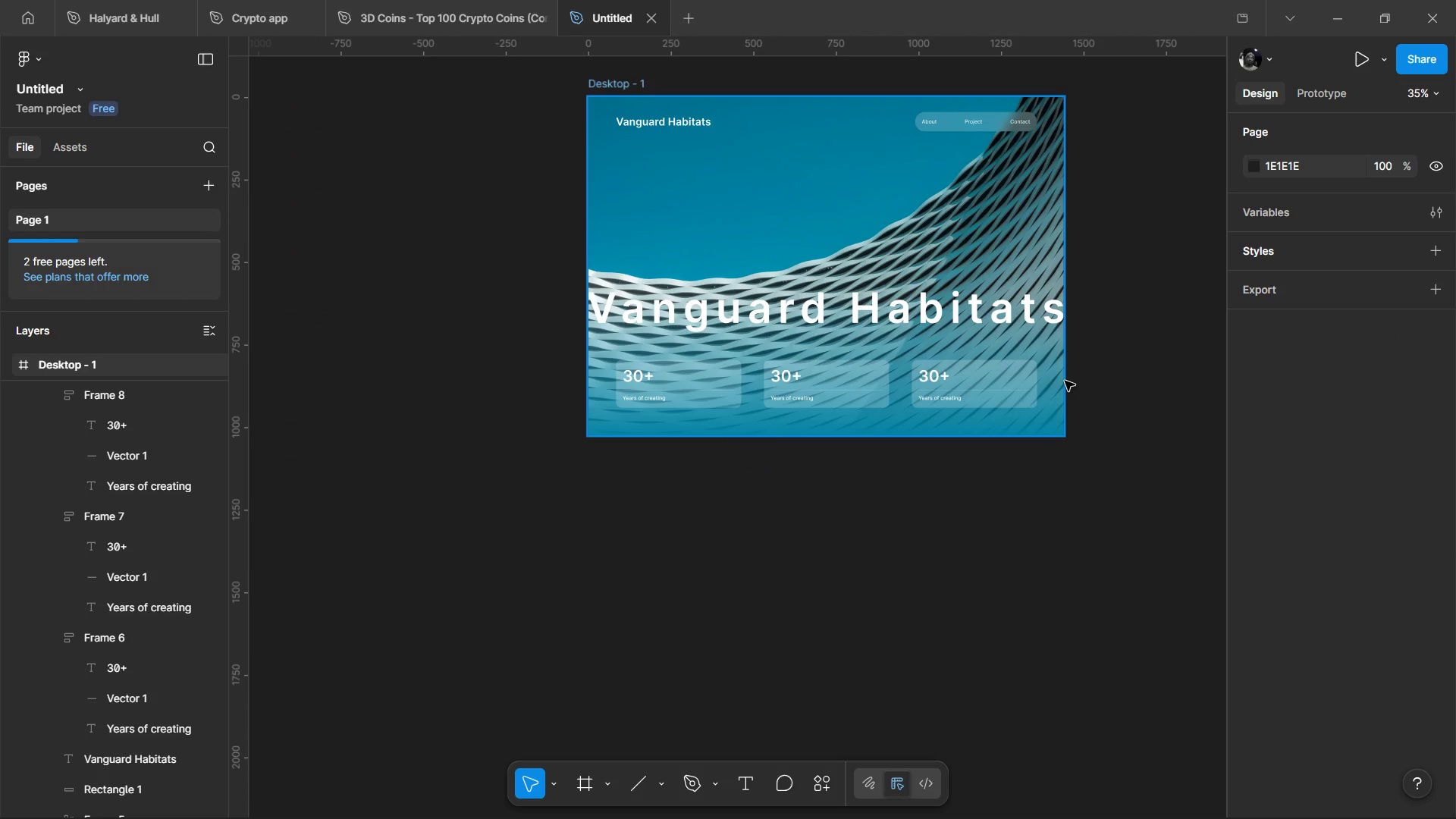 
hold_key(key=ControlLeft, duration=1.53)
scroll: coordinate [827, 375], scroll_direction: up, amount: 2.0
 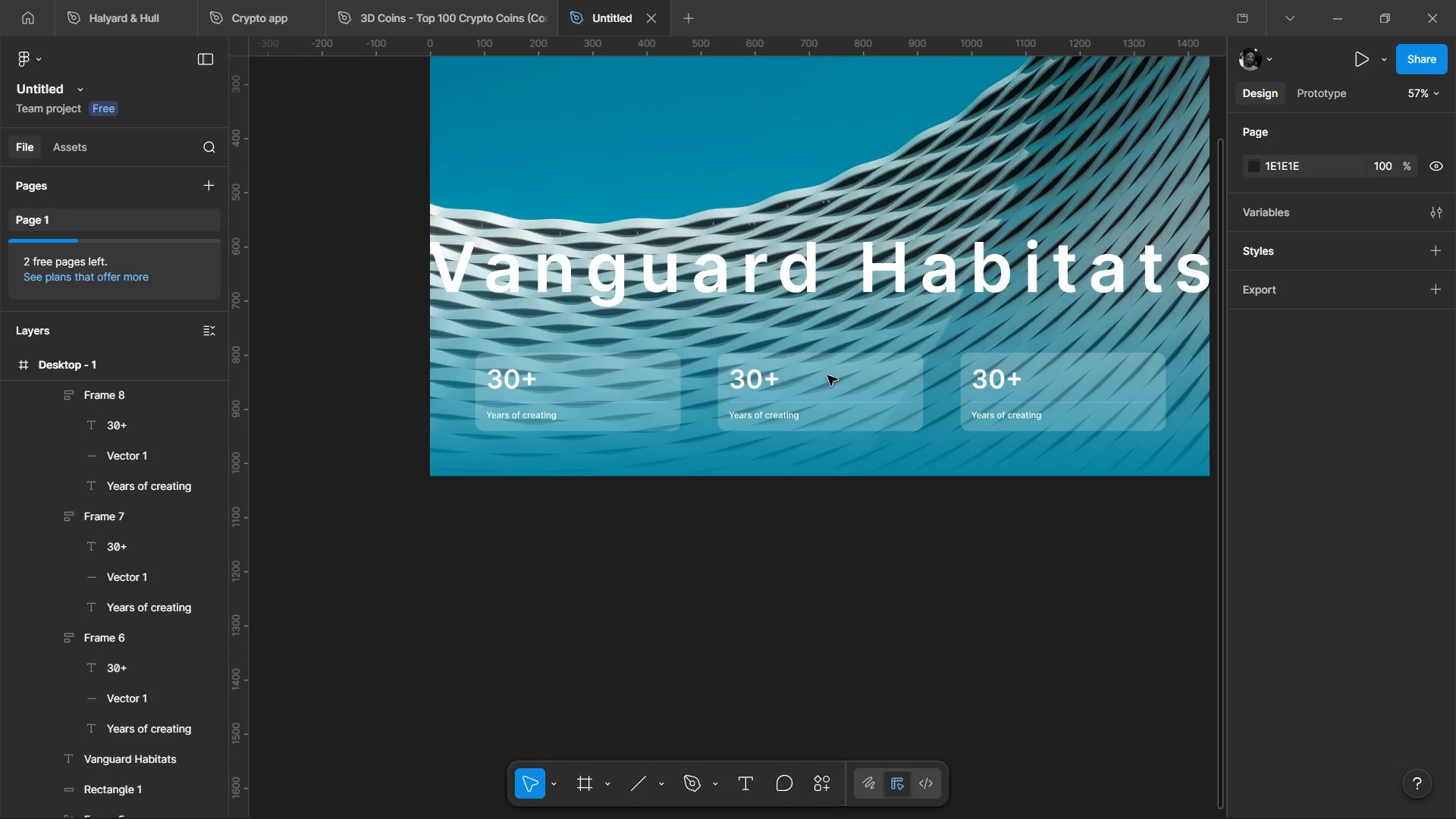 
key(Control+ControlLeft)
 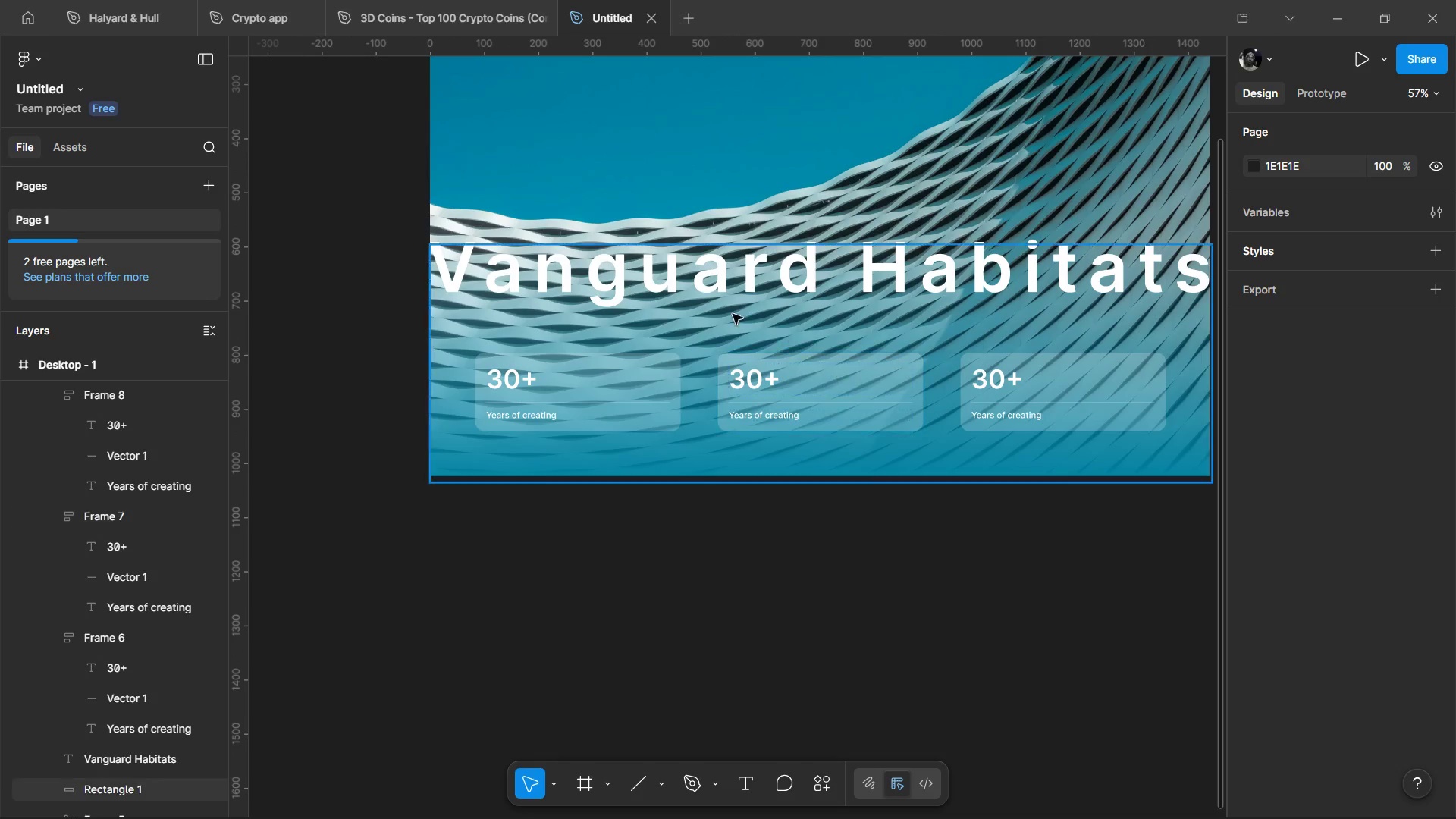 
key(Control+ControlLeft)
 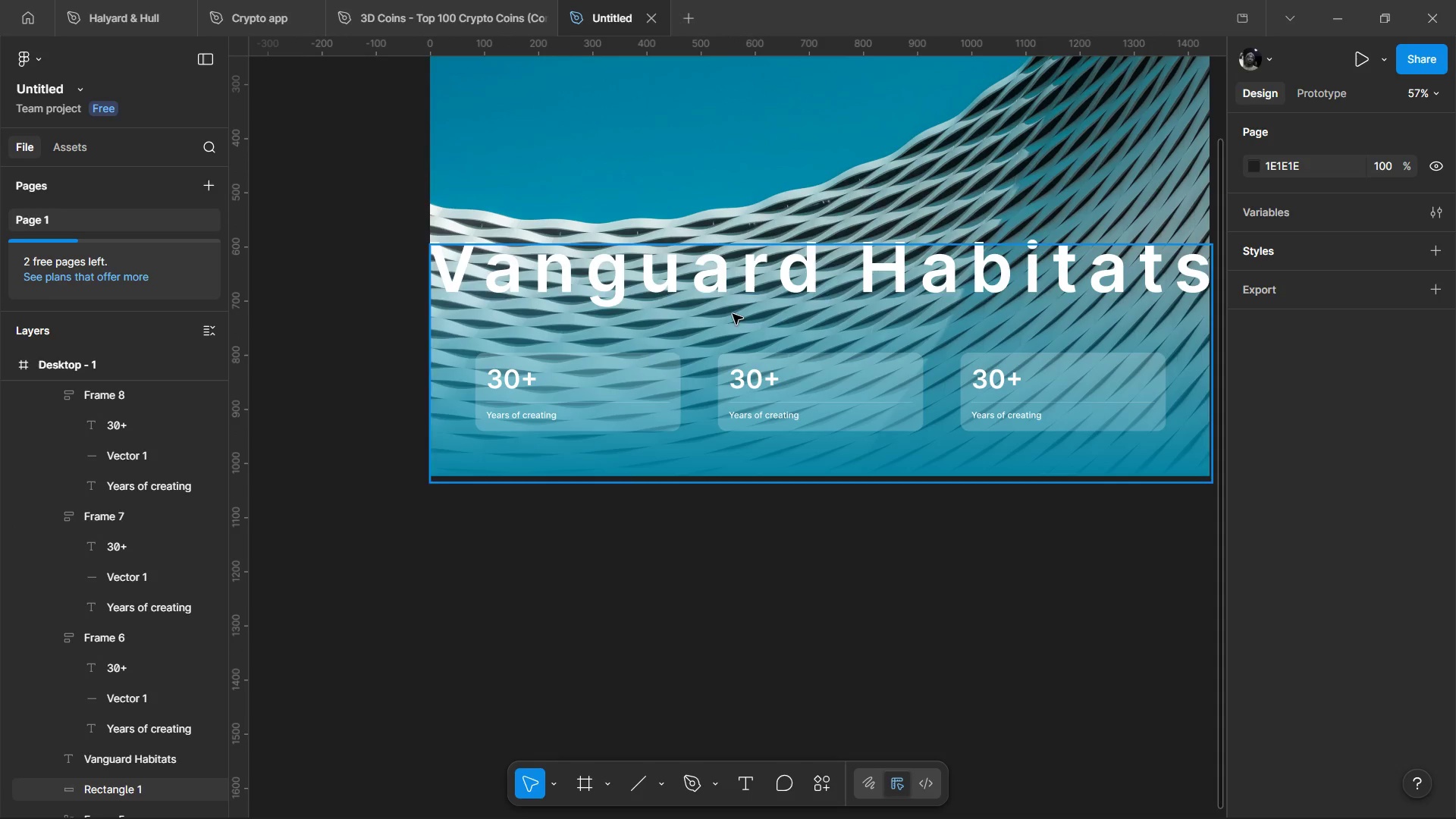 
key(Control+ControlLeft)
 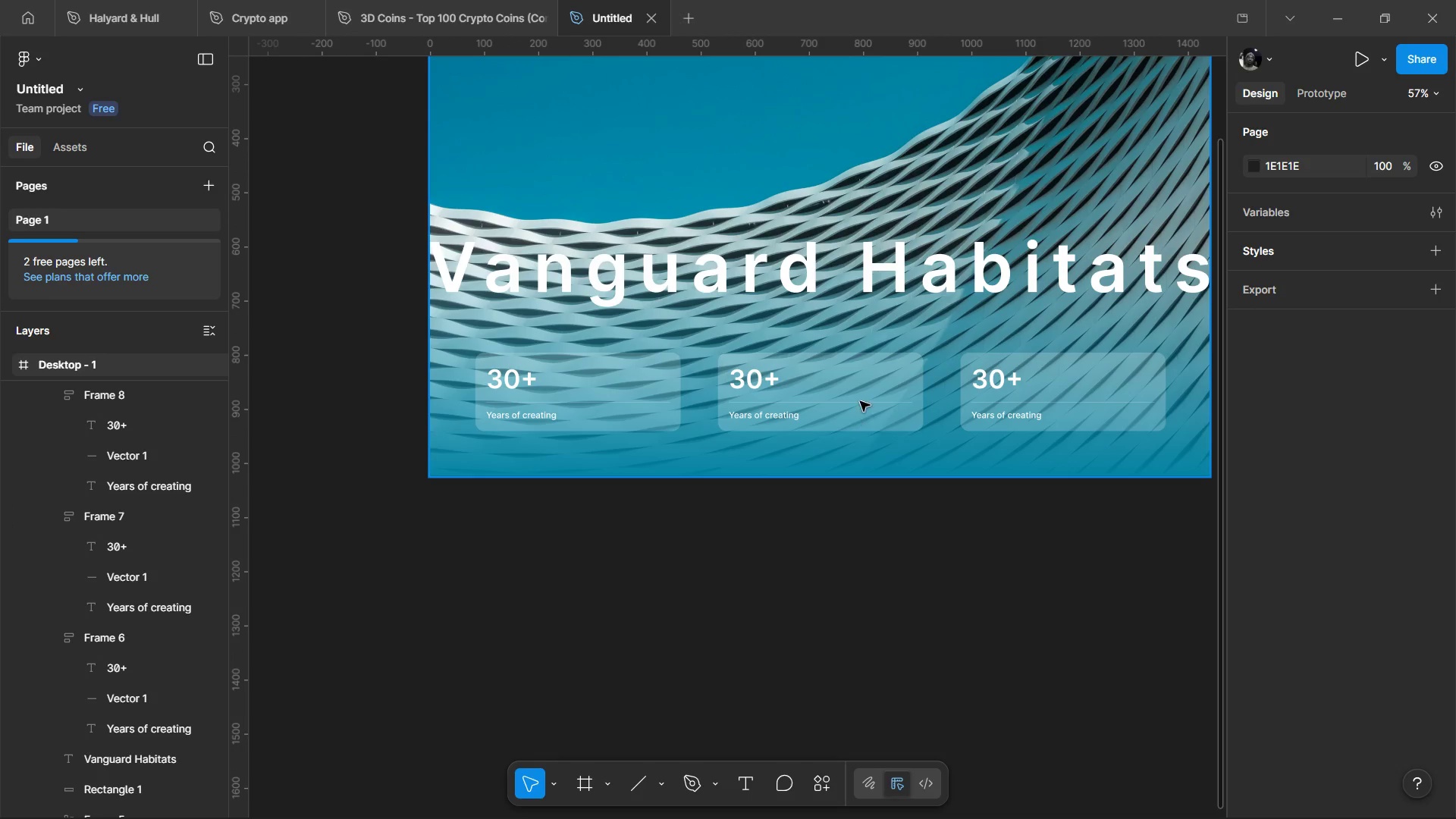 
hold_key(key=ControlLeft, duration=1.34)
 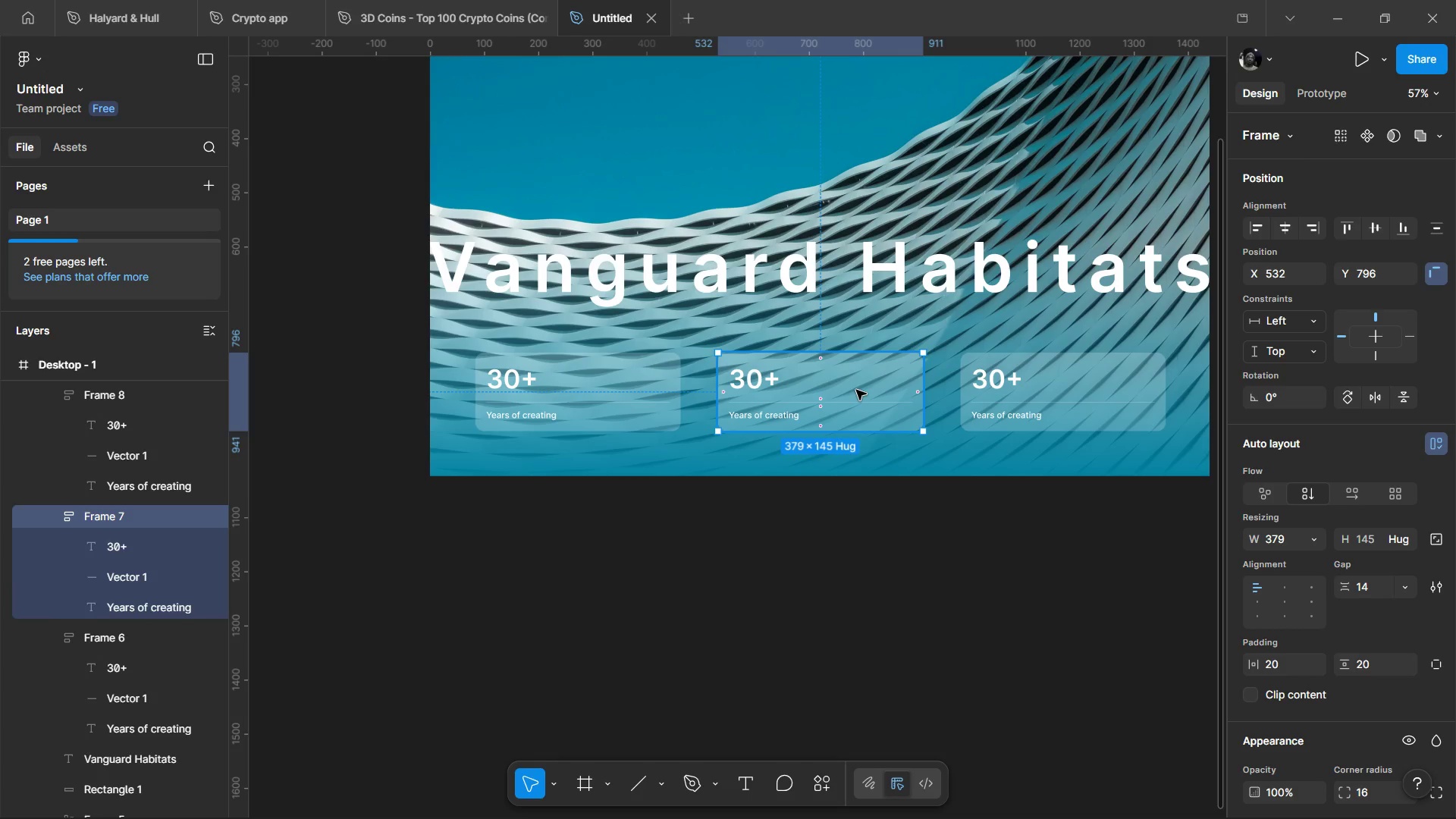 
wait(38.73)
 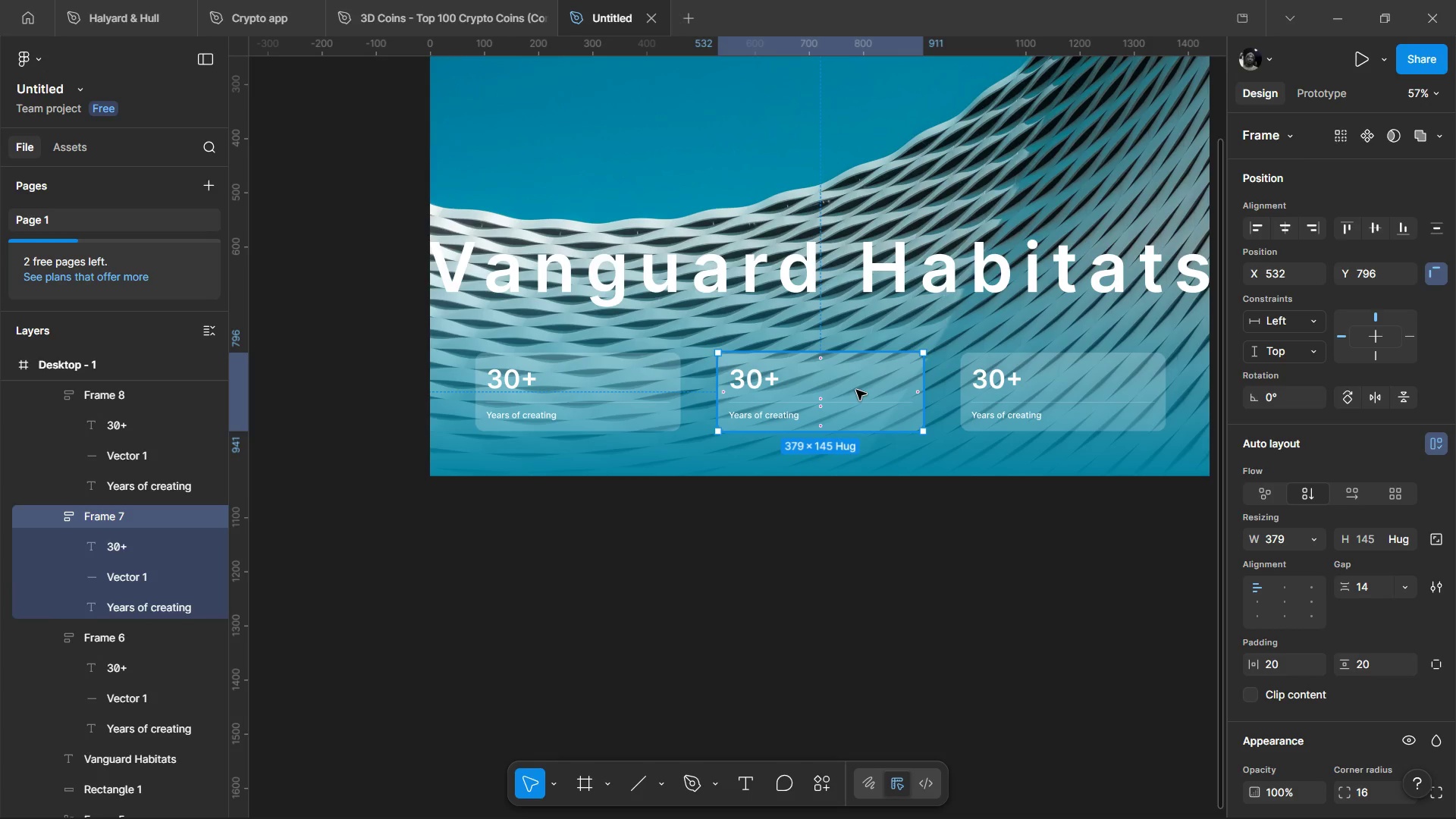 
hold_key(key=ControlLeft, duration=1.25)
scroll: coordinate [993, 425], scroll_direction: down, amount: 1.0
 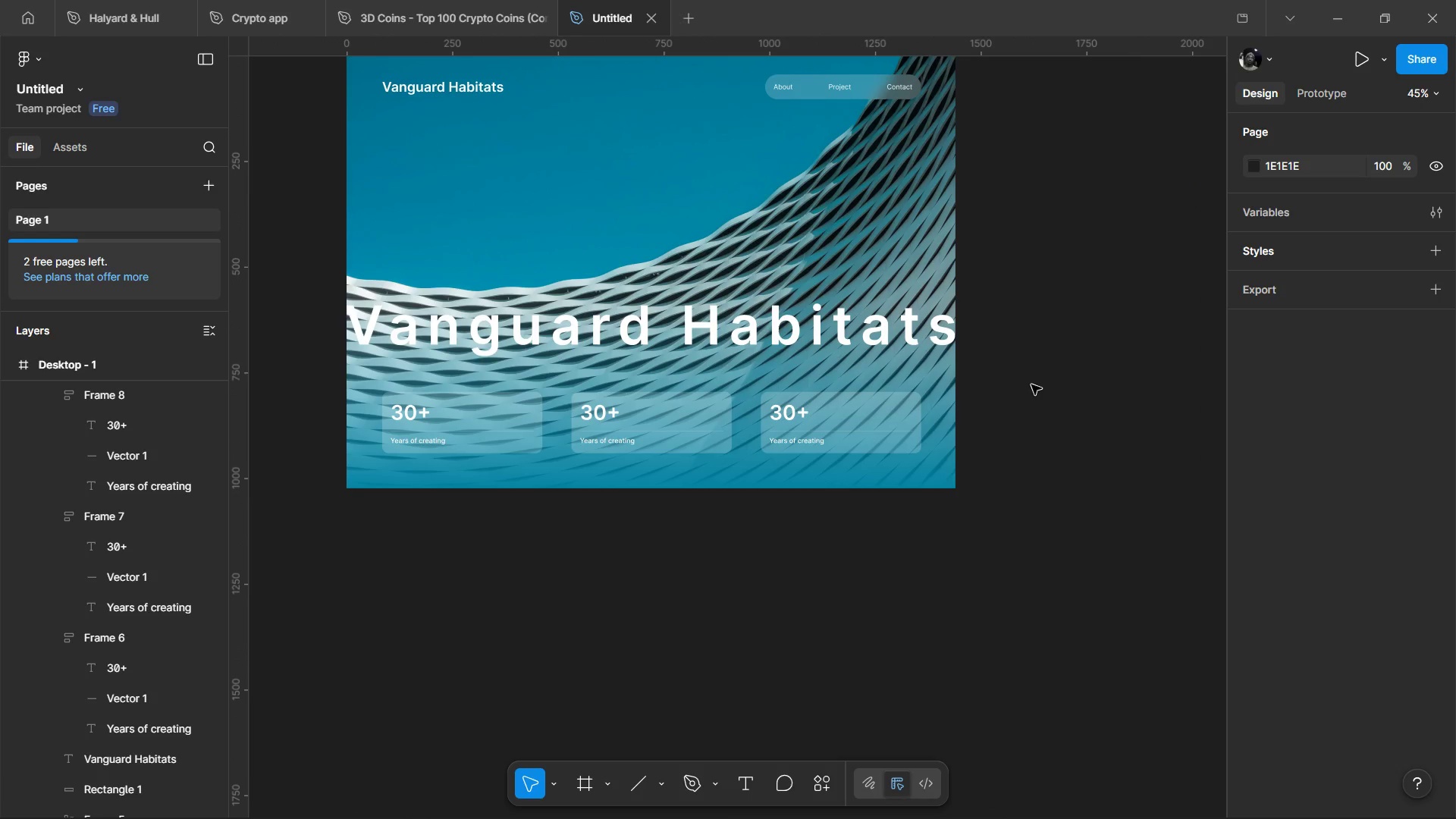 
wait(43.16)
 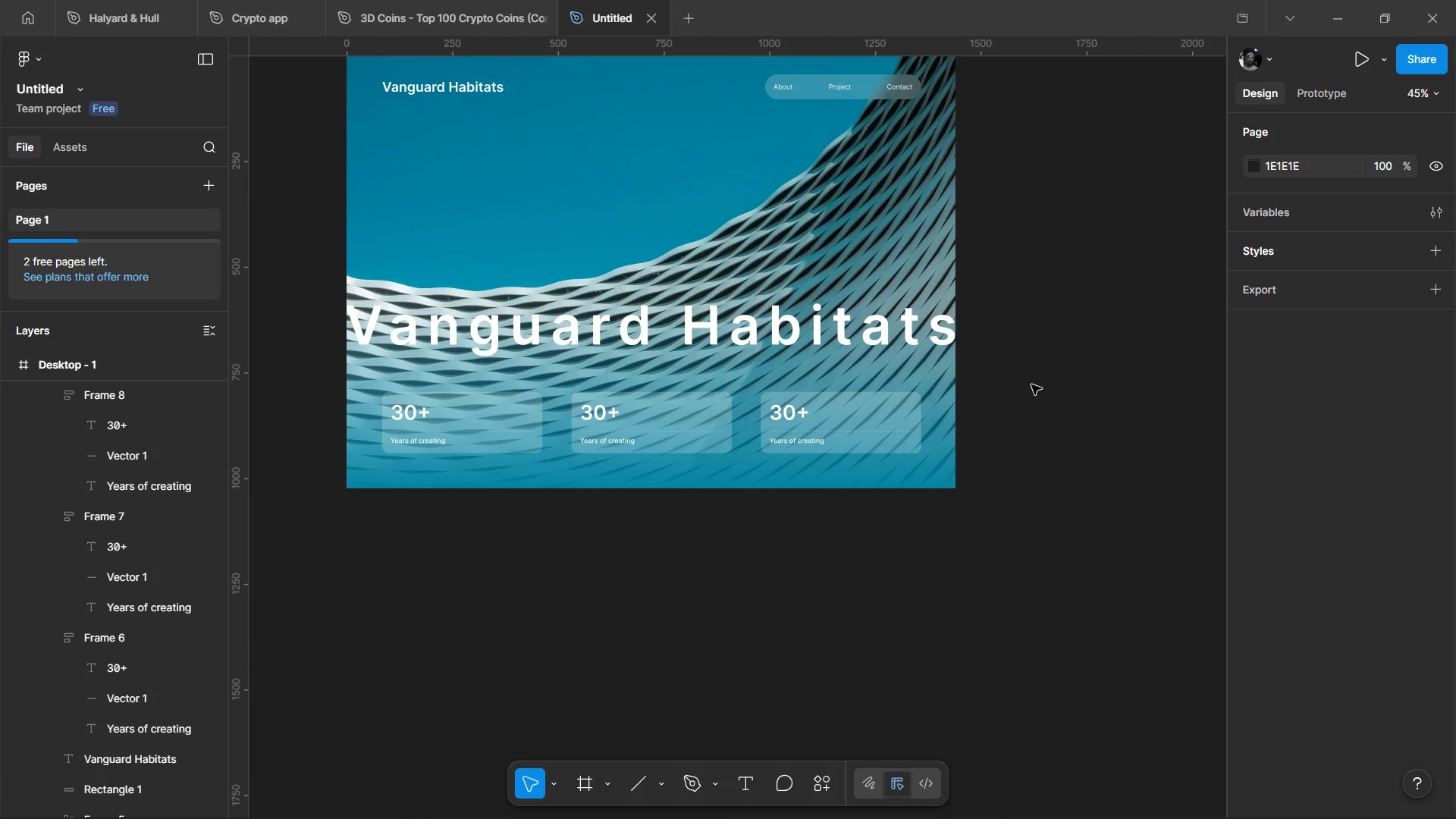 
hold_key(key=ControlLeft, duration=0.73)
scroll: coordinate [522, 497], scroll_direction: up, amount: 2.0
 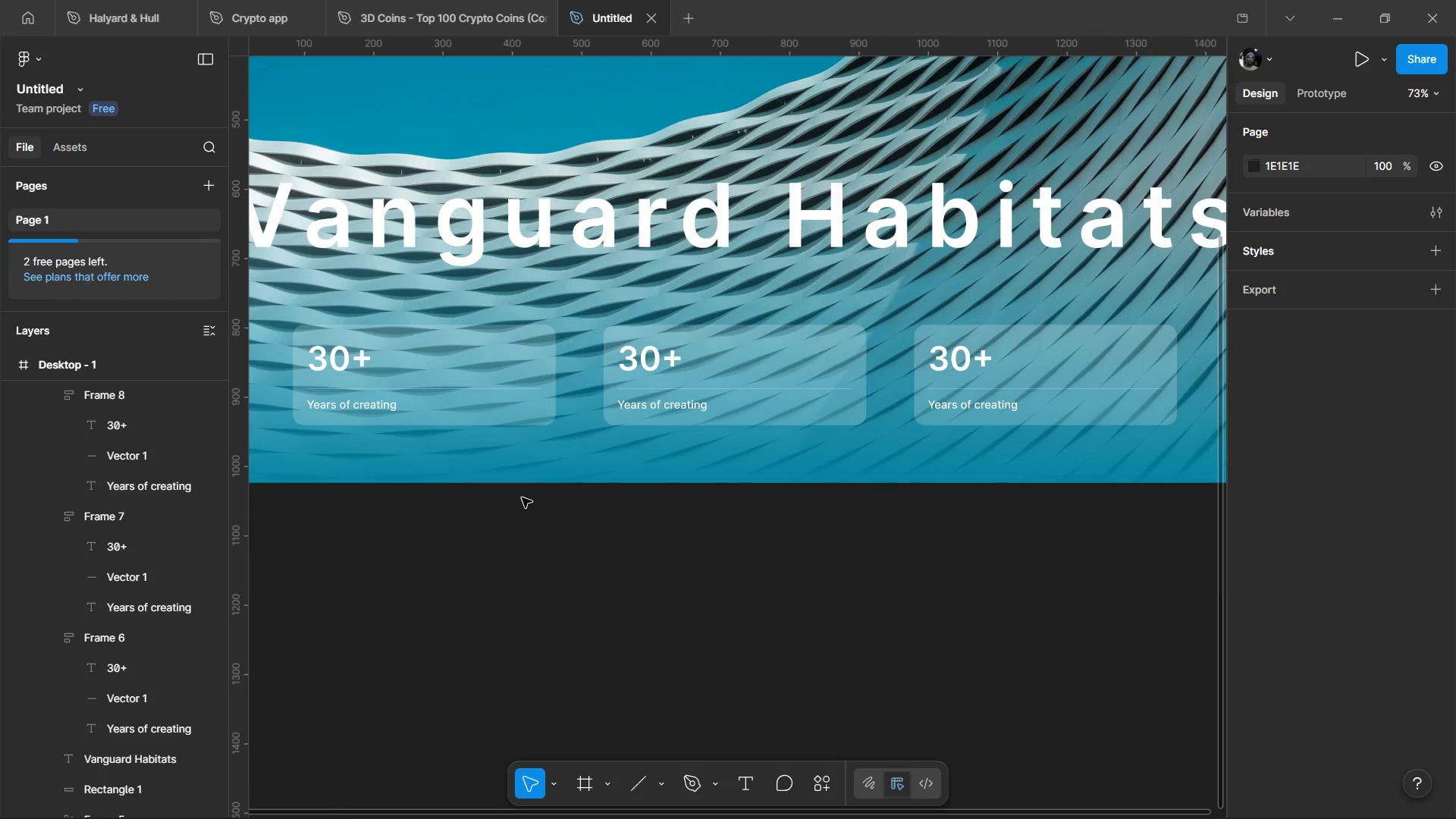 
hold_key(key=ControlLeft, duration=0.78)
scroll: coordinate [527, 542], scroll_direction: down, amount: 2.0
 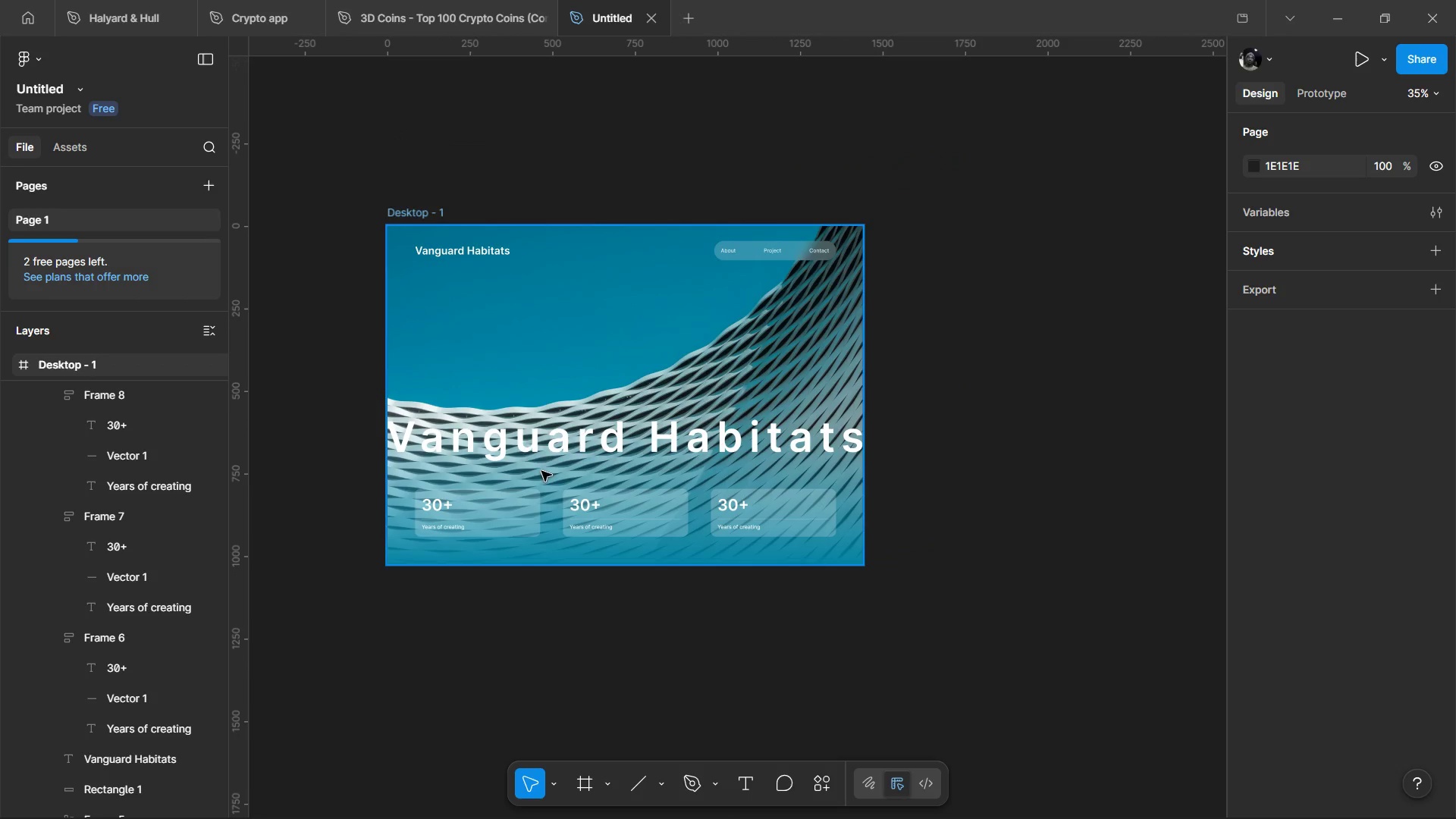 
hold_key(key=ControlLeft, duration=0.94)
scroll: coordinate [523, 438], scroll_direction: up, amount: 1.0
 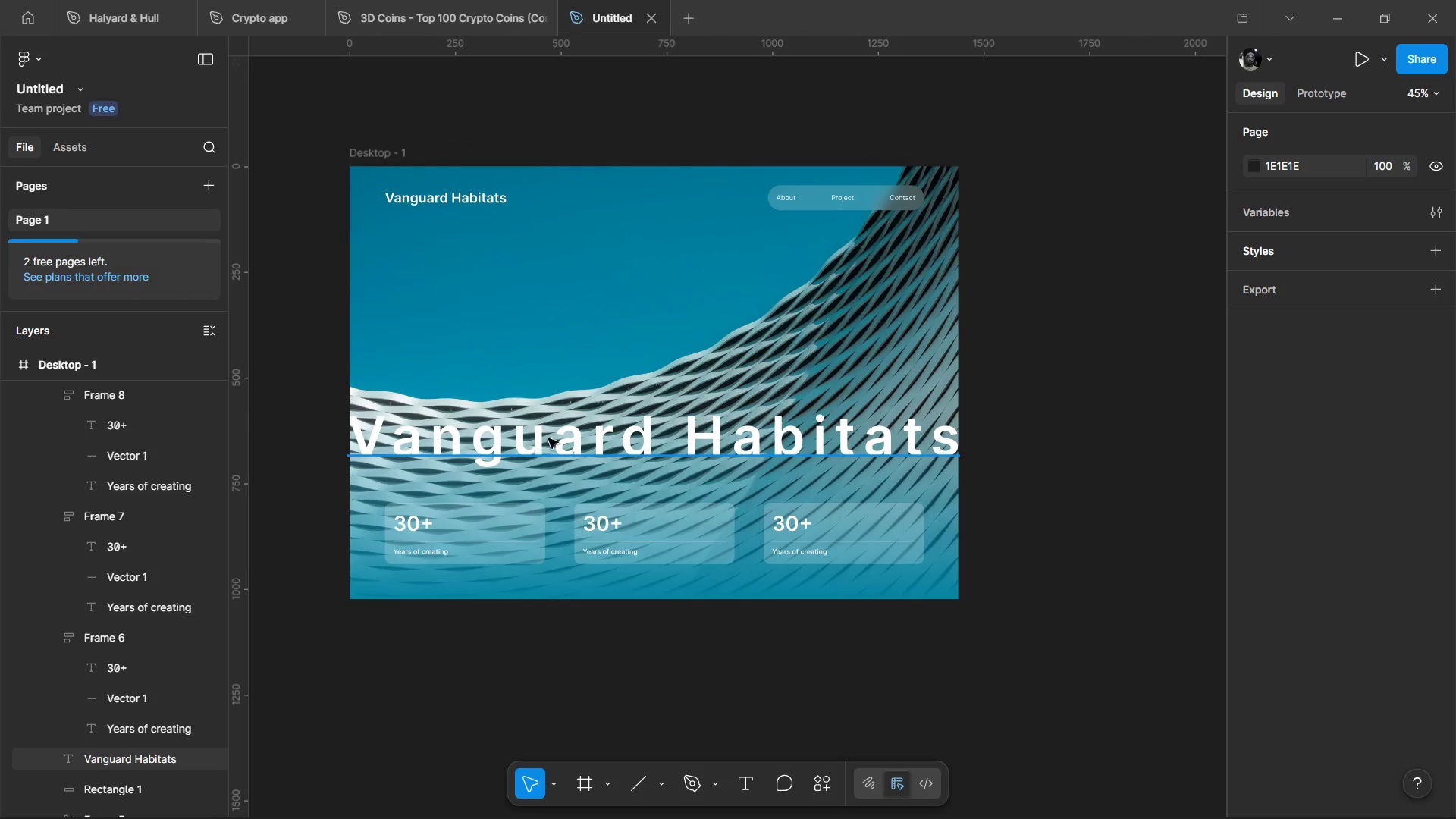 
left_click([548, 438])
 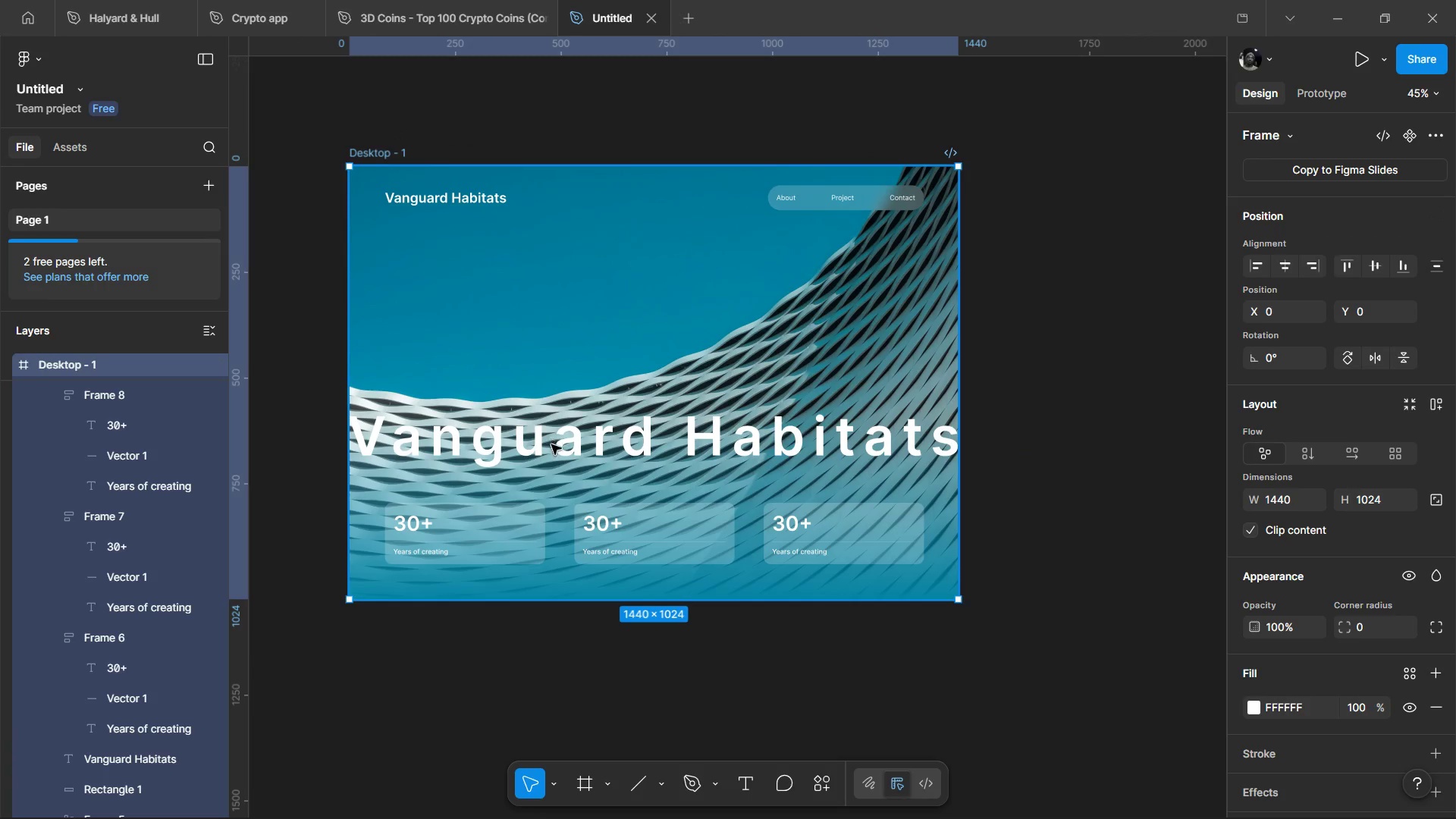 
hold_key(key=ControlLeft, duration=1.52)
left_click([573, 447])
 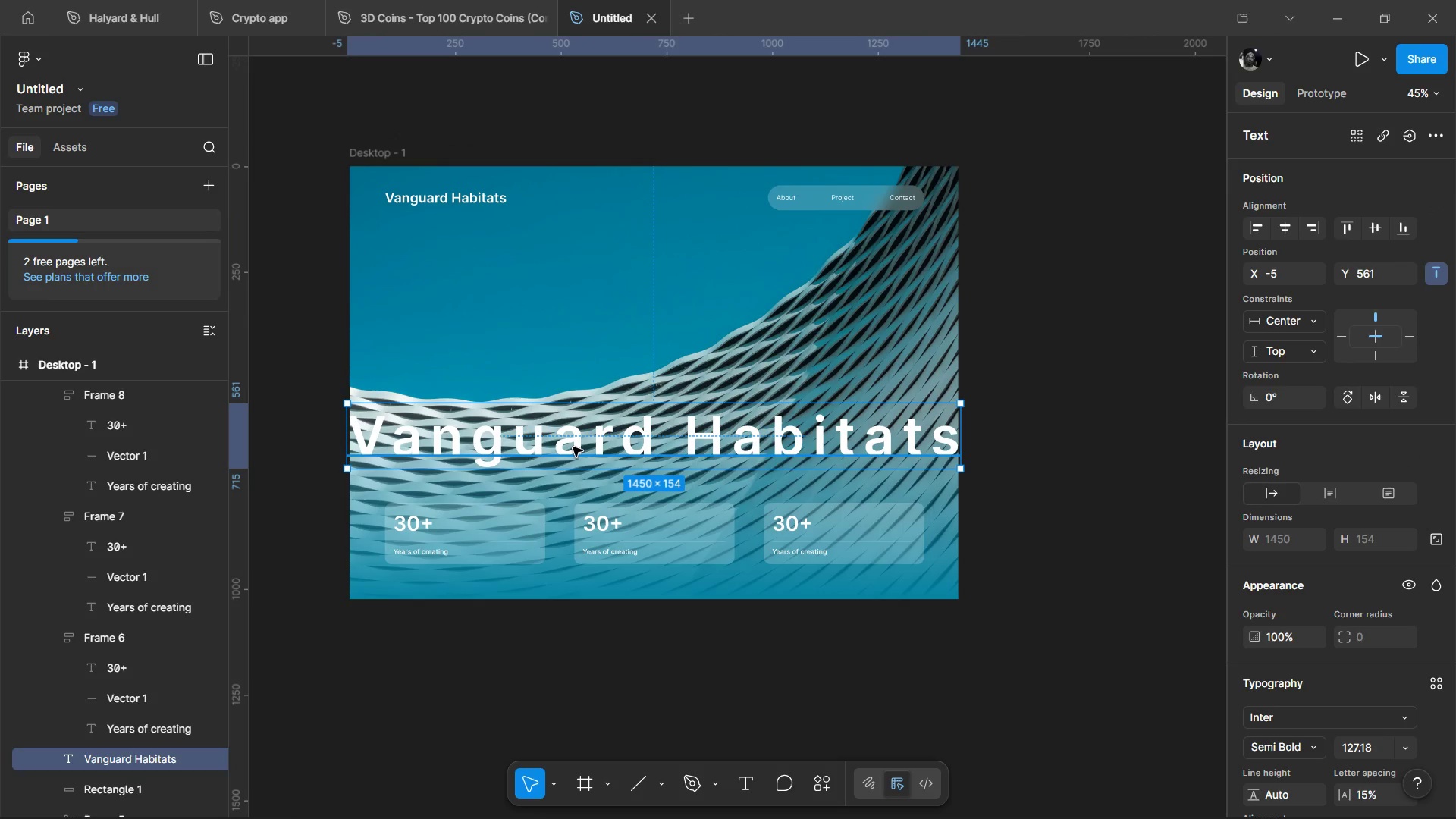 
left_click([573, 447])
 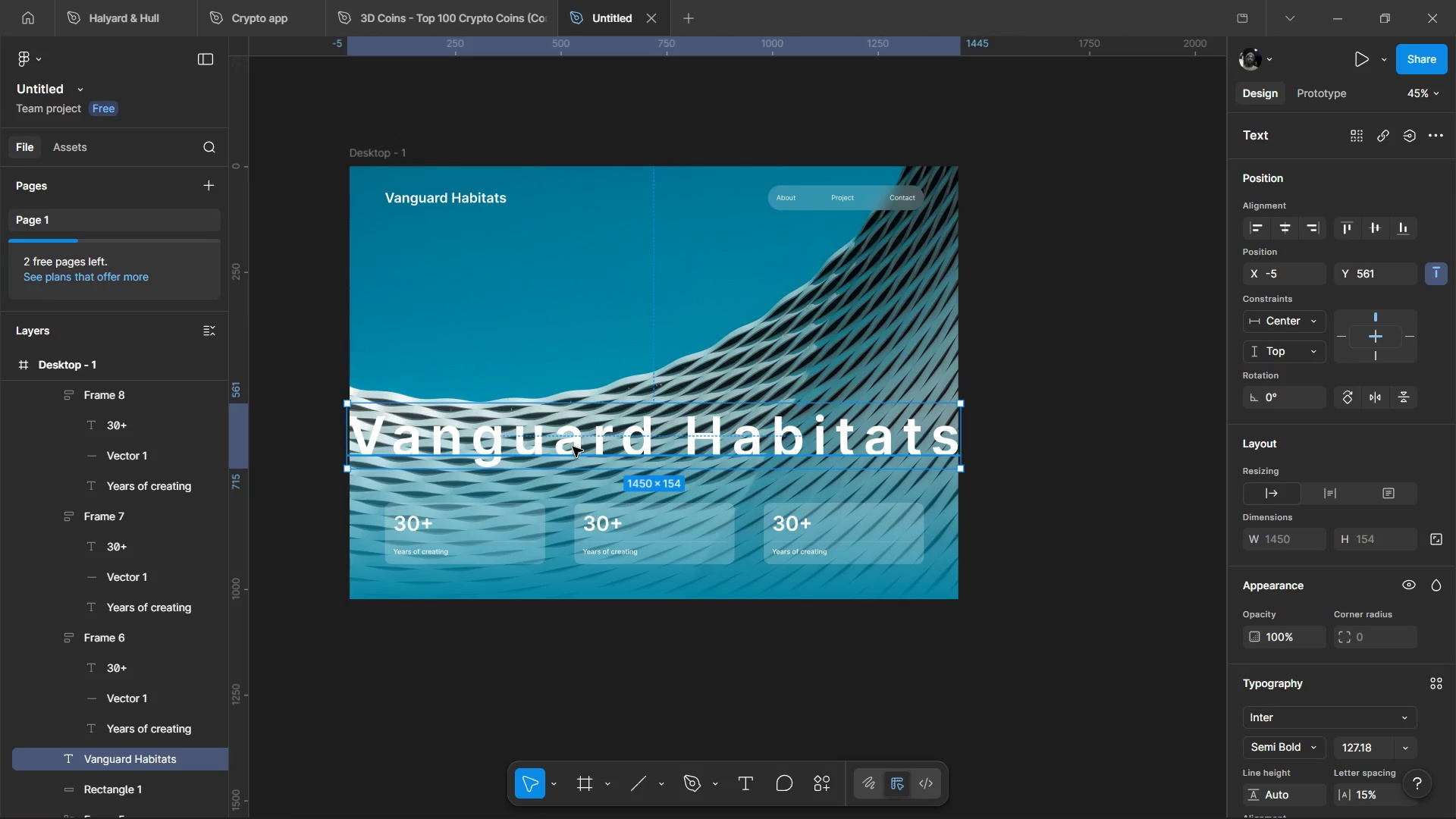 
hold_key(key=ControlLeft, duration=0.52)
 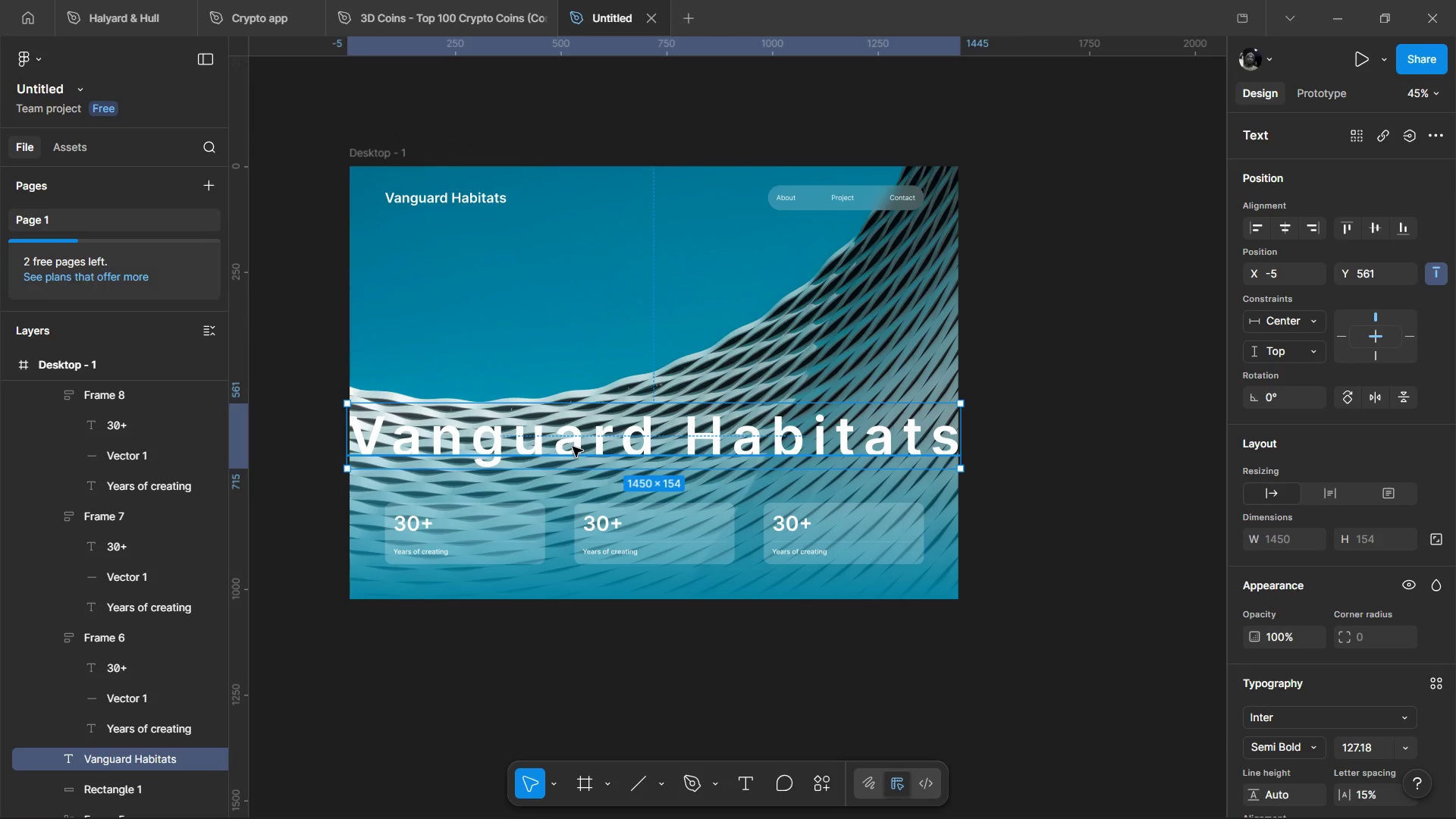 
hold_key(key=ControlLeft, duration=1.56)
 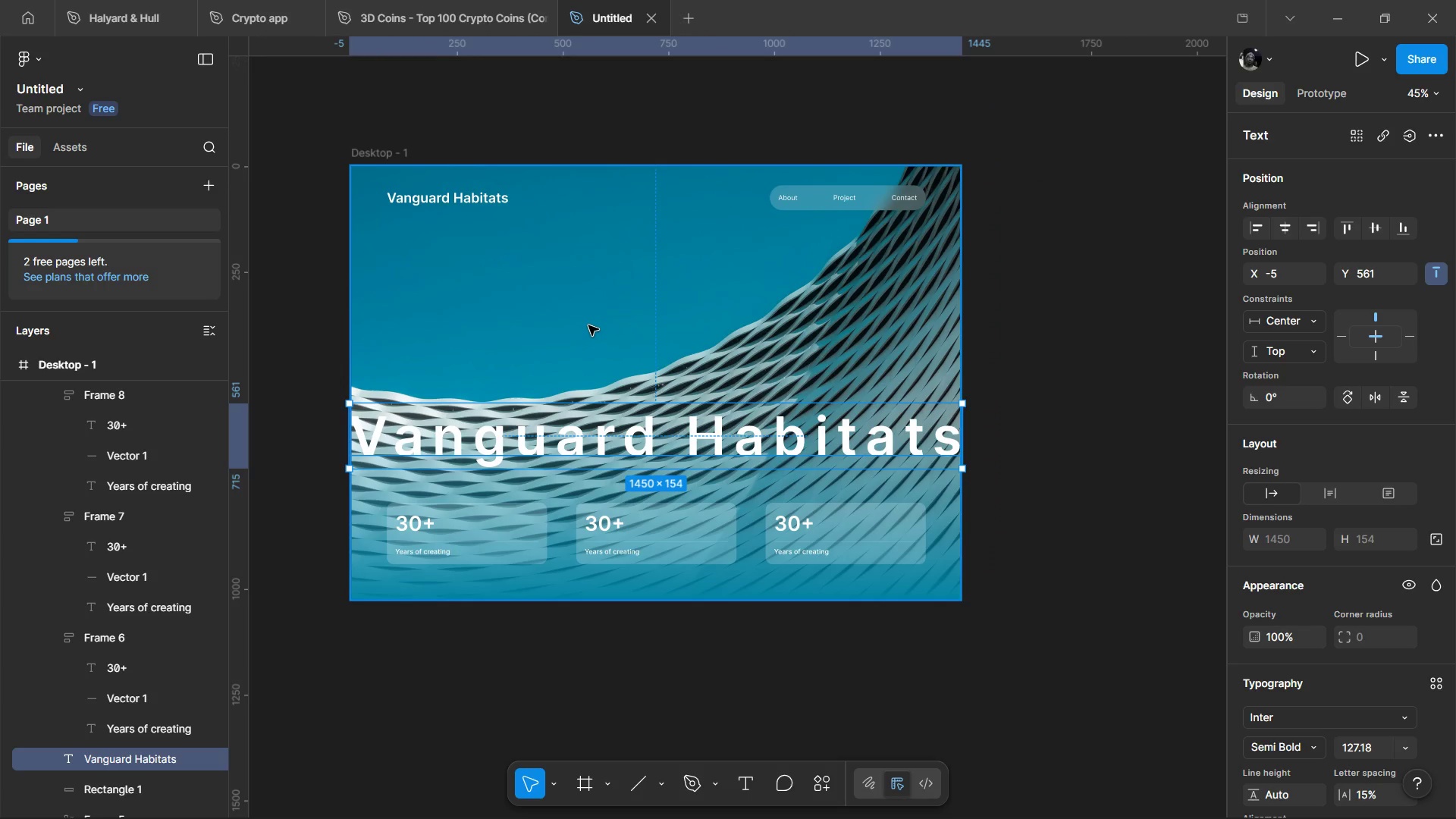 
hold_key(key=ControlLeft, duration=0.81)
 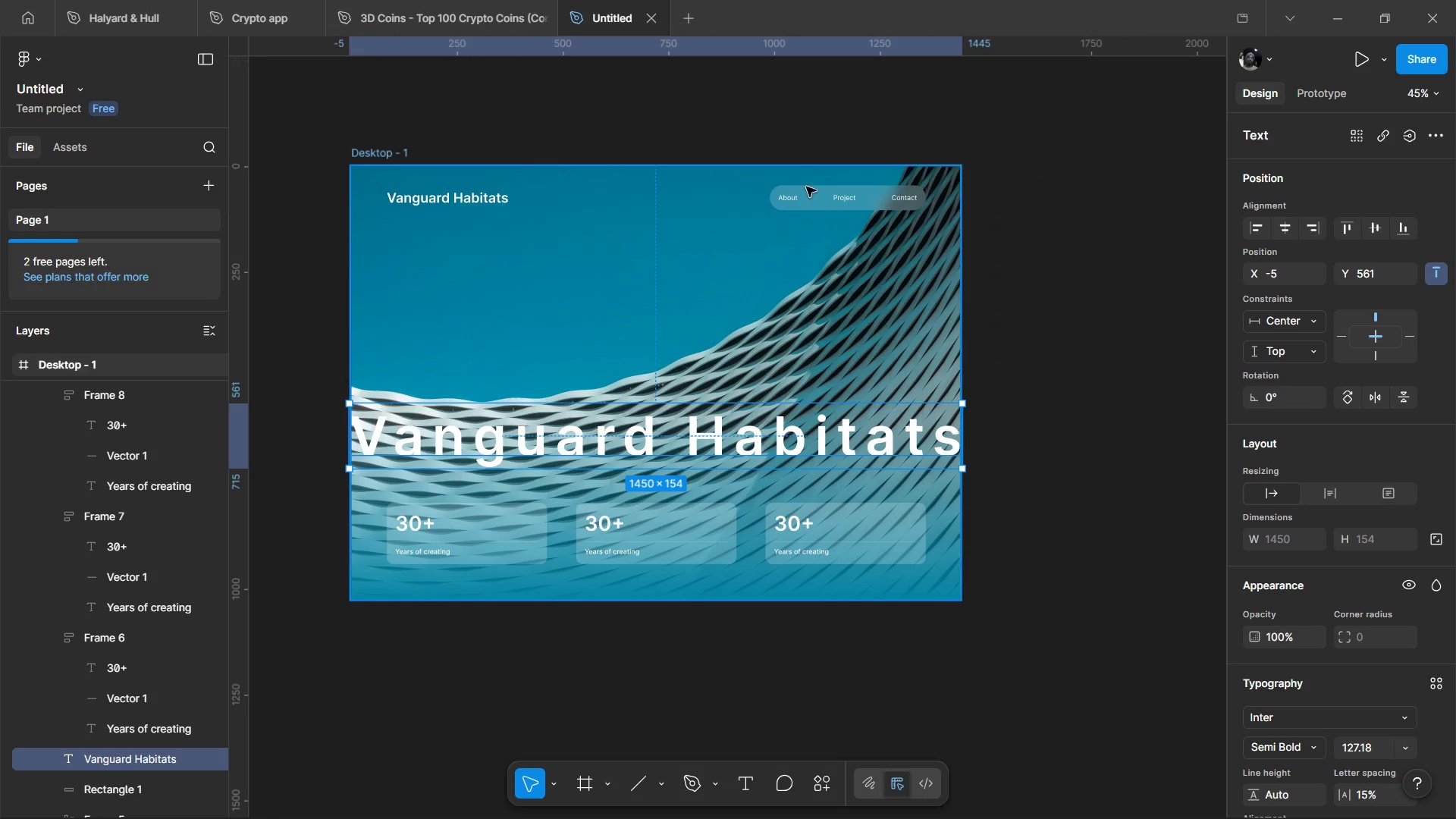 
scroll: coordinate [640, 438], scroll_direction: none, amount: 0.0
 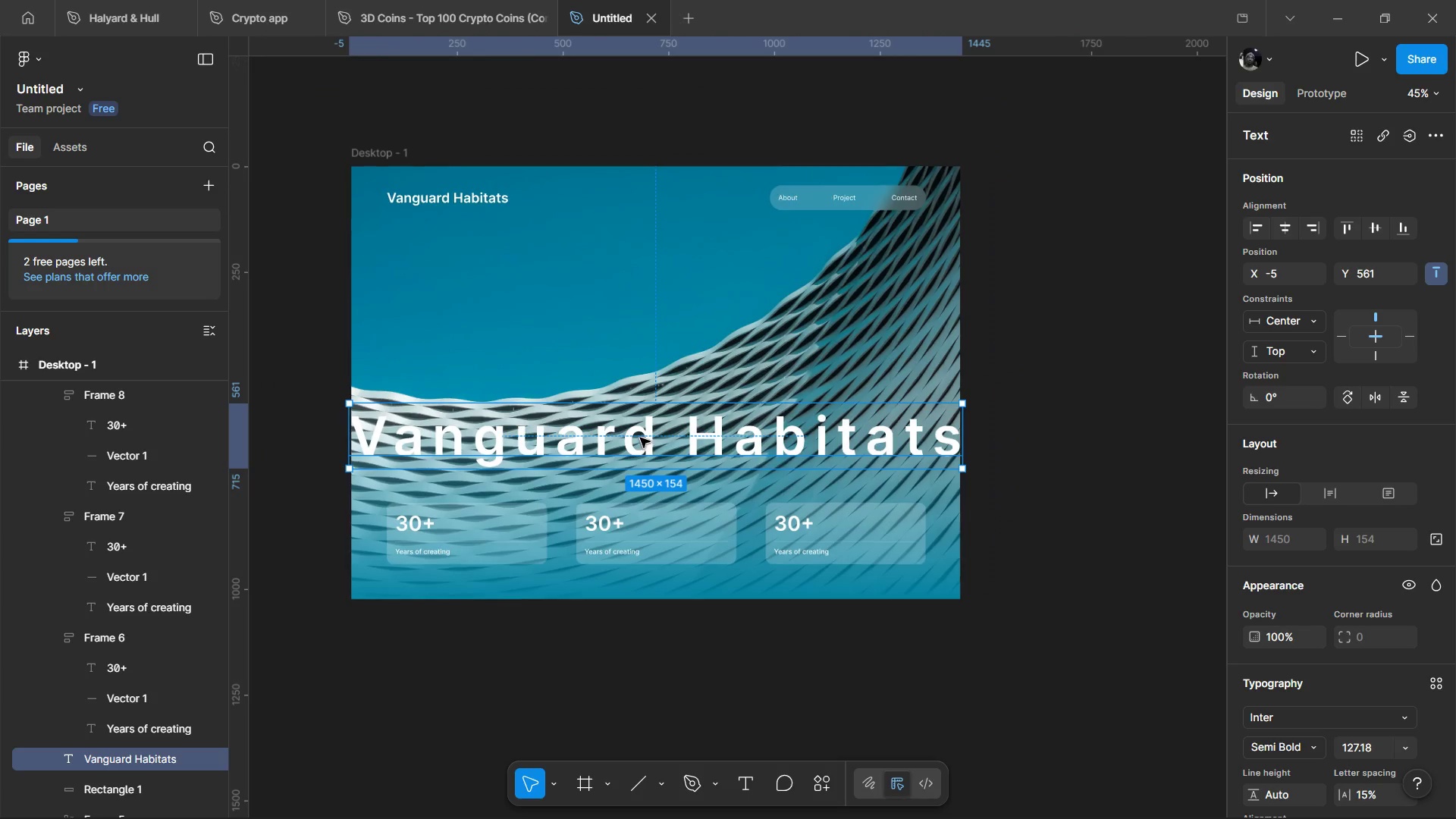 
left_click([806, 189])
 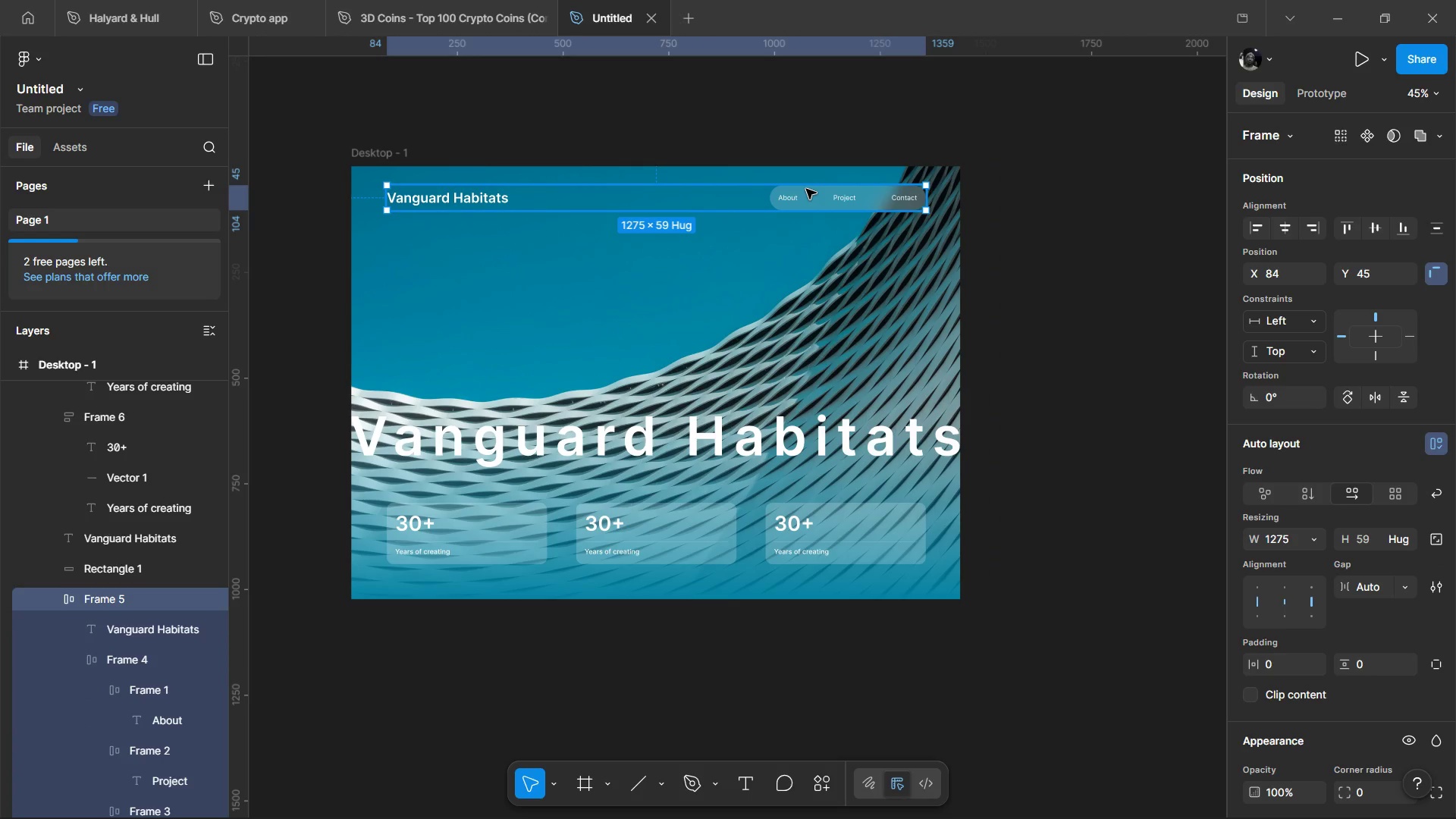 
wait(20.05)
 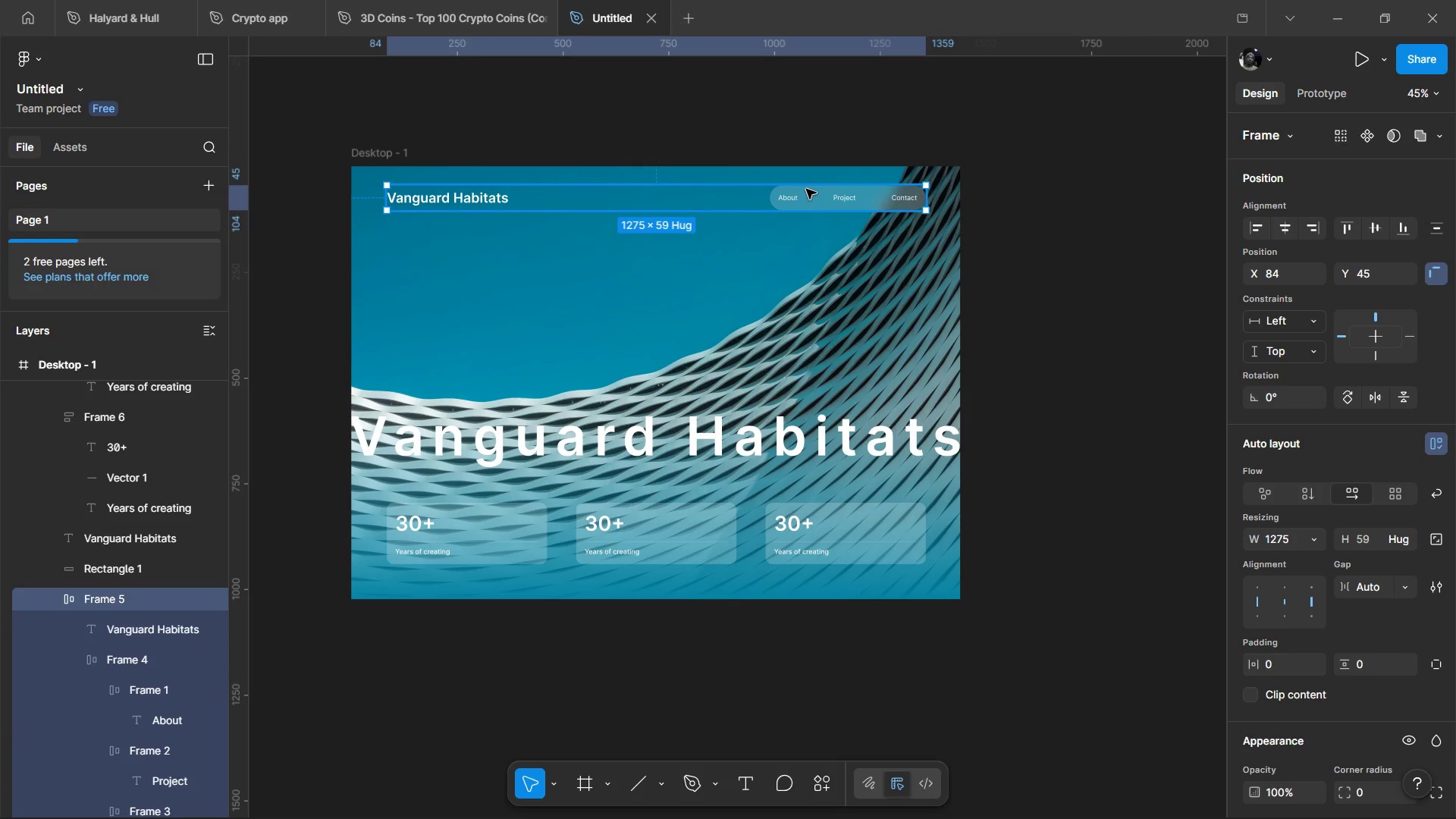 
hold_key(key=ControlLeft, duration=1.41)
 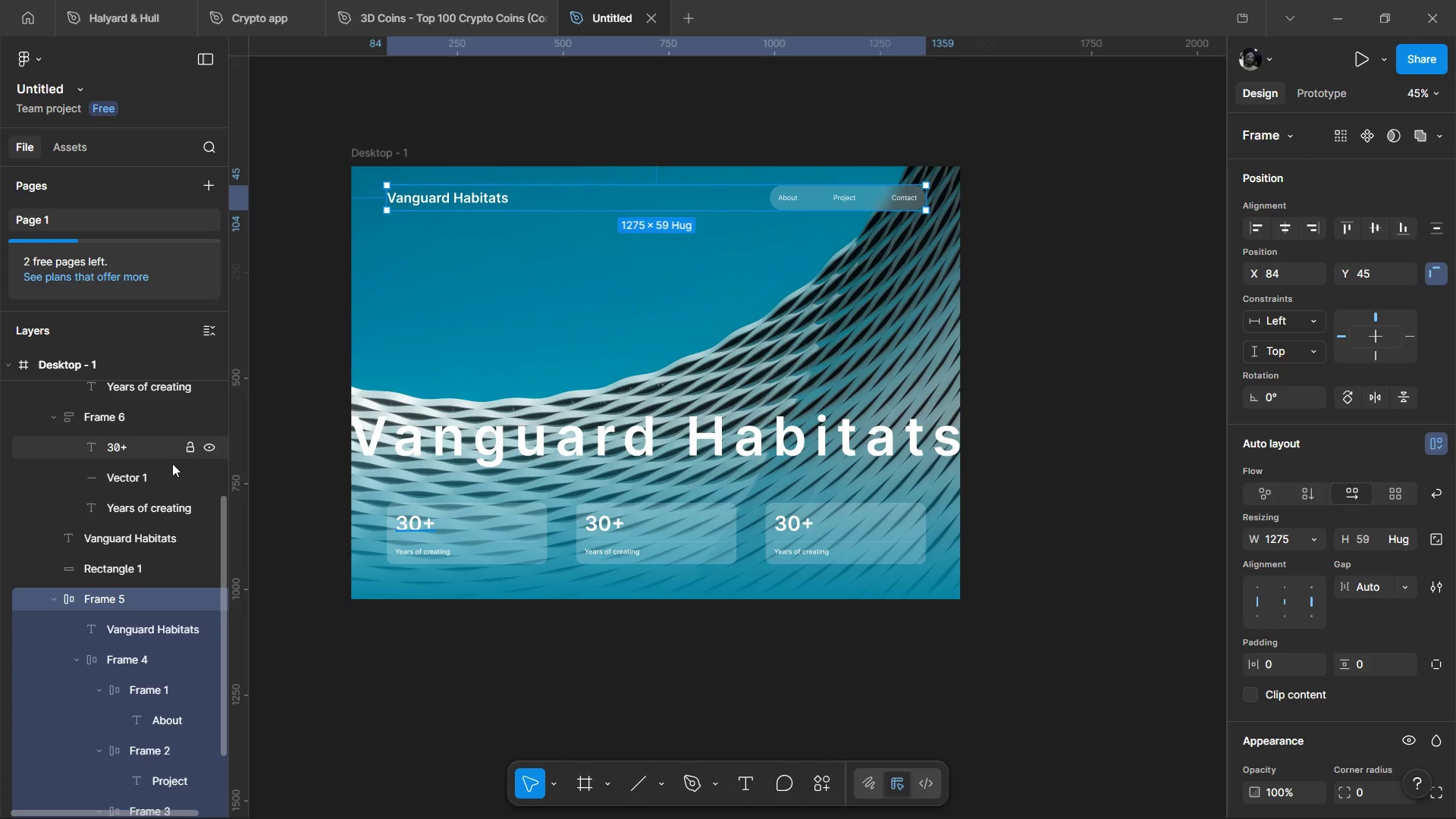 
left_click([429, 263])
 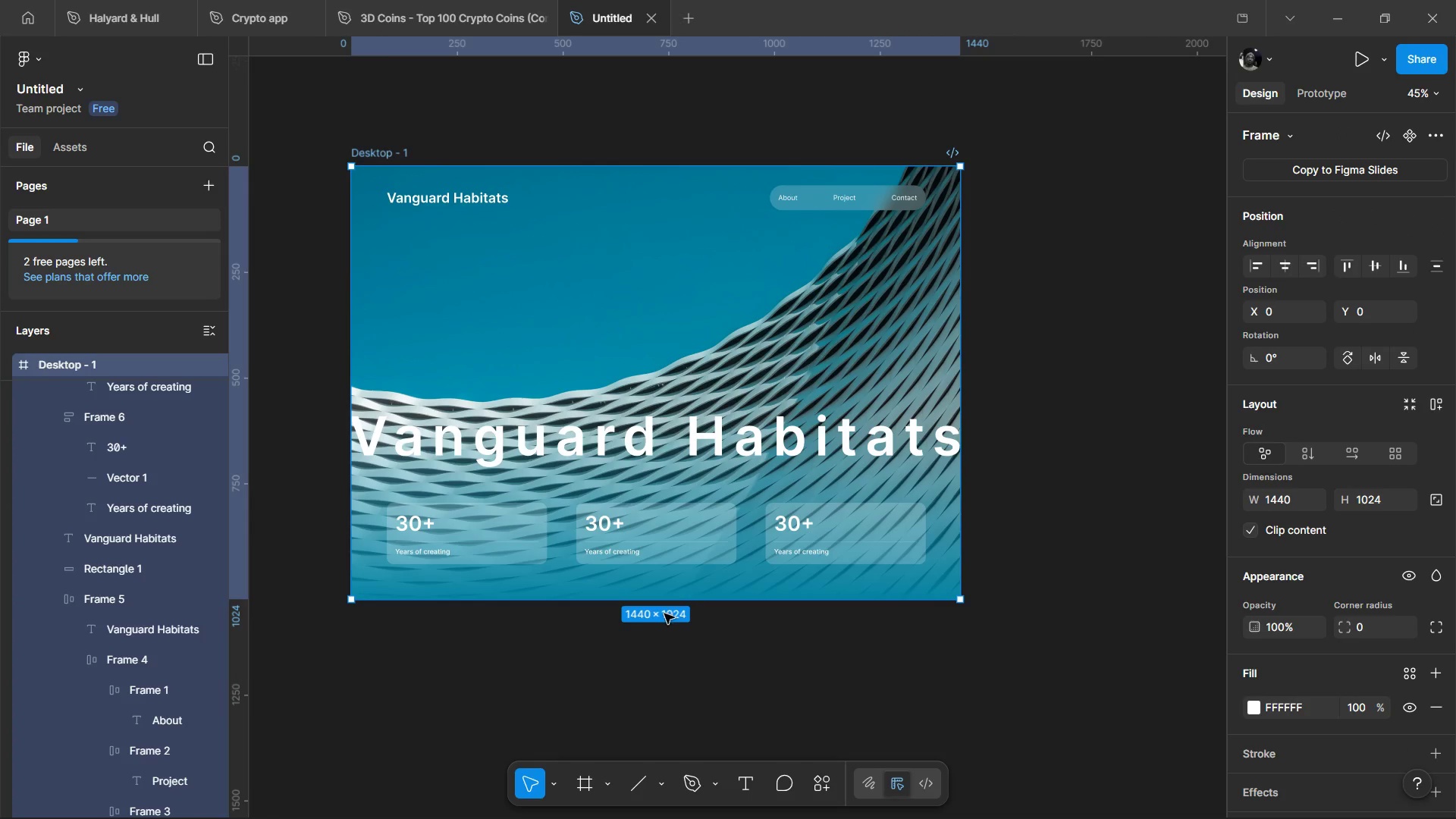 
left_click_drag(start_coordinate=[667, 606], to_coordinate=[623, 761])
 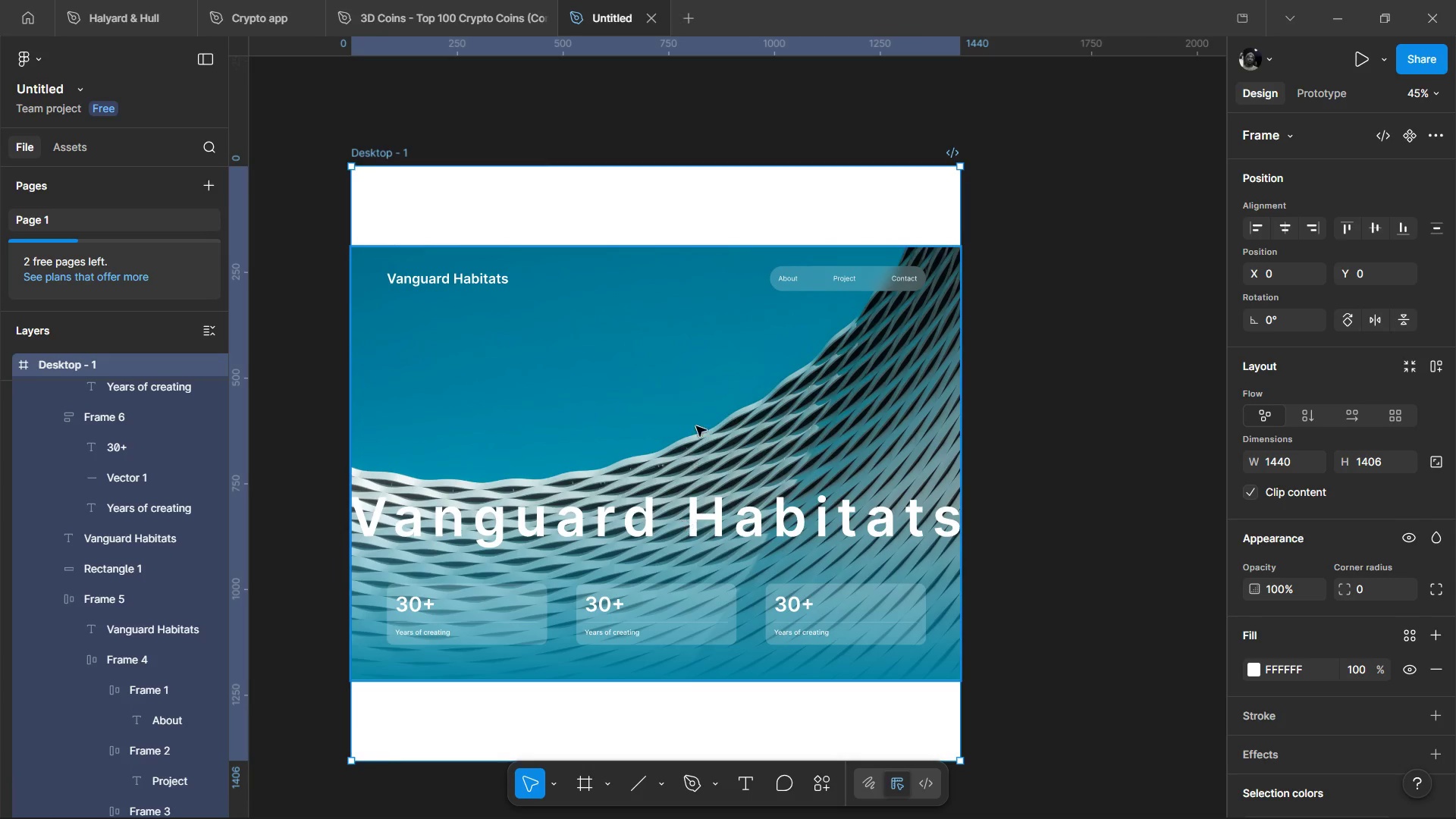 
hold_key(key=ControlLeft, duration=0.91)
left_click([698, 416])
 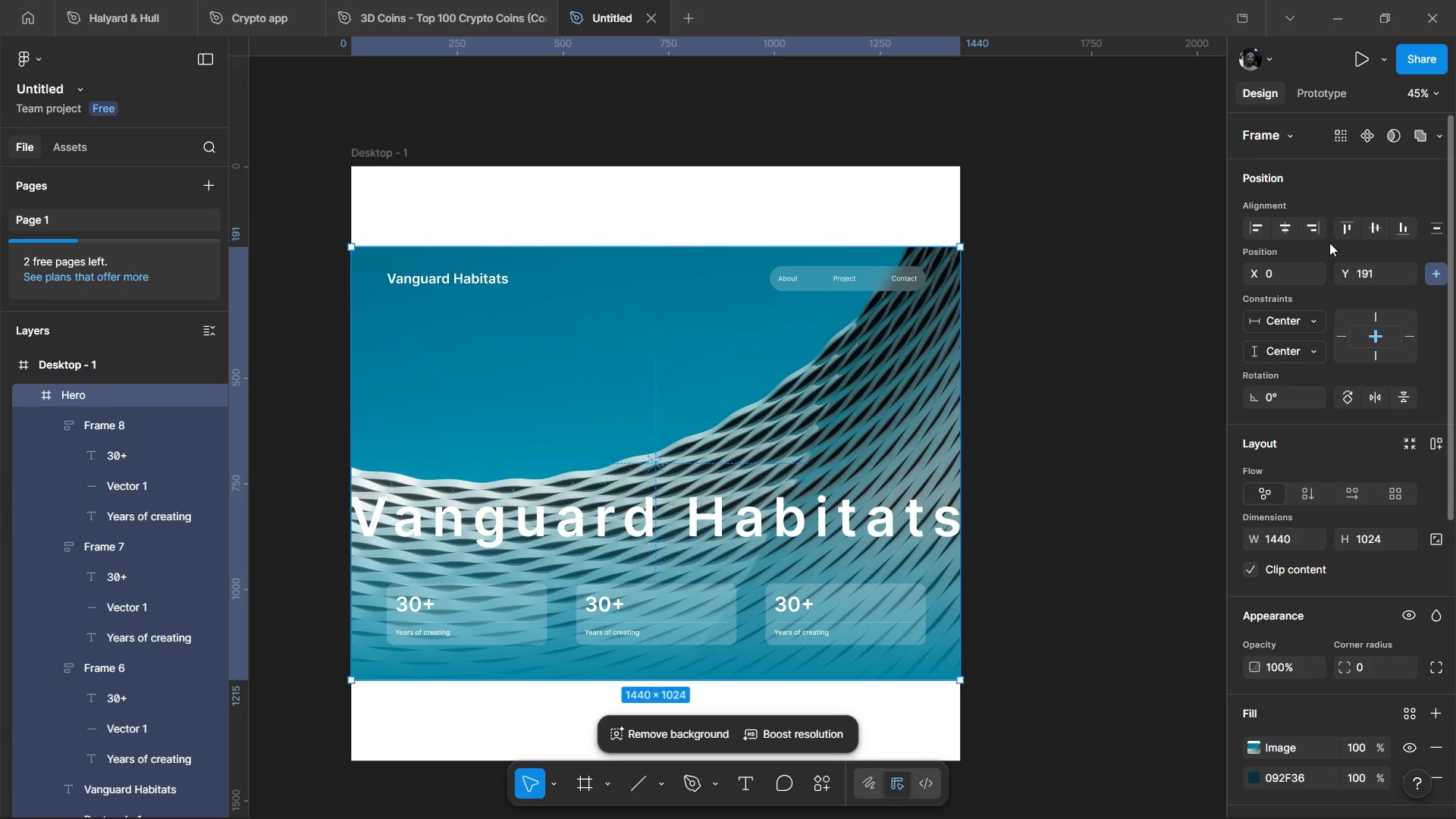 
left_click([1351, 225])
 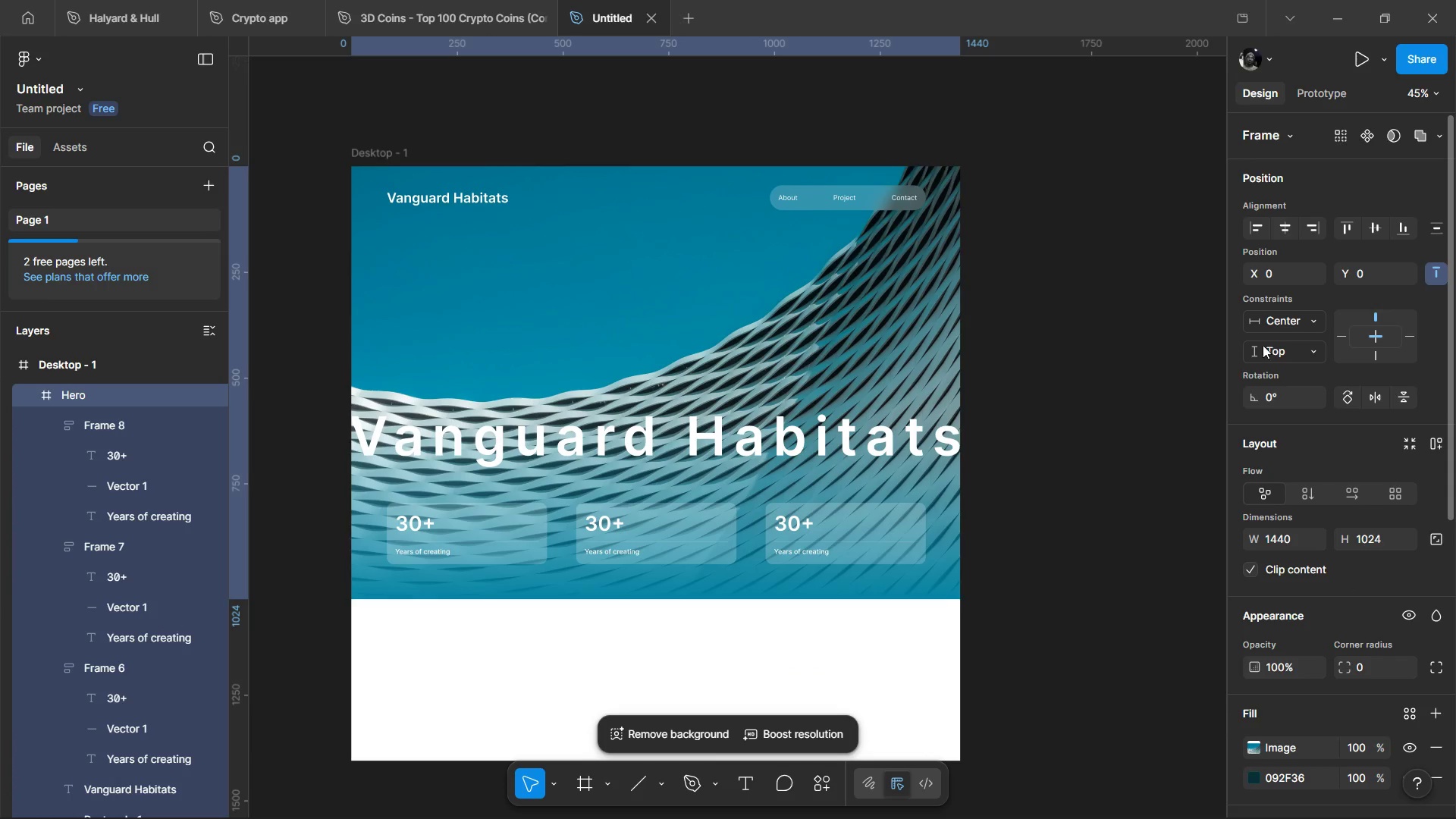 
hold_key(key=ControlLeft, duration=0.78)
 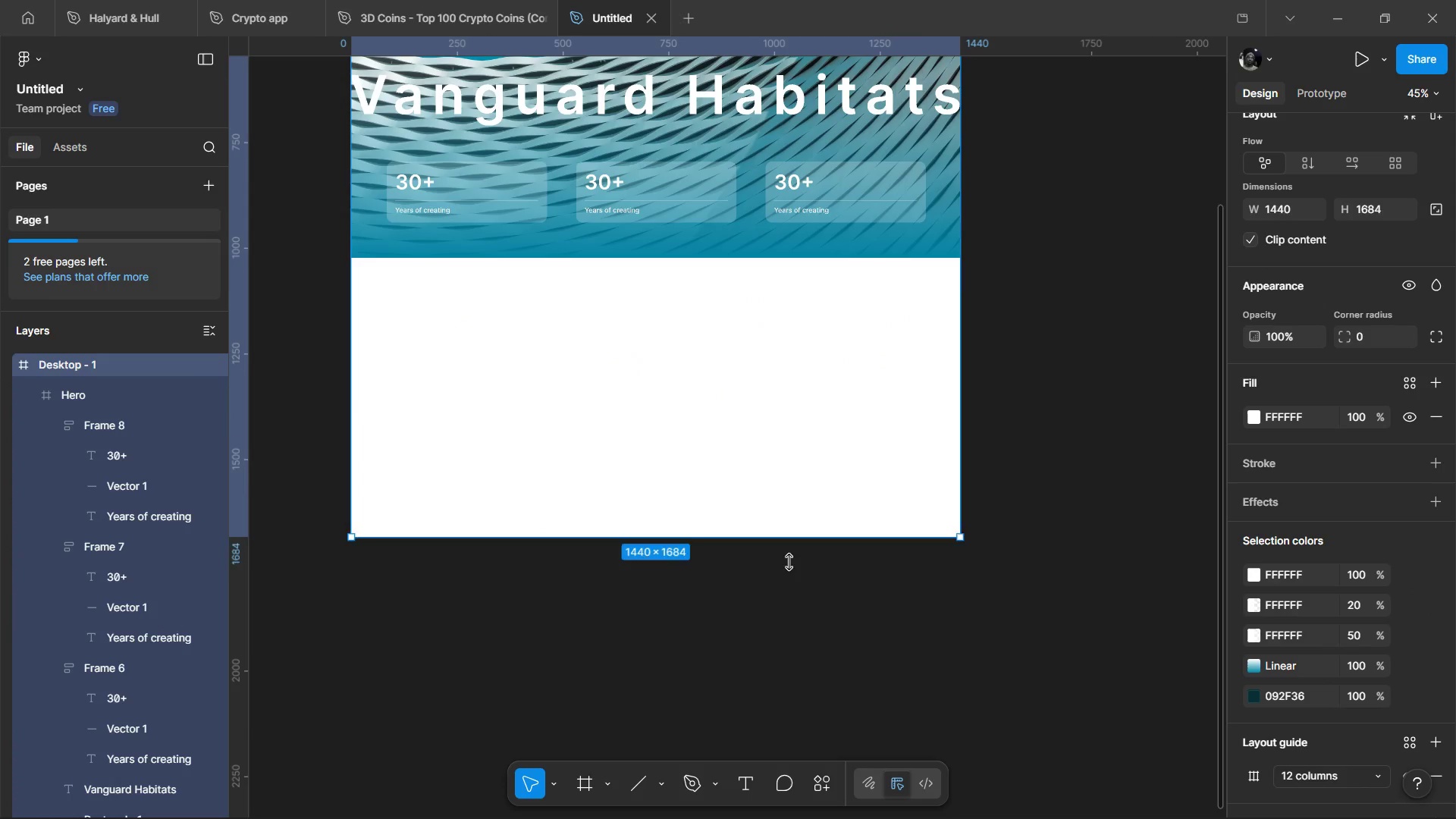 
scroll: coordinate [893, 504], scroll_direction: down, amount: 5.0
 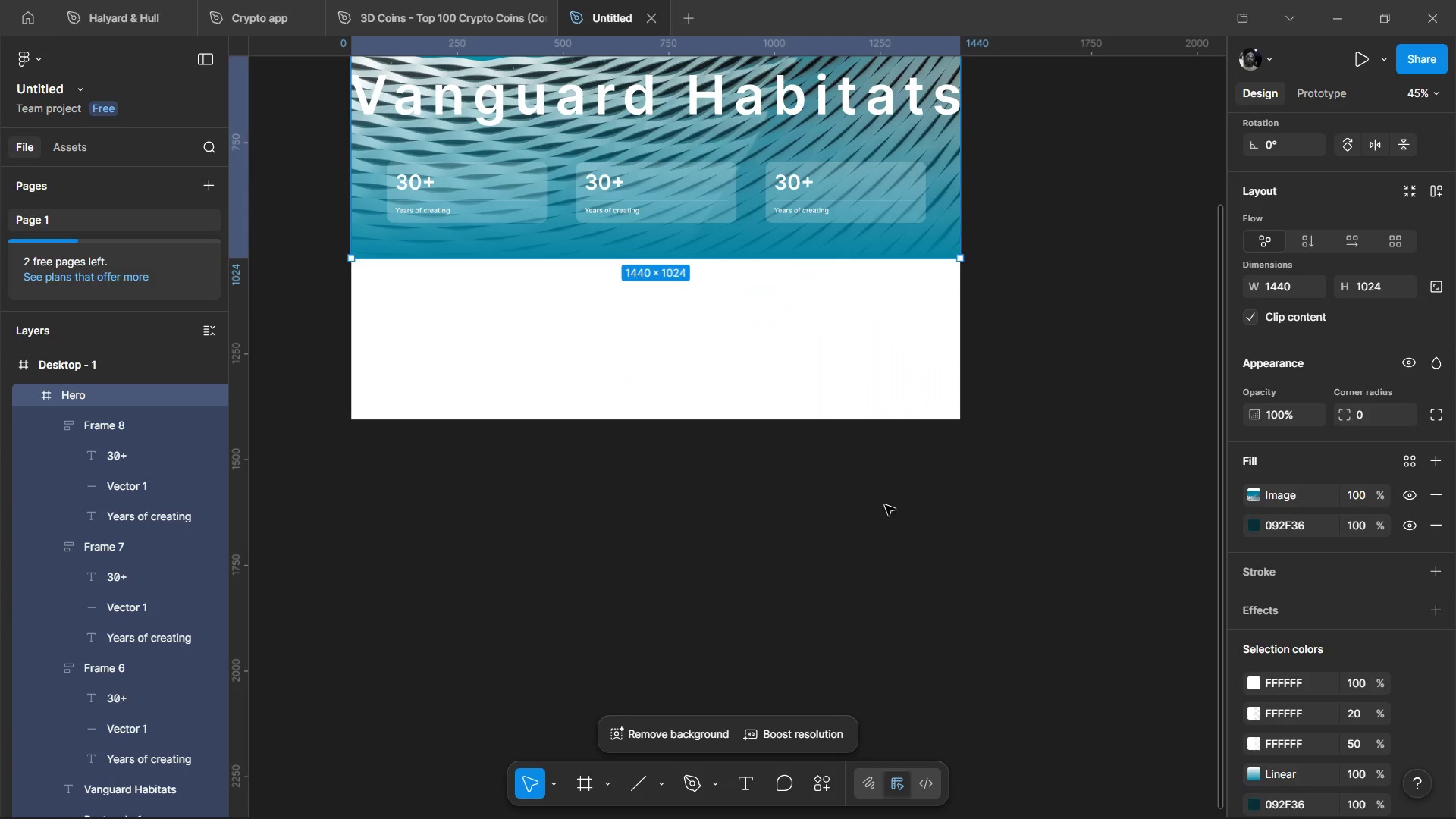 
left_click([828, 403])
 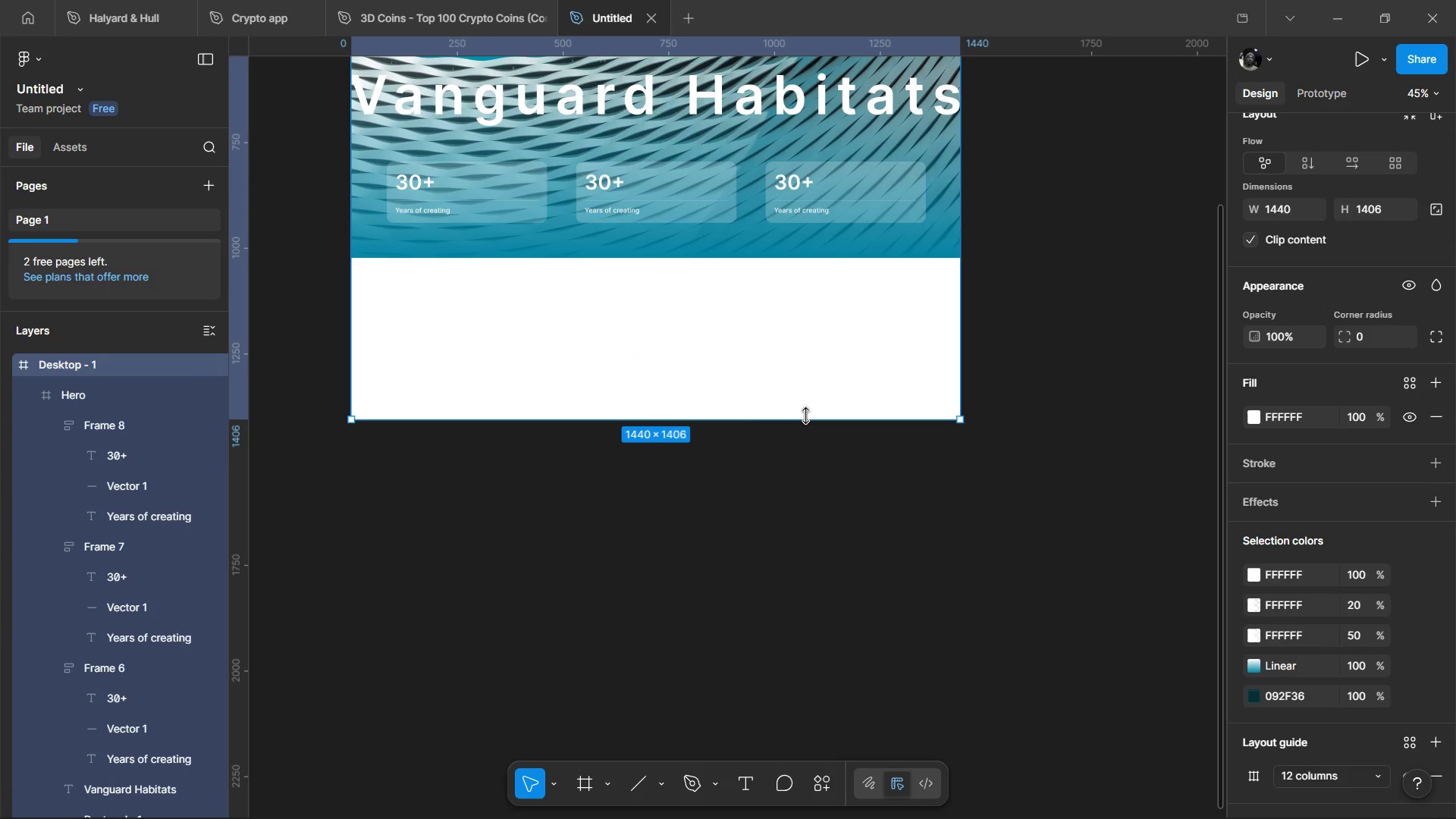 
left_click_drag(start_coordinate=[805, 416], to_coordinate=[783, 670])
 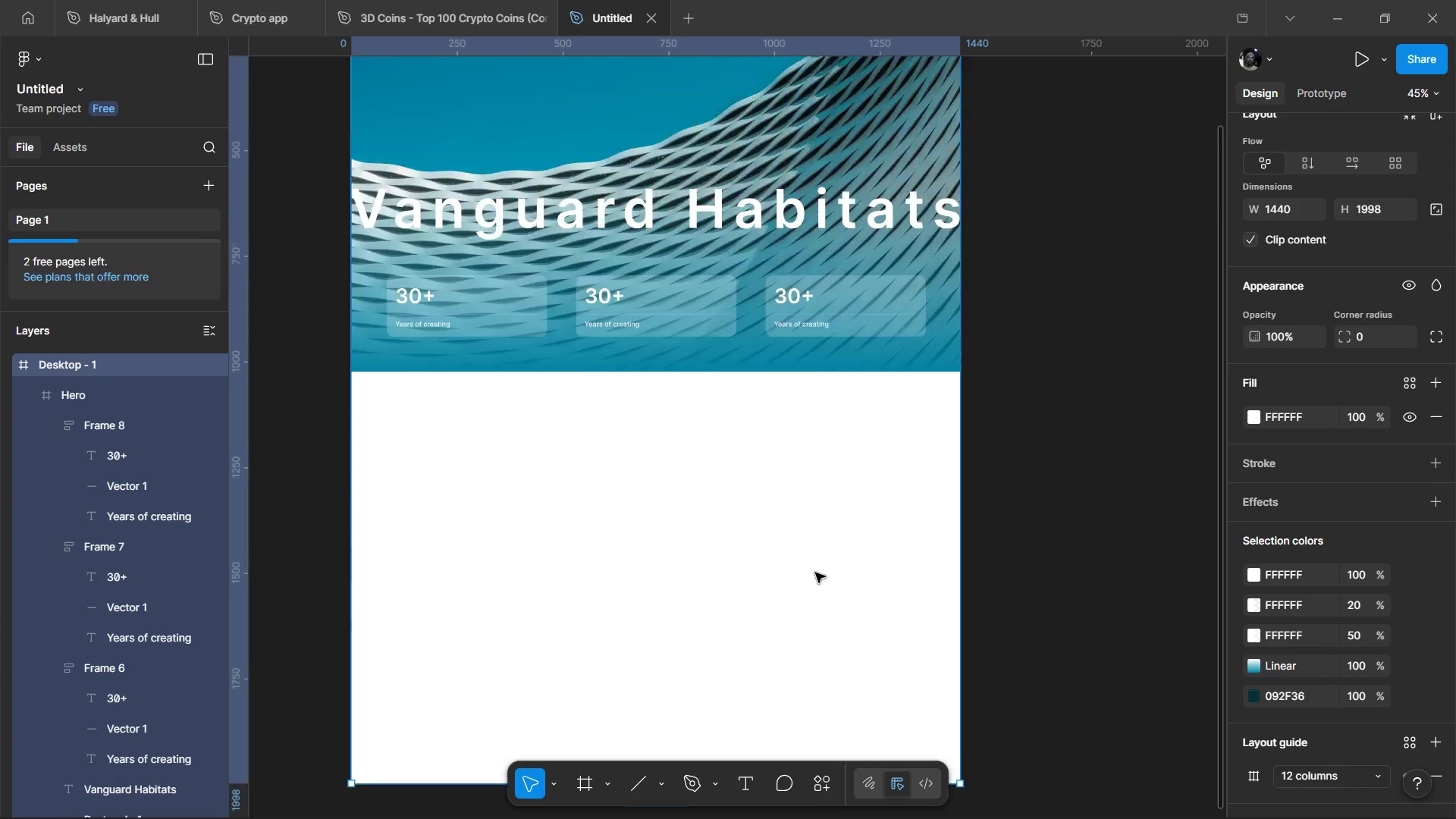 
scroll: coordinate [814, 564], scroll_direction: down, amount: 1.0
 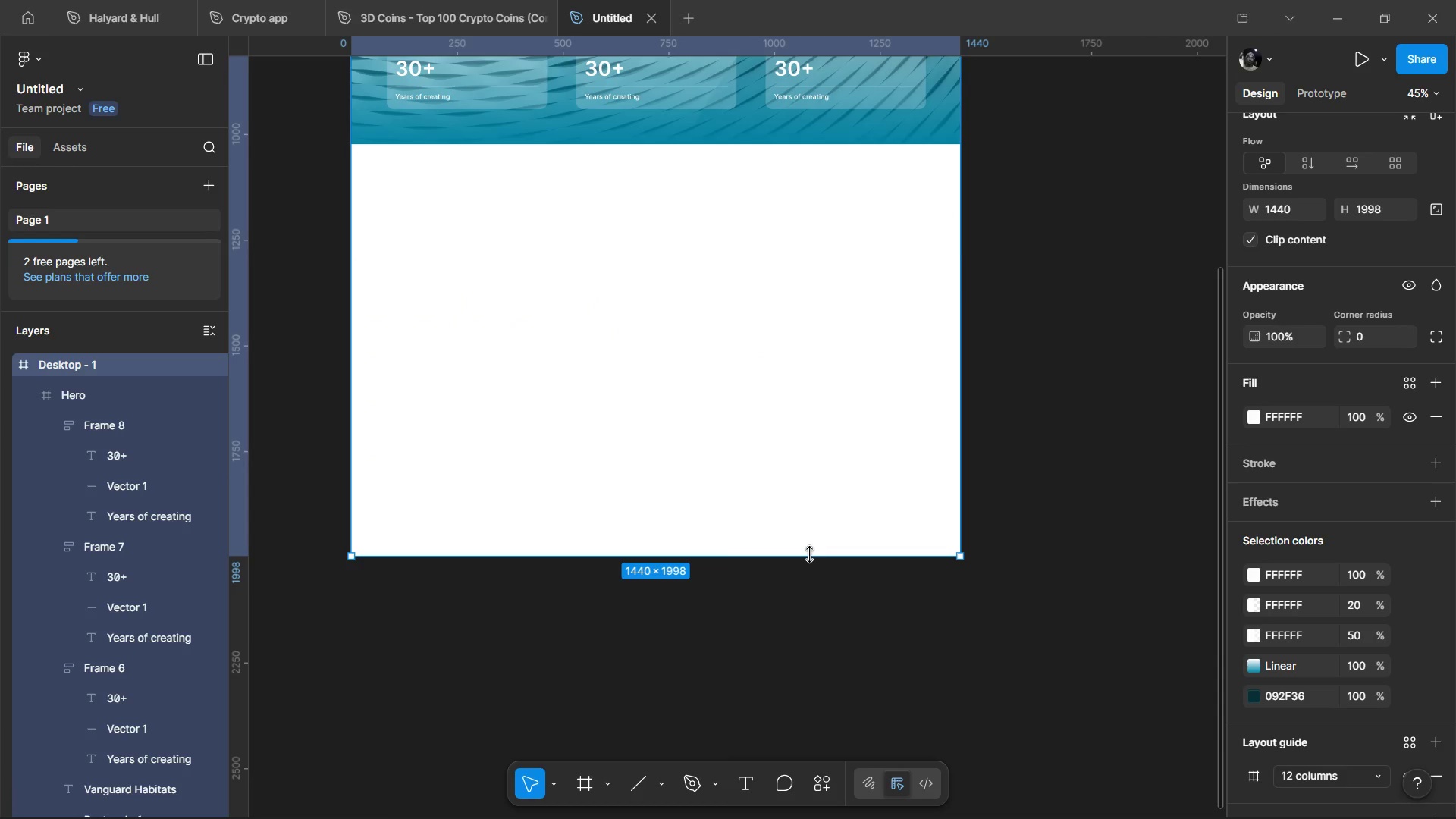 
left_click_drag(start_coordinate=[809, 554], to_coordinate=[798, 767])
 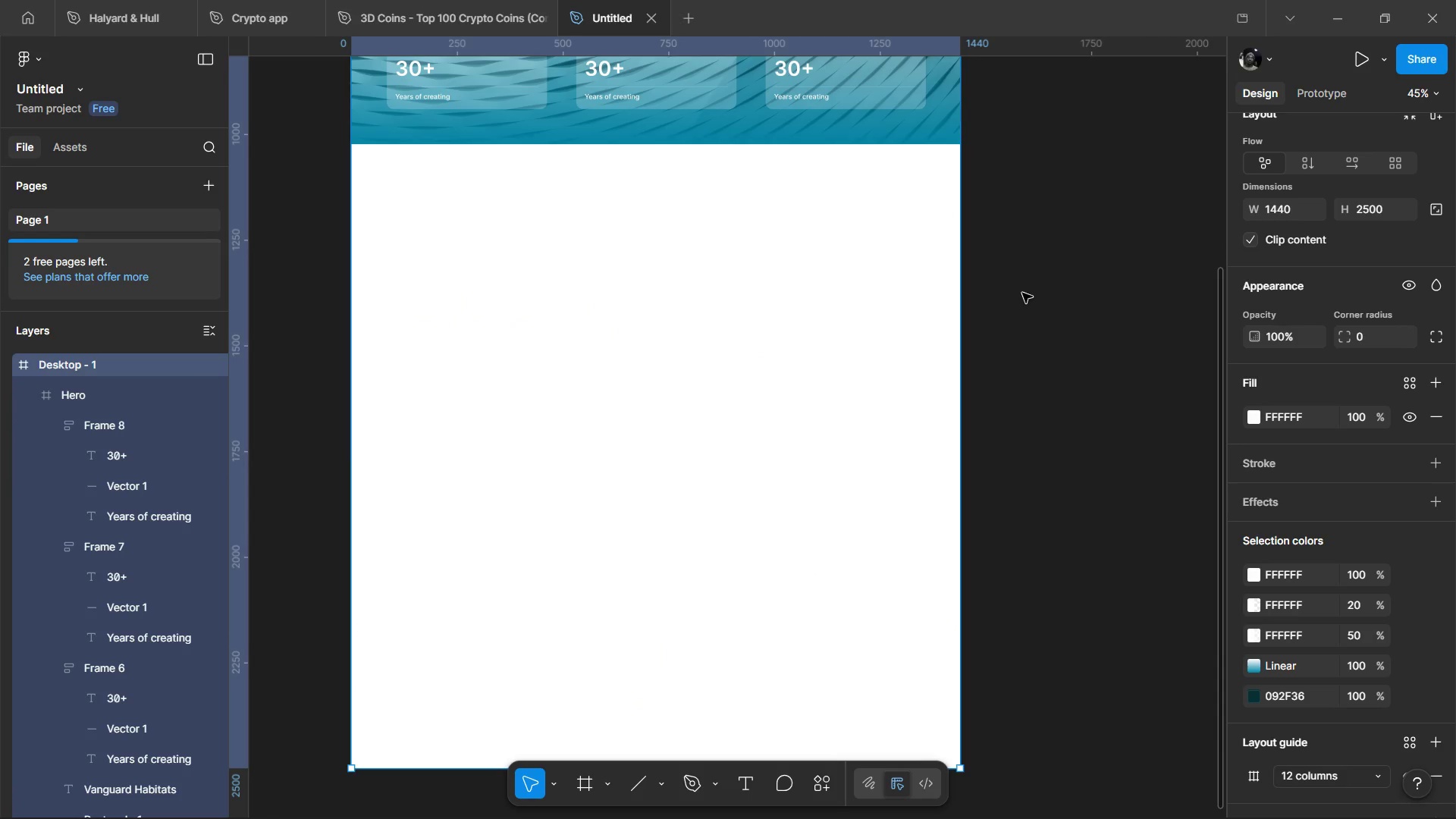 
wait(10.36)
 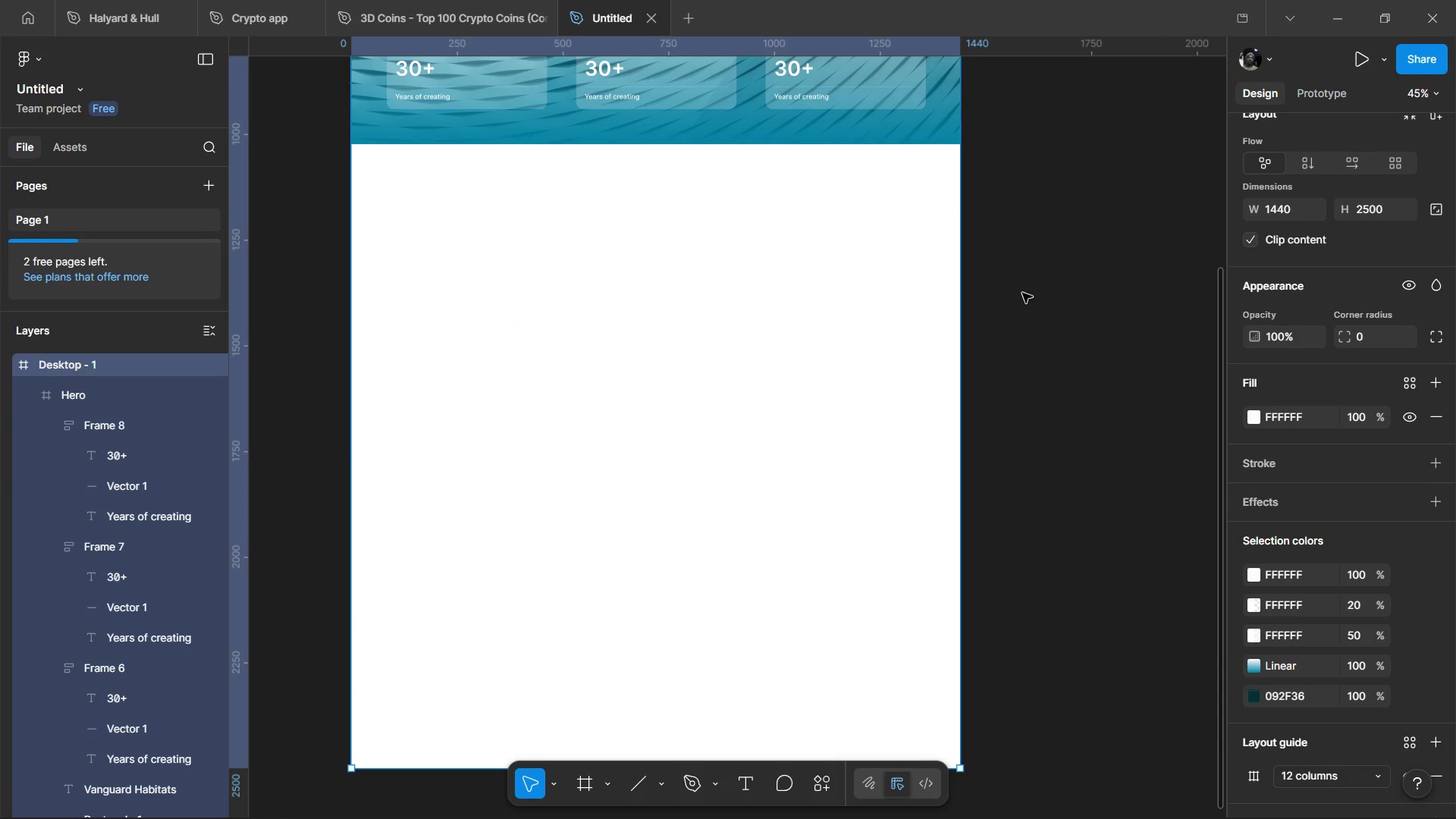 
left_click([1284, 416])
 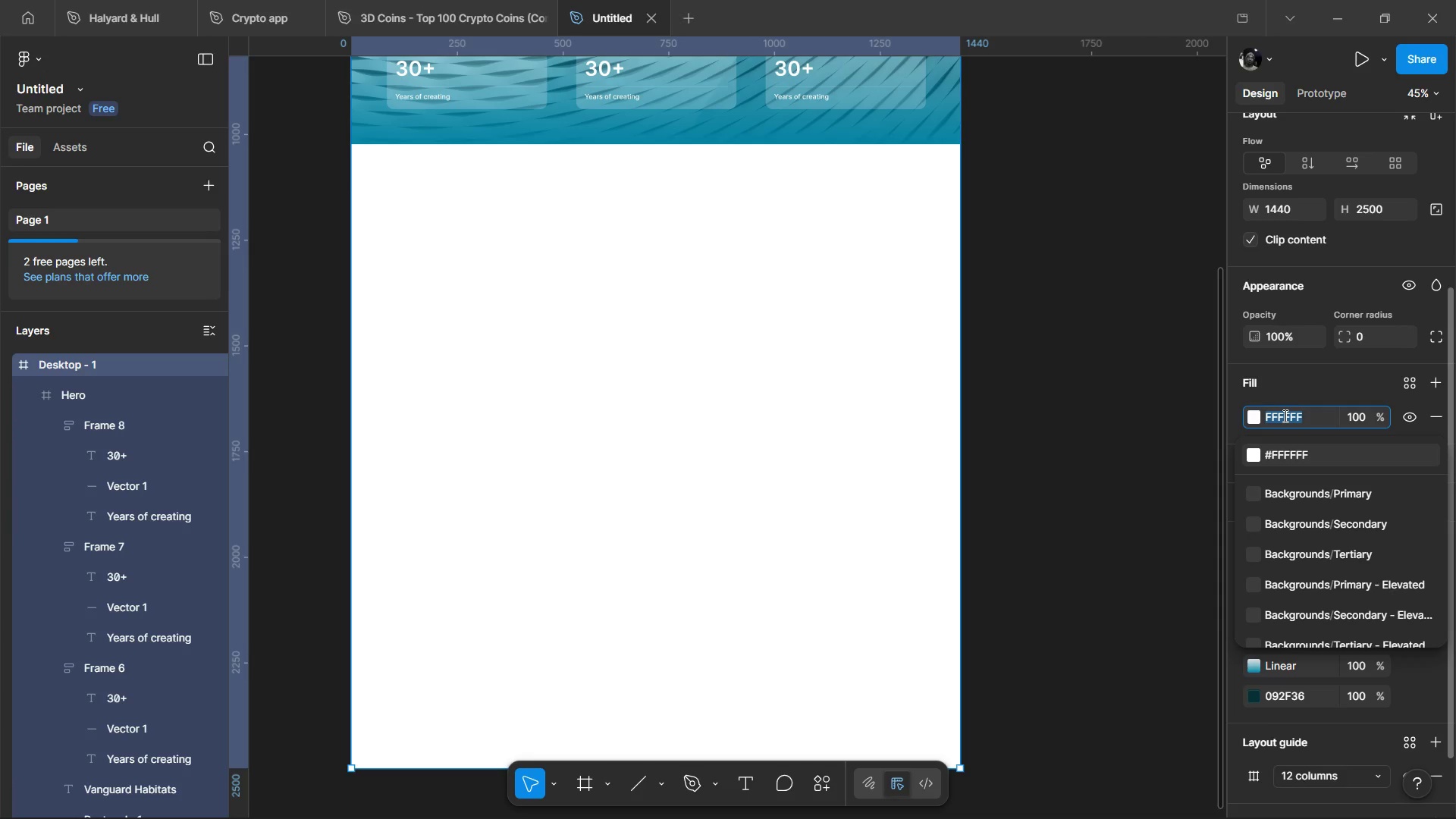 
type(f2b21)
 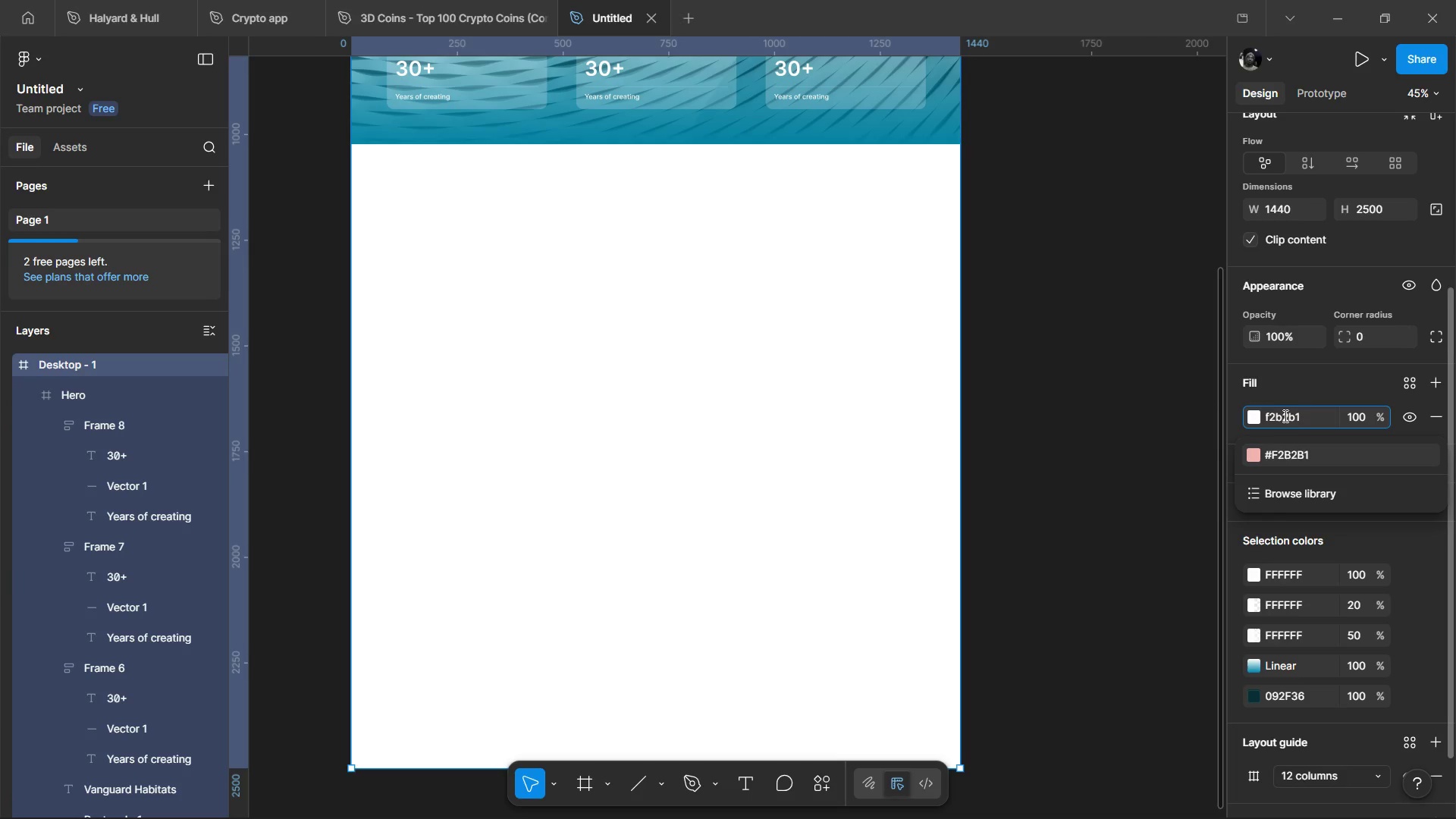 
key(Enter)
 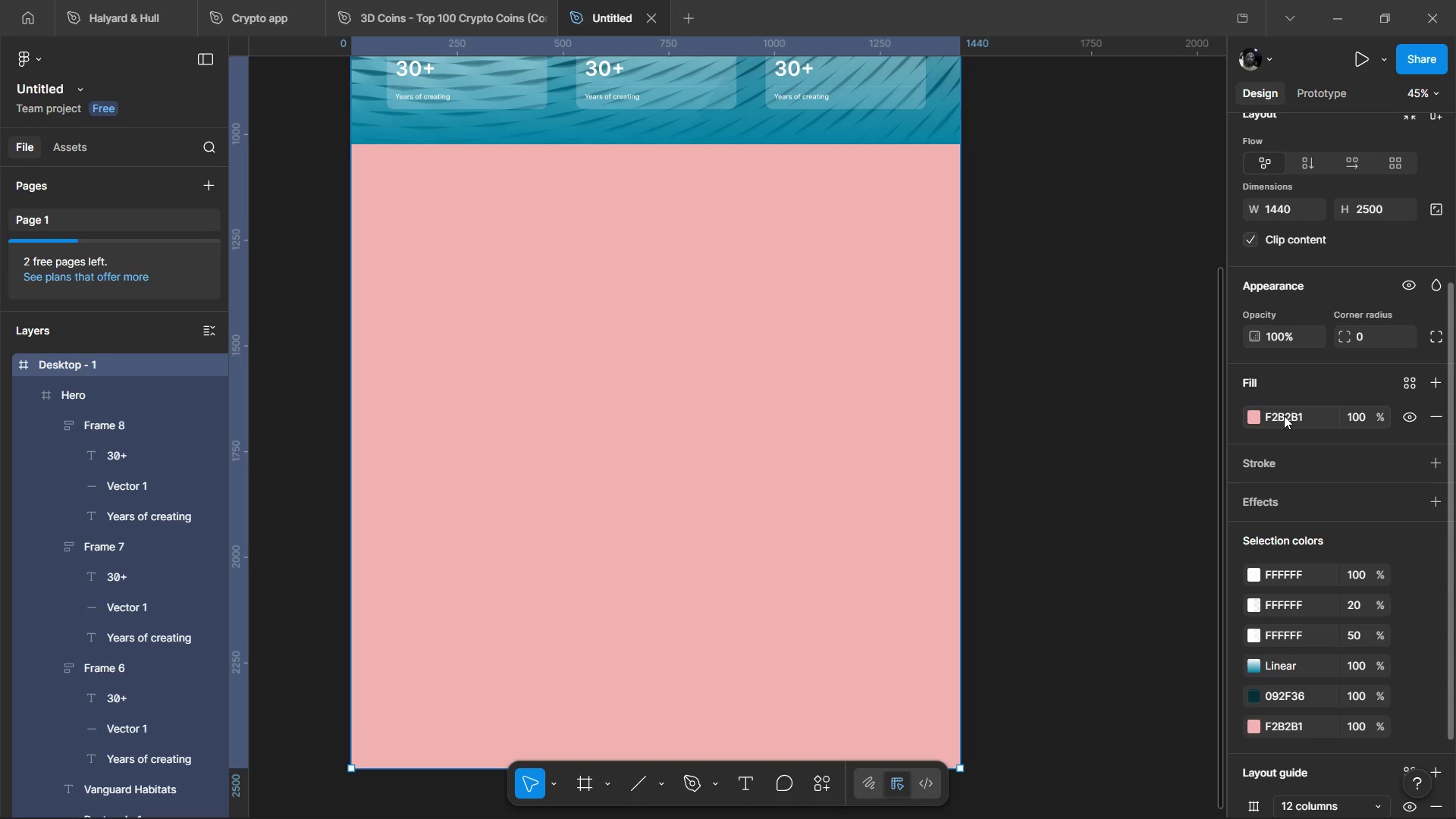 
wait(6.92)
 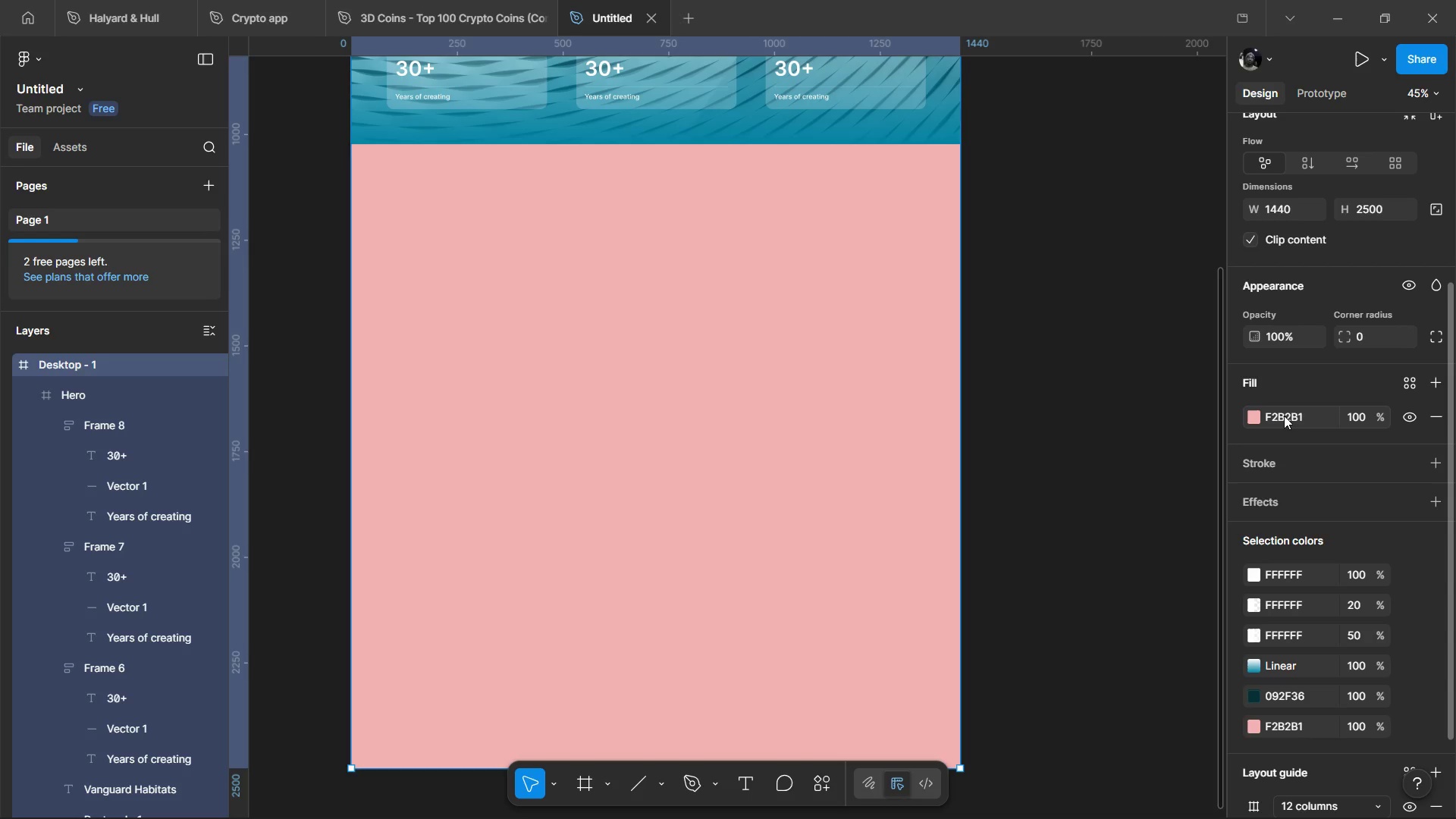 
double_click([1289, 410])
 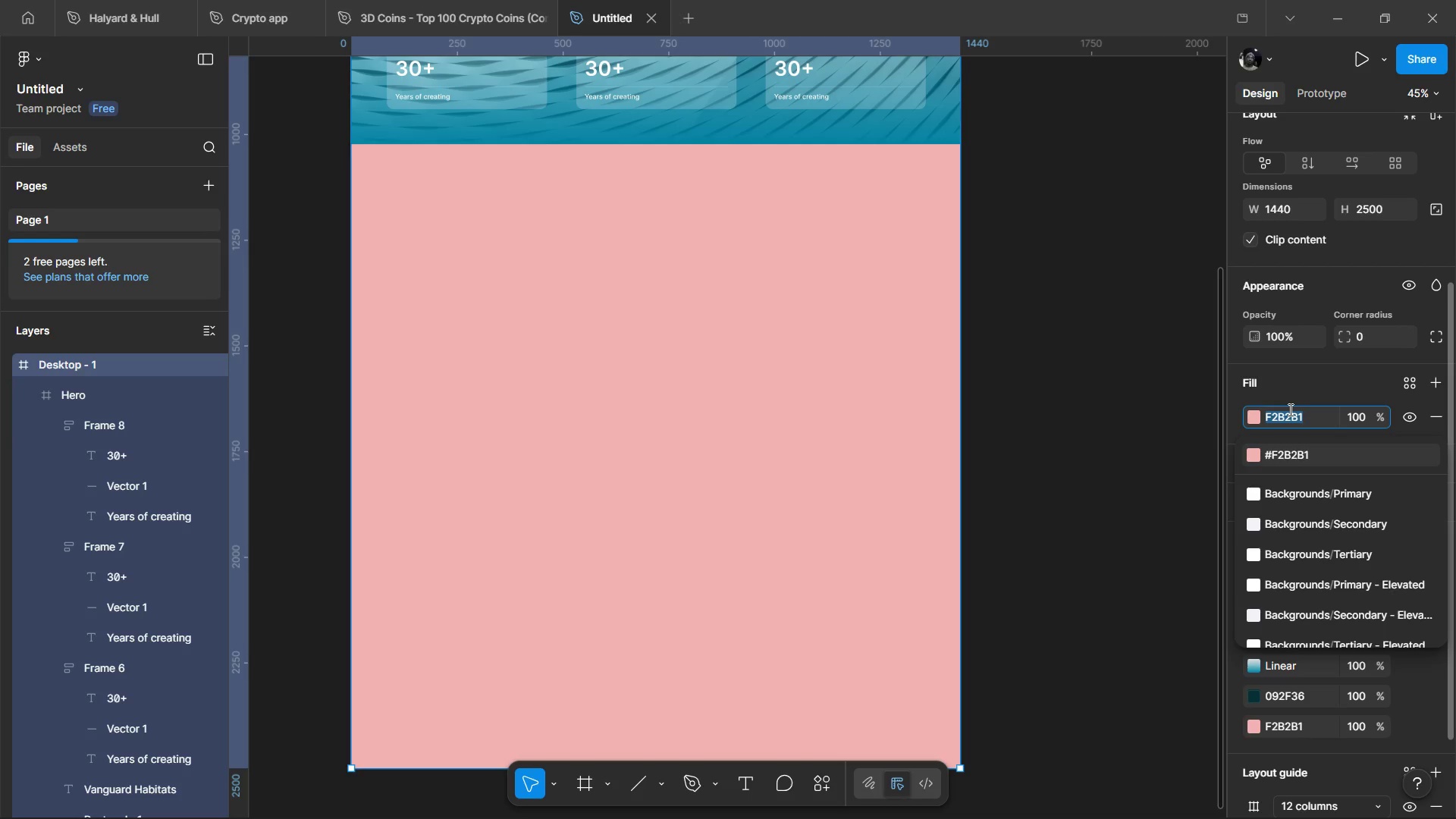 
triple_click([1289, 410])
 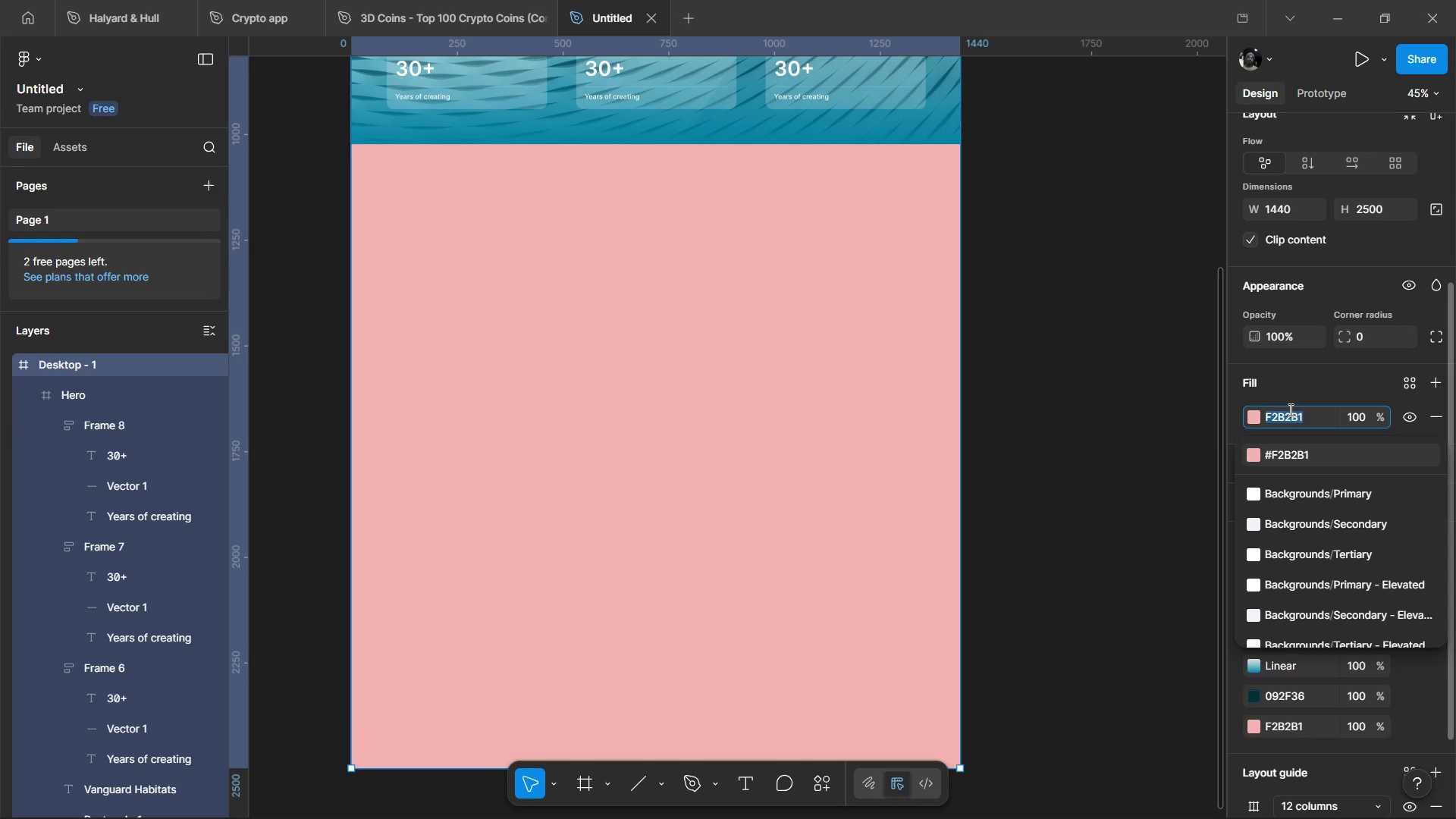 
type(f2ebe1)
 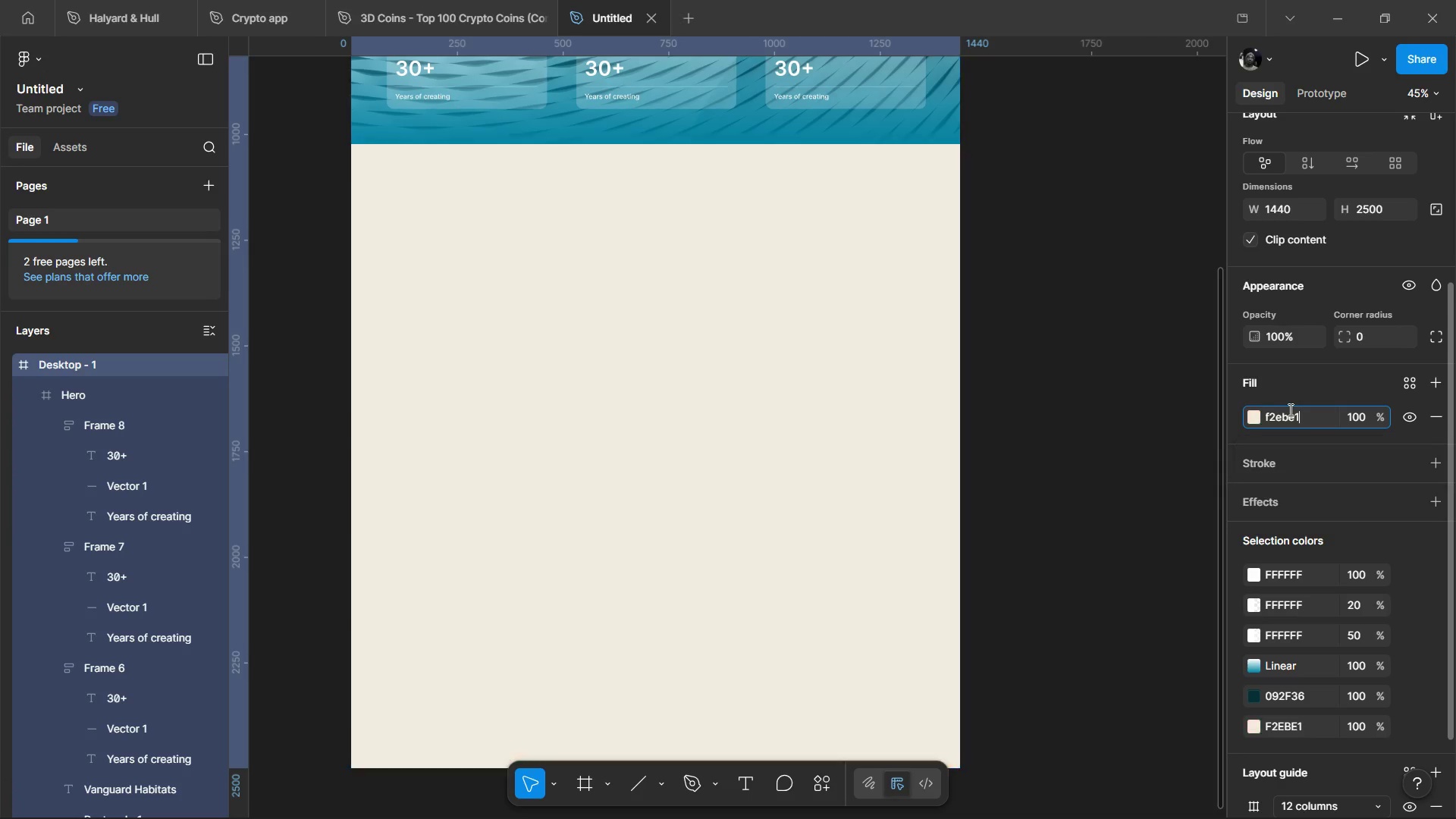 
key(Enter)
 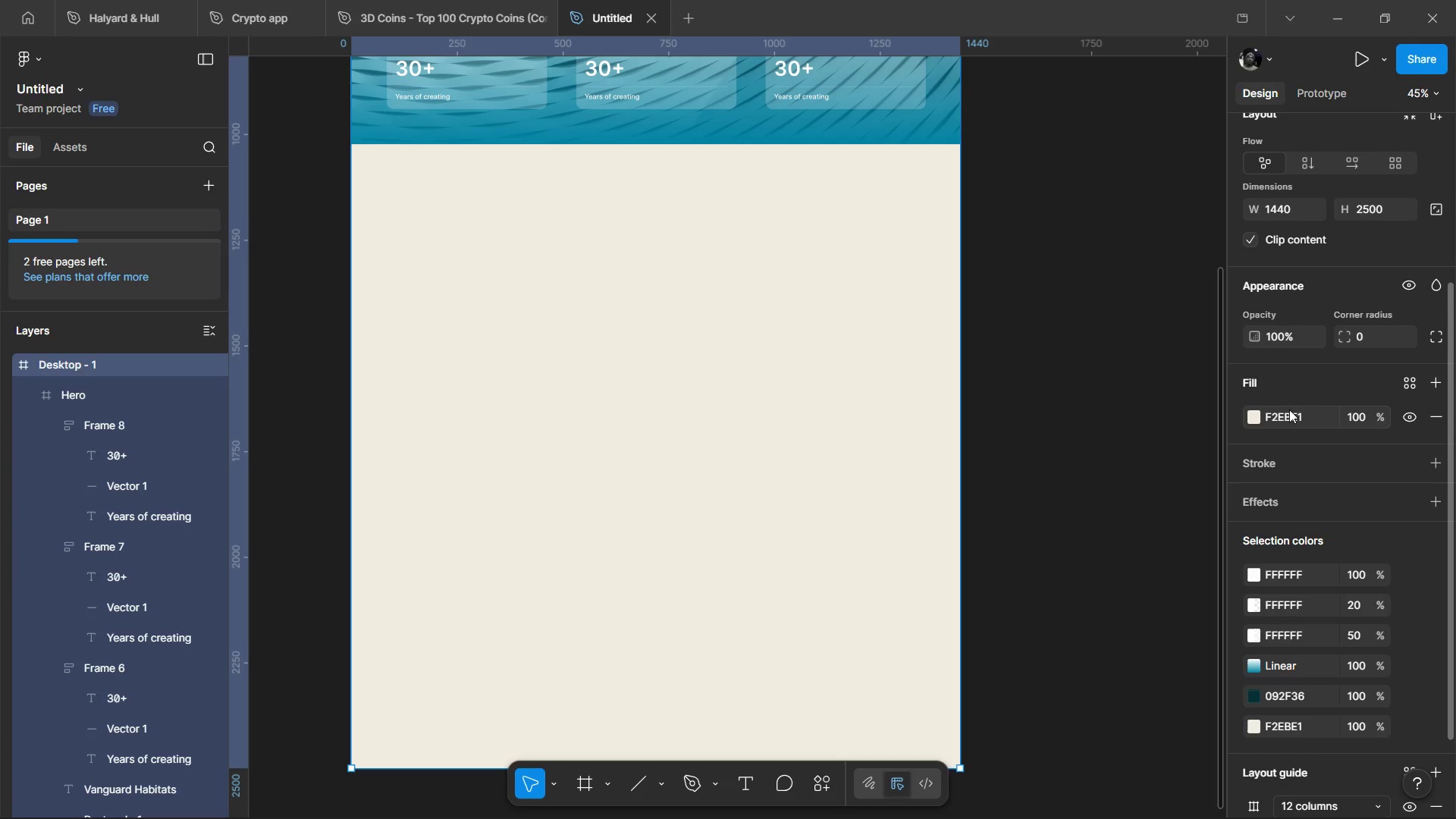 
wait(9.98)
 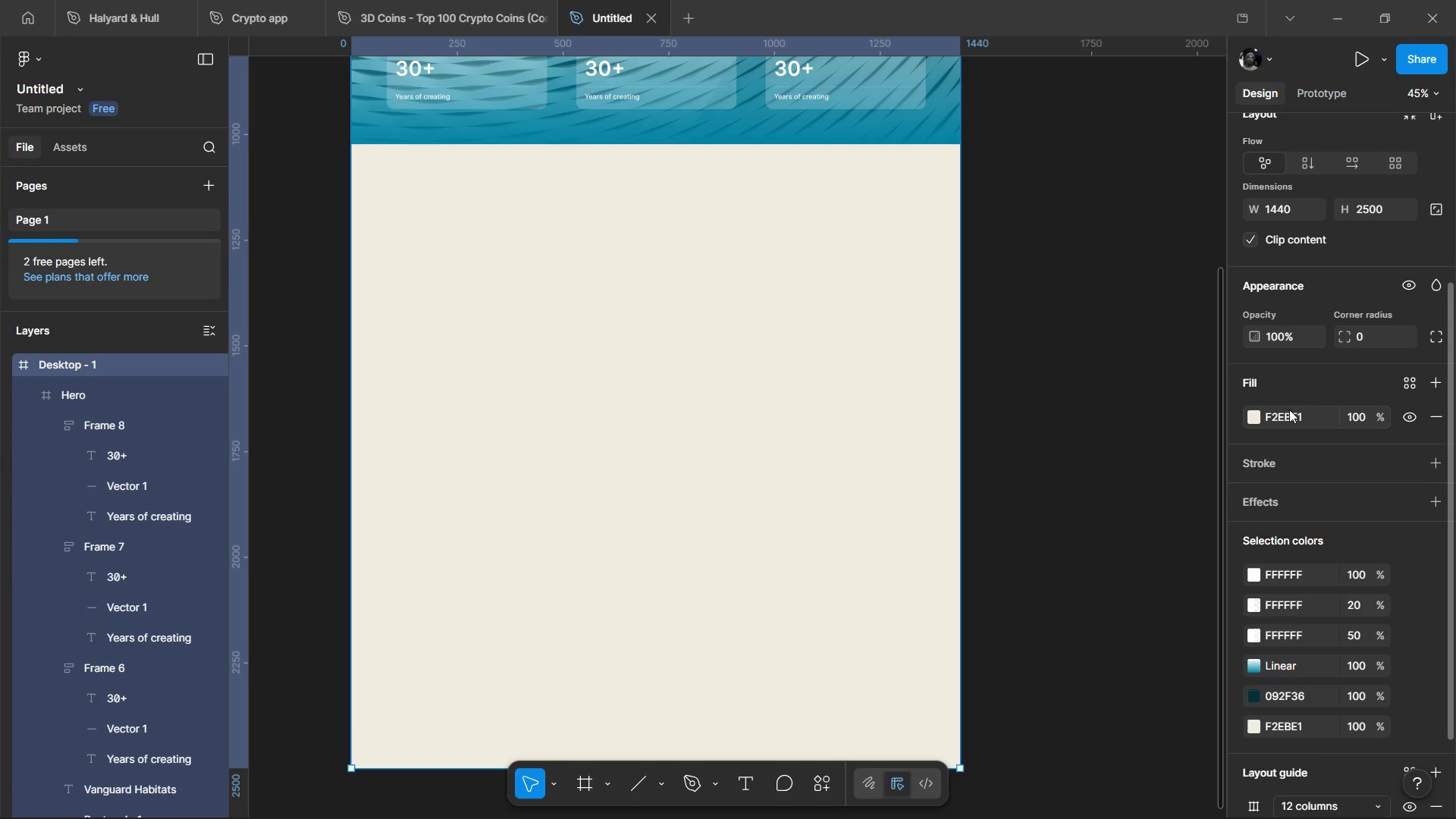 
hold_key(key=ControlLeft, duration=1.01)
scroll: coordinate [885, 497], scroll_direction: down, amount: 3.0
 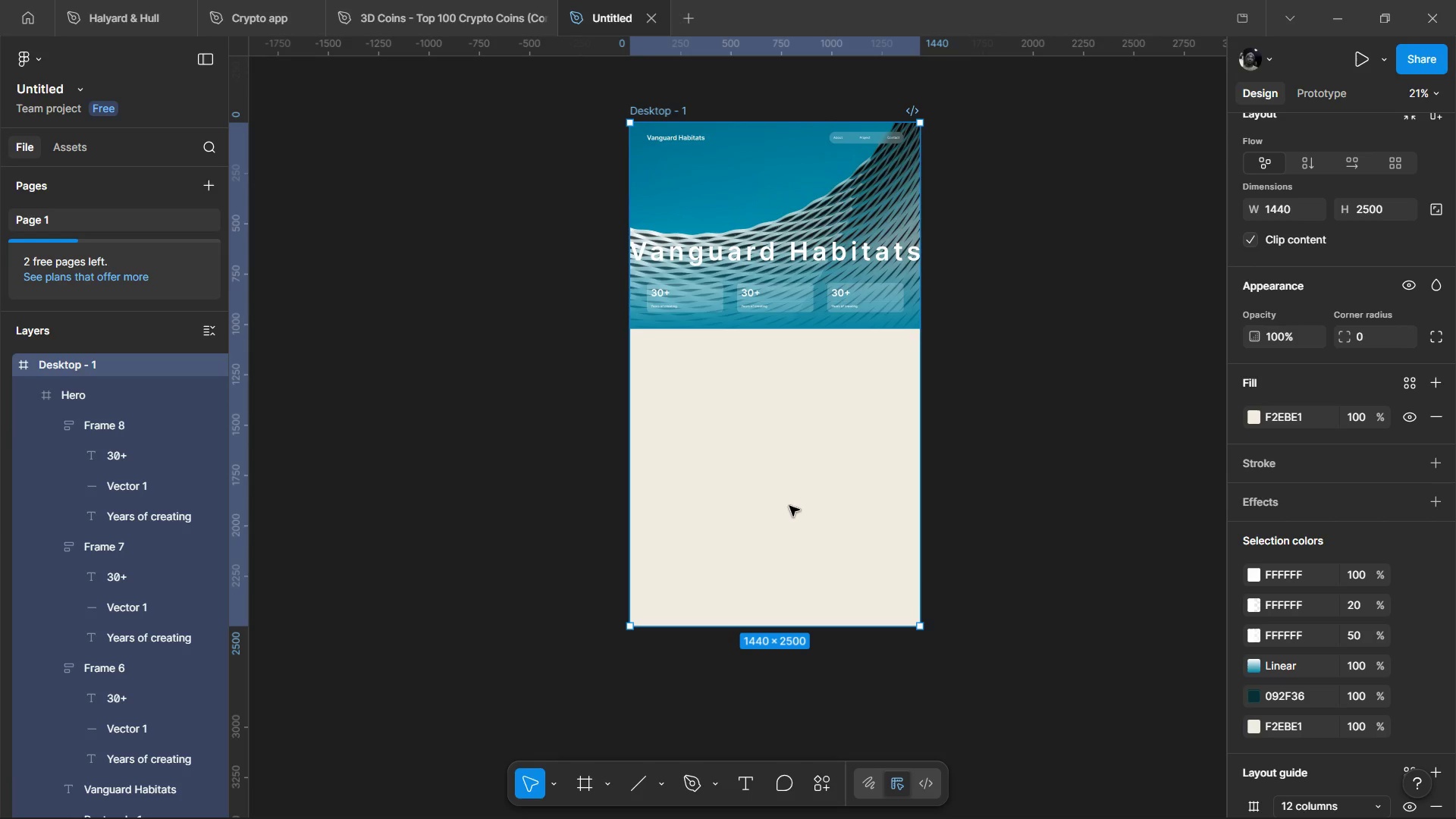 
hold_key(key=ControlLeft, duration=0.42)
 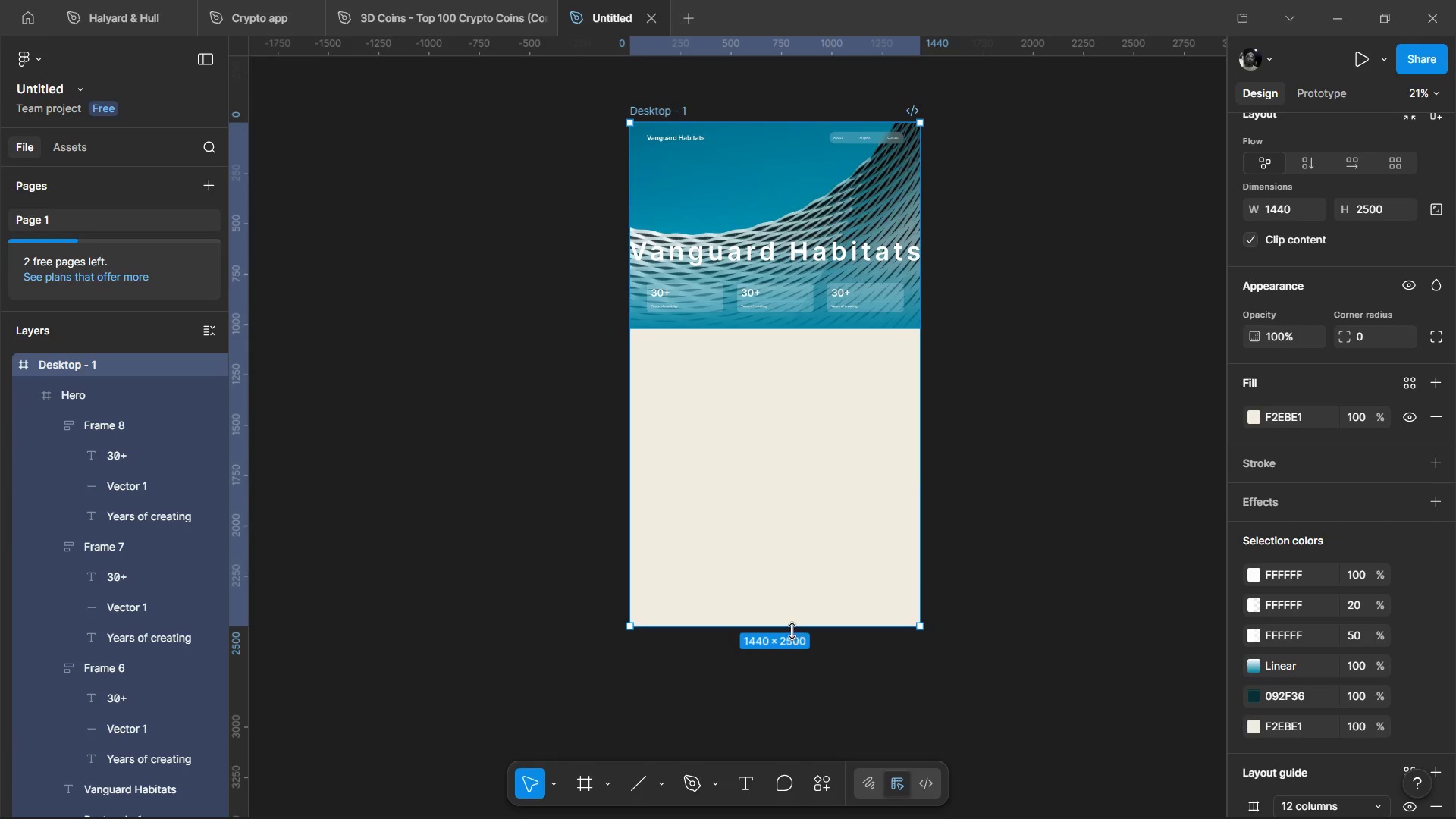 
left_click_drag(start_coordinate=[792, 629], to_coordinate=[784, 716])
 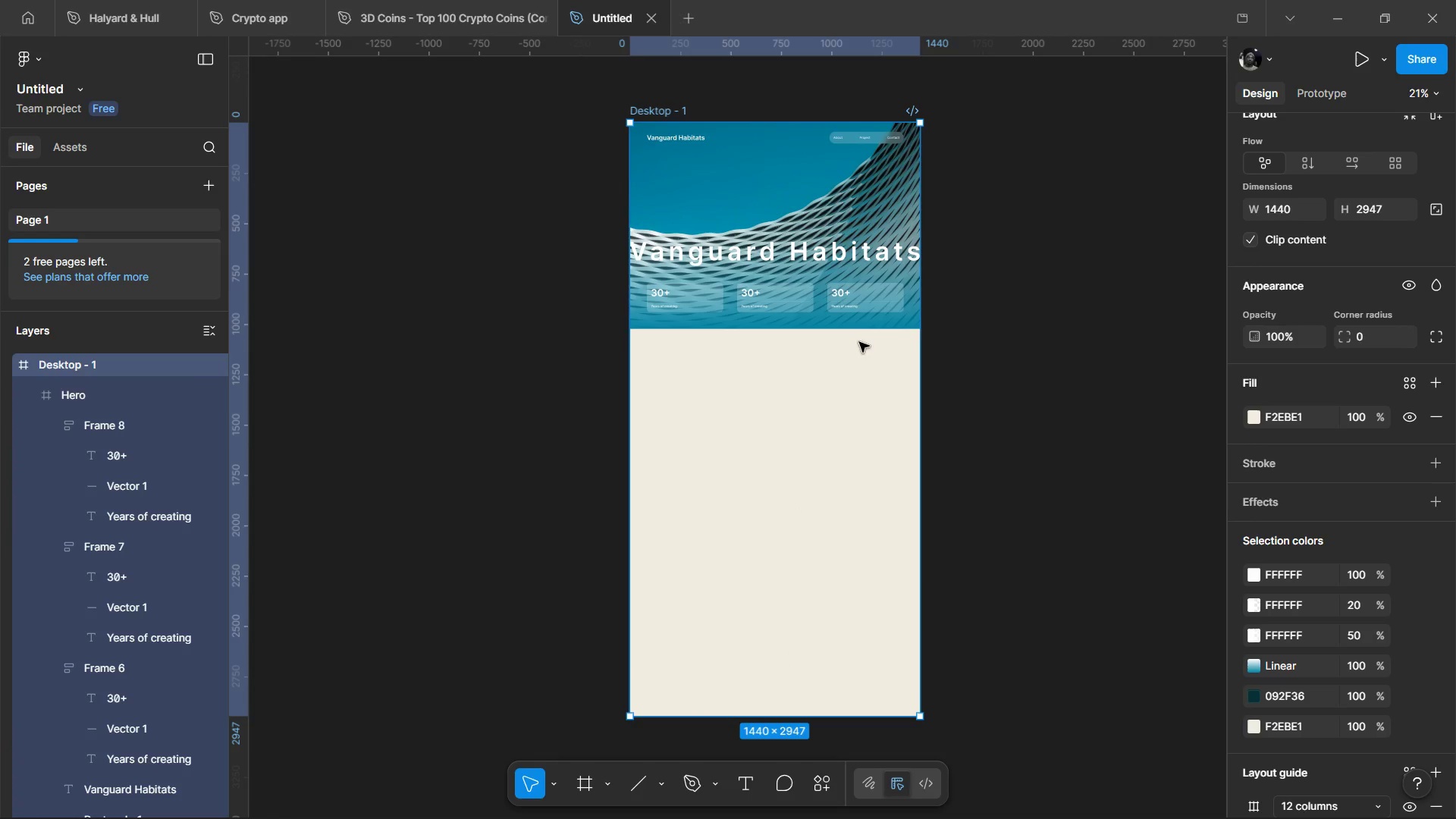 
hold_key(key=ControlLeft, duration=0.95)
scroll: coordinate [817, 183], scroll_direction: up, amount: 5.0
 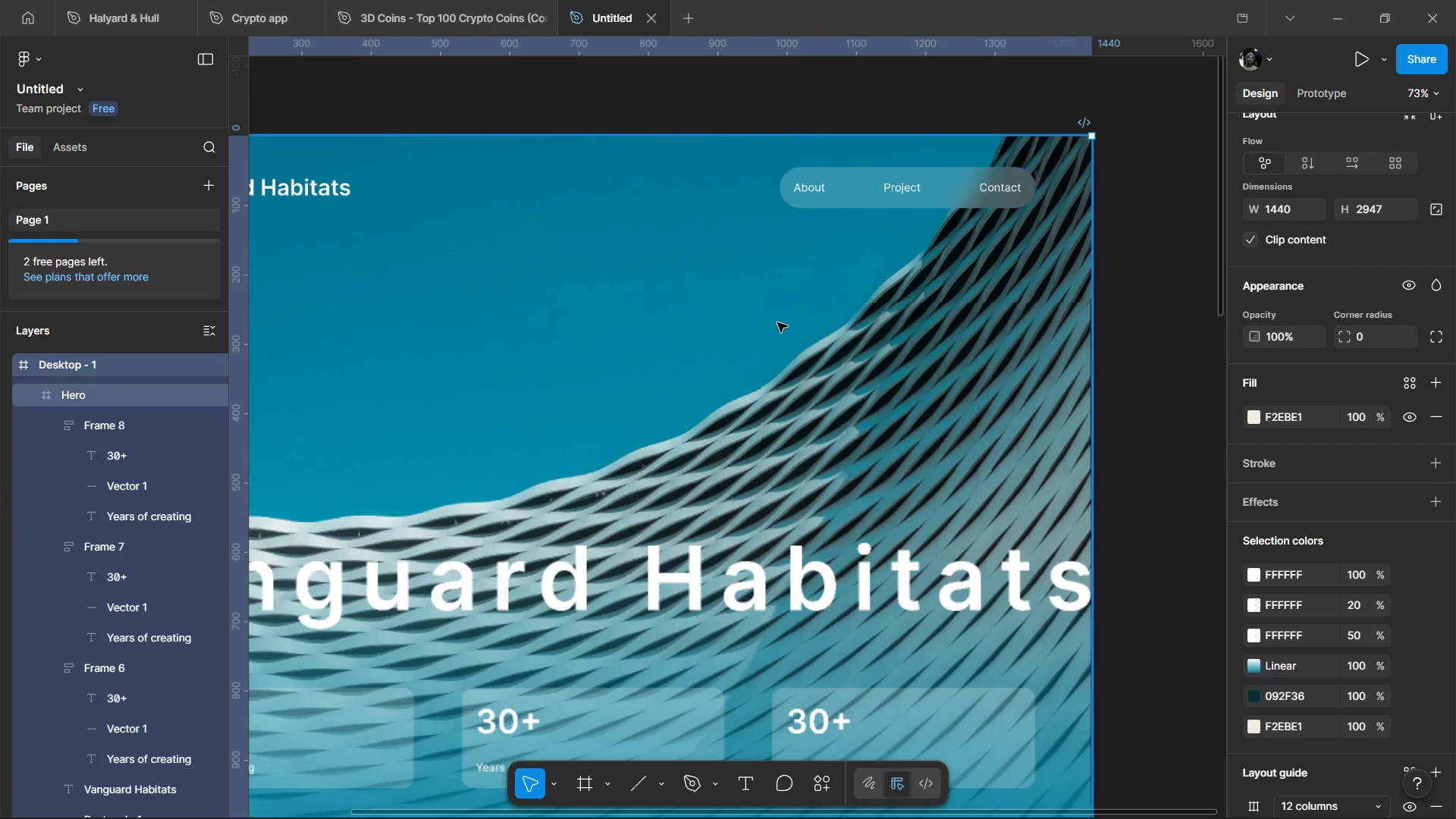 
hold_key(key=ControlLeft, duration=1.56)
scroll: coordinate [748, 513], scroll_direction: down, amount: 3.0
 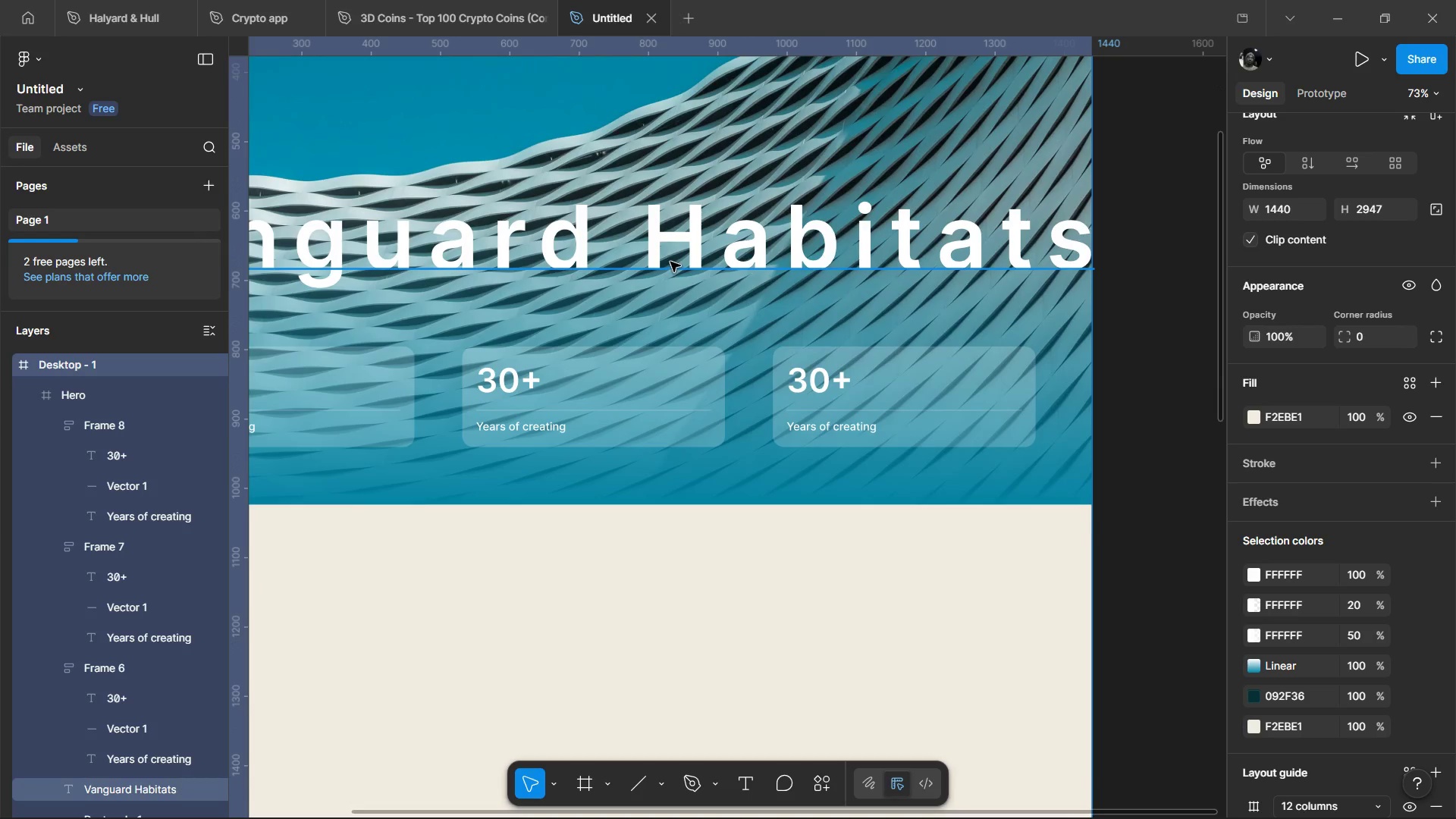 
hold_key(key=ControlLeft, duration=0.75)
left_click([670, 254])
 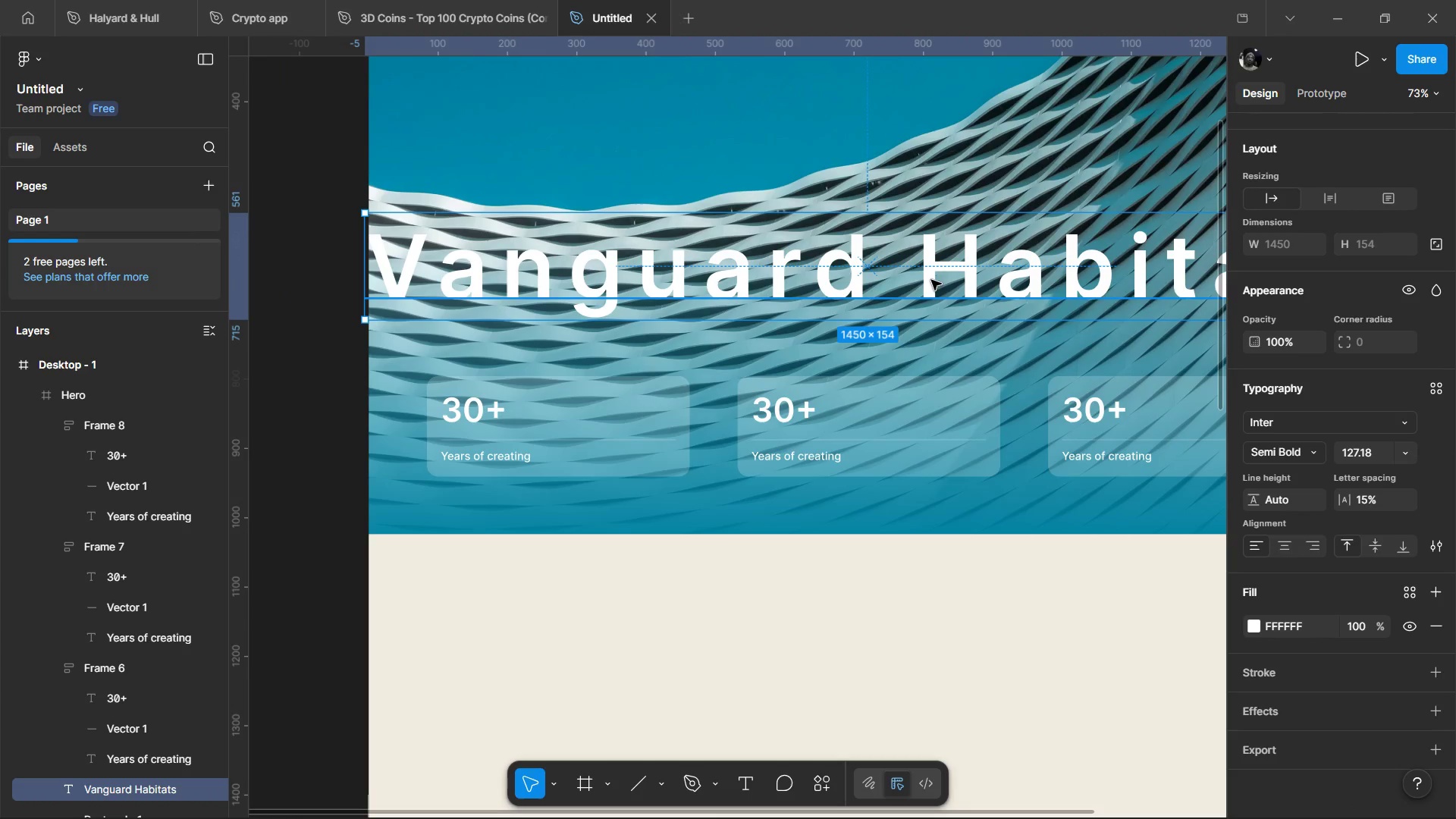 
left_click_drag(start_coordinate=[928, 278], to_coordinate=[930, 306])
 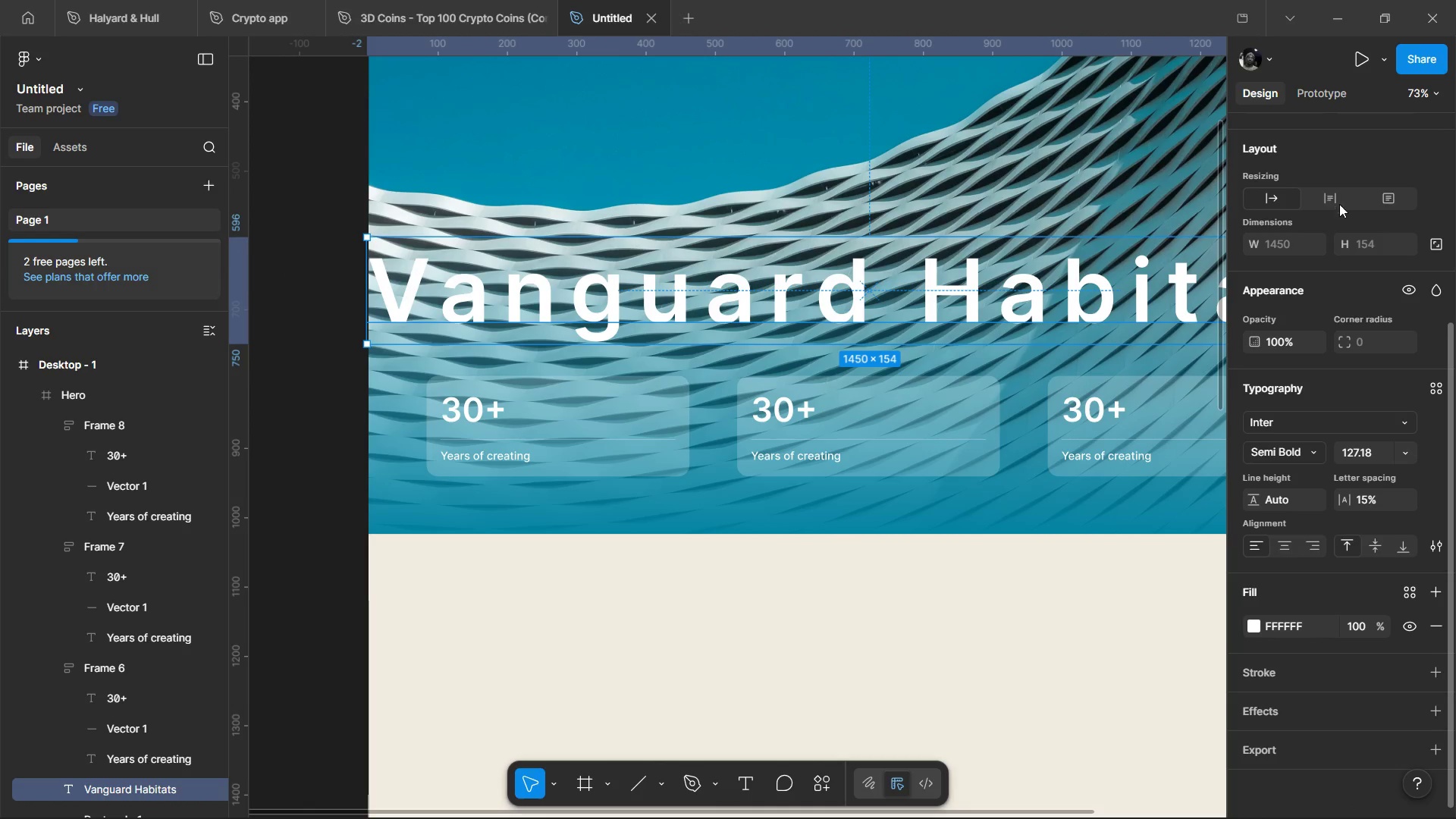 
scroll: coordinate [1337, 374], scroll_direction: up, amount: 5.0
 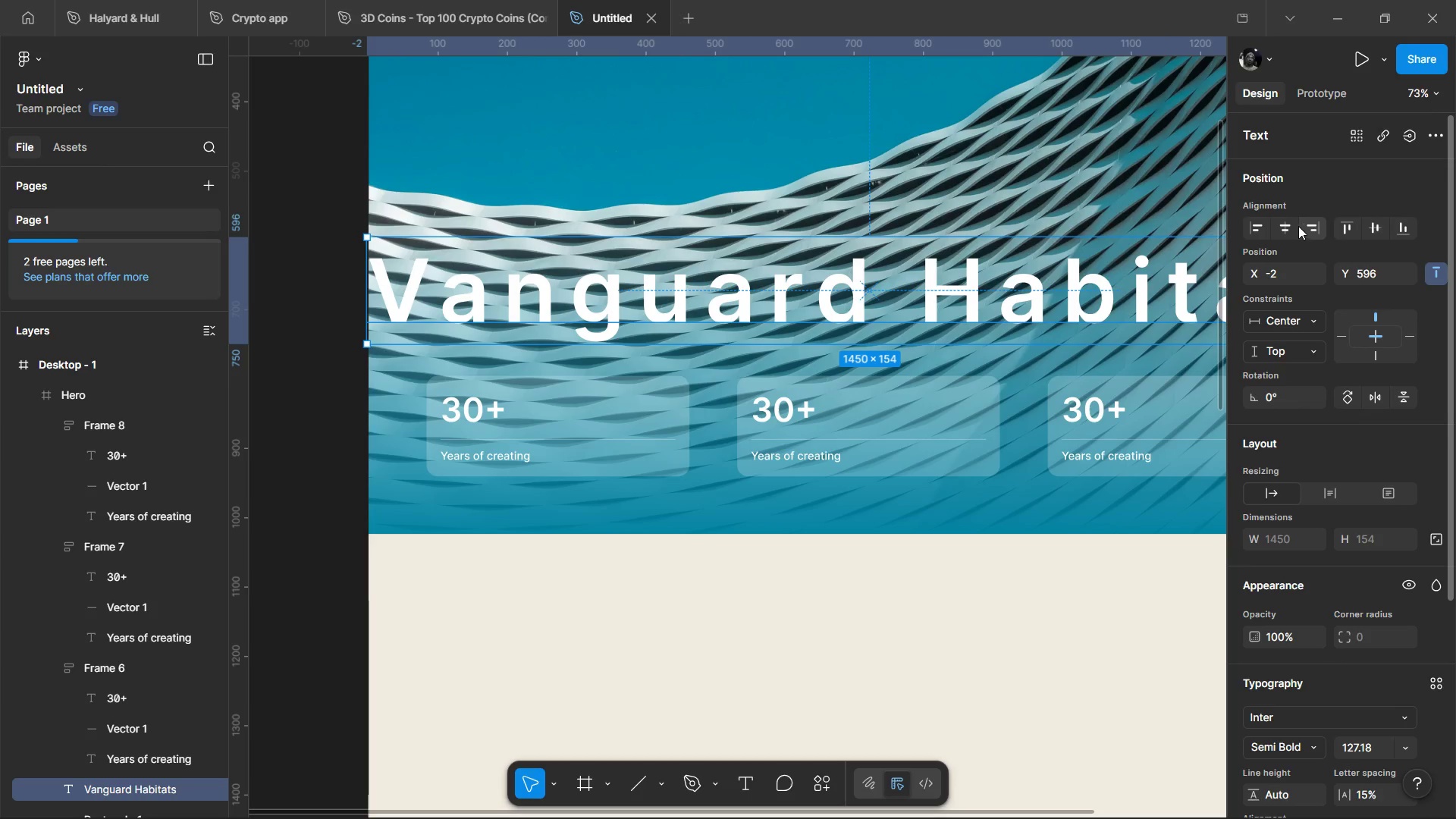 
left_click([1288, 227])
 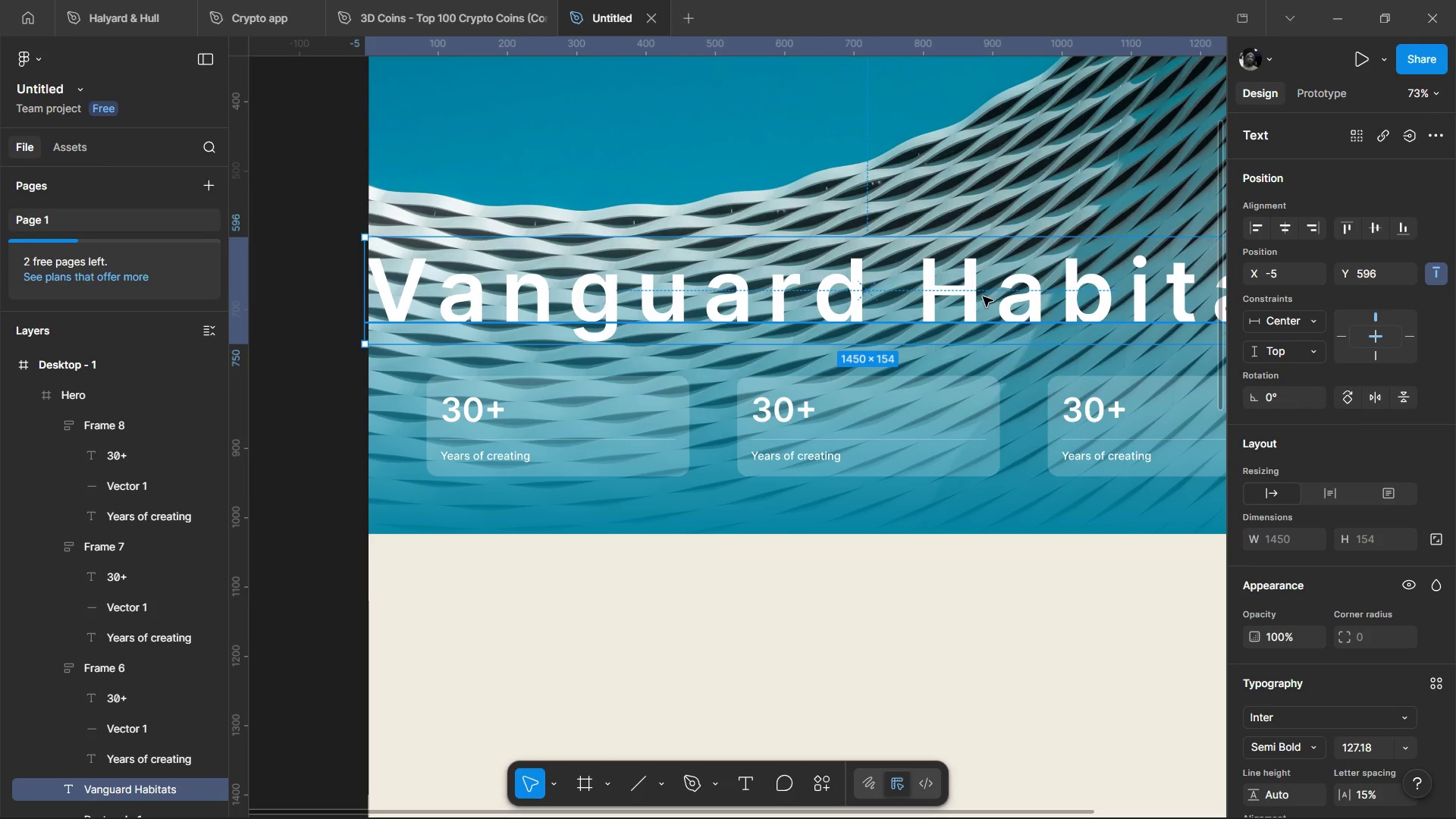 
left_click_drag(start_coordinate=[971, 300], to_coordinate=[969, 309])
 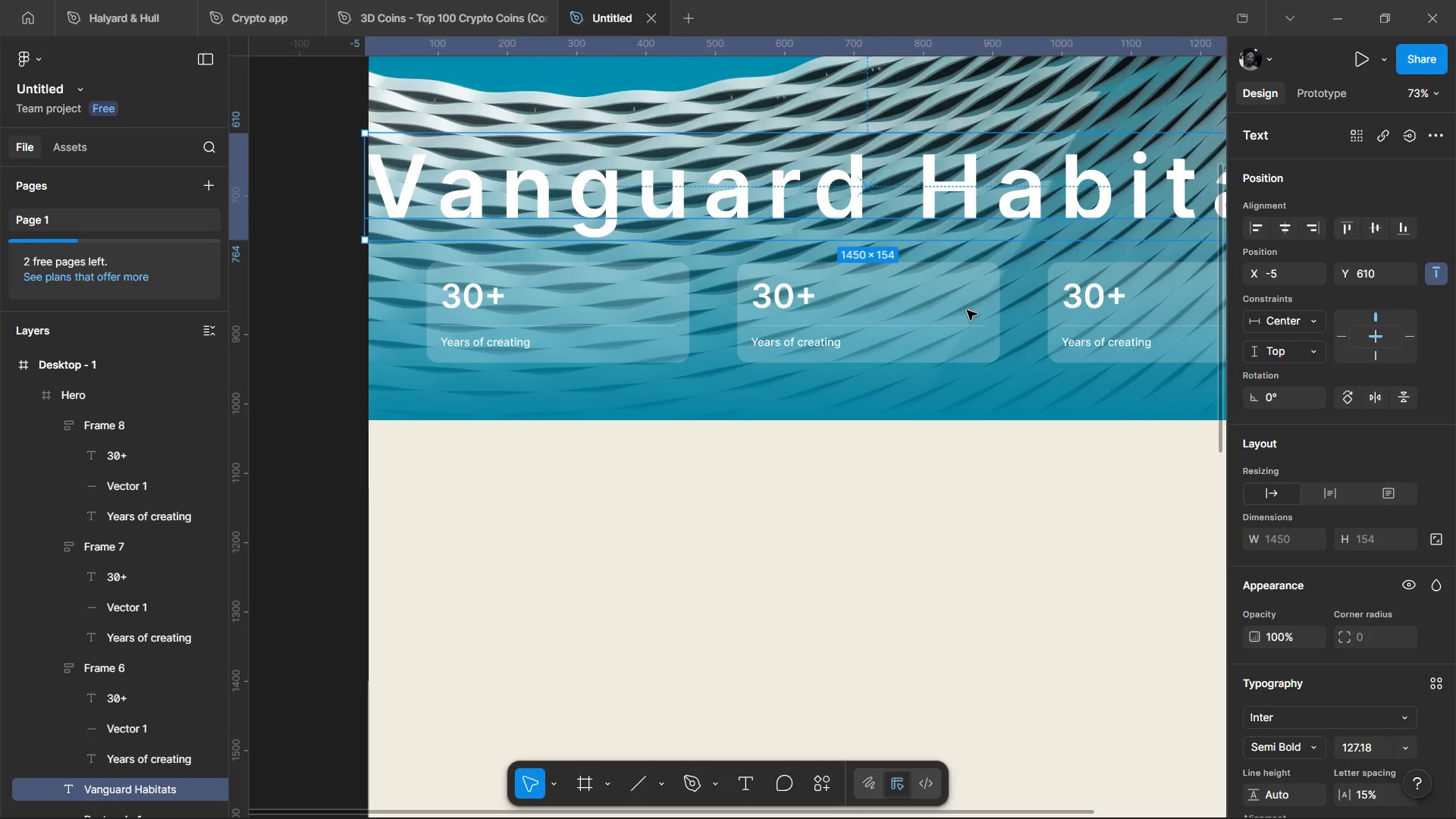 
hold_key(key=ControlLeft, duration=0.75)
scroll: coordinate [967, 310], scroll_direction: down, amount: 1.0
 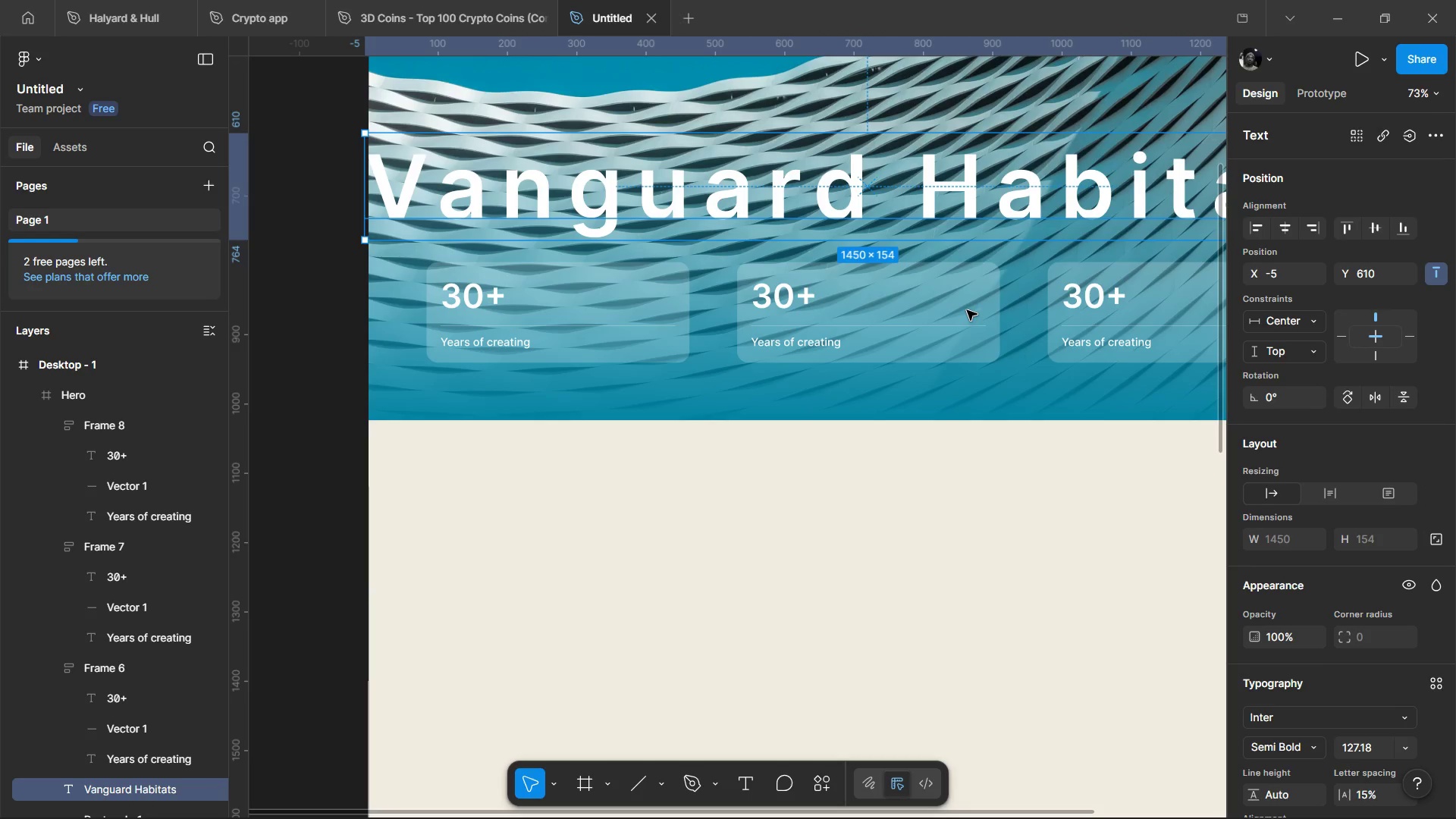 
left_click([1163, 334])
 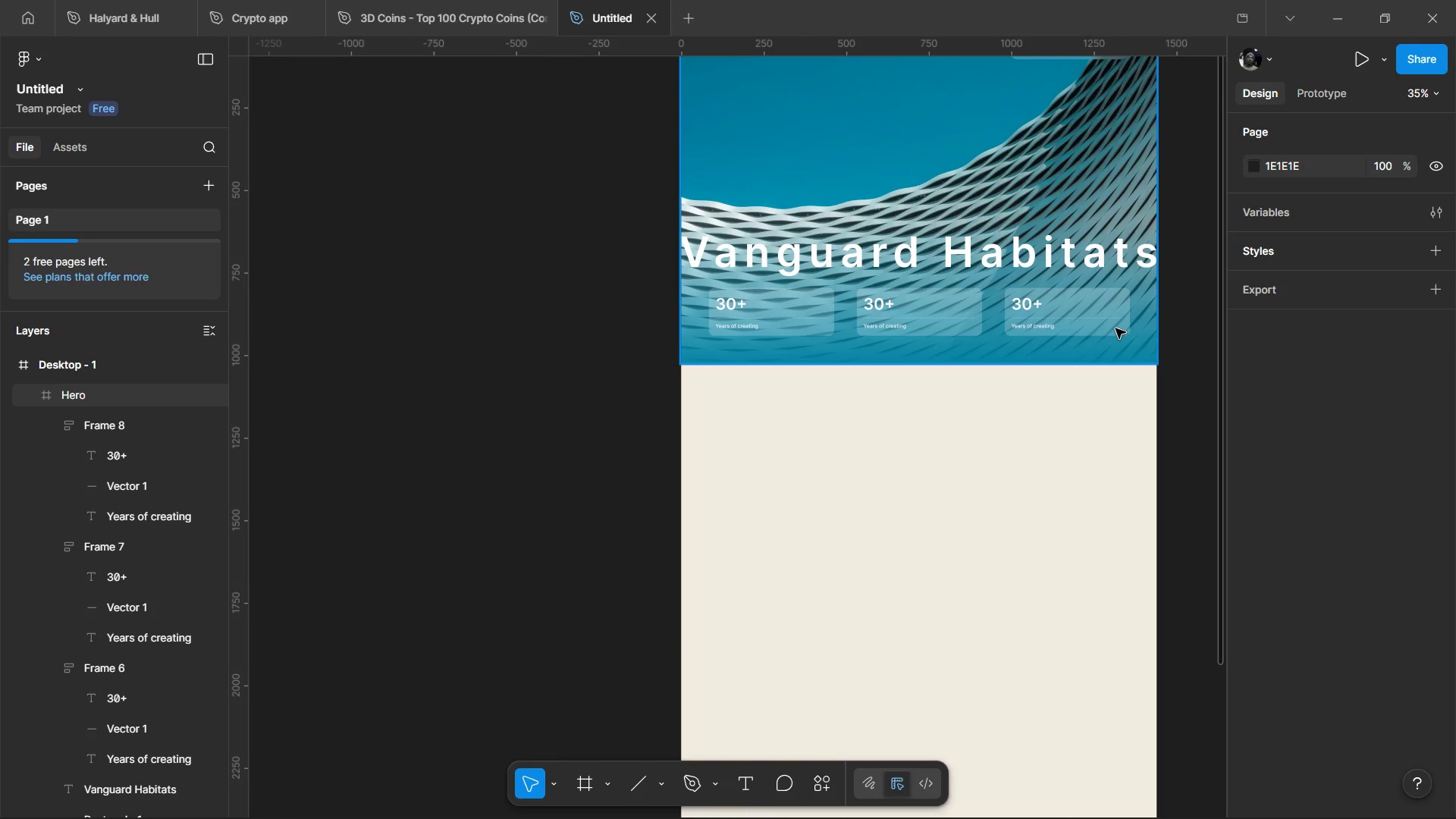 
key(Shift+ShiftLeft)
 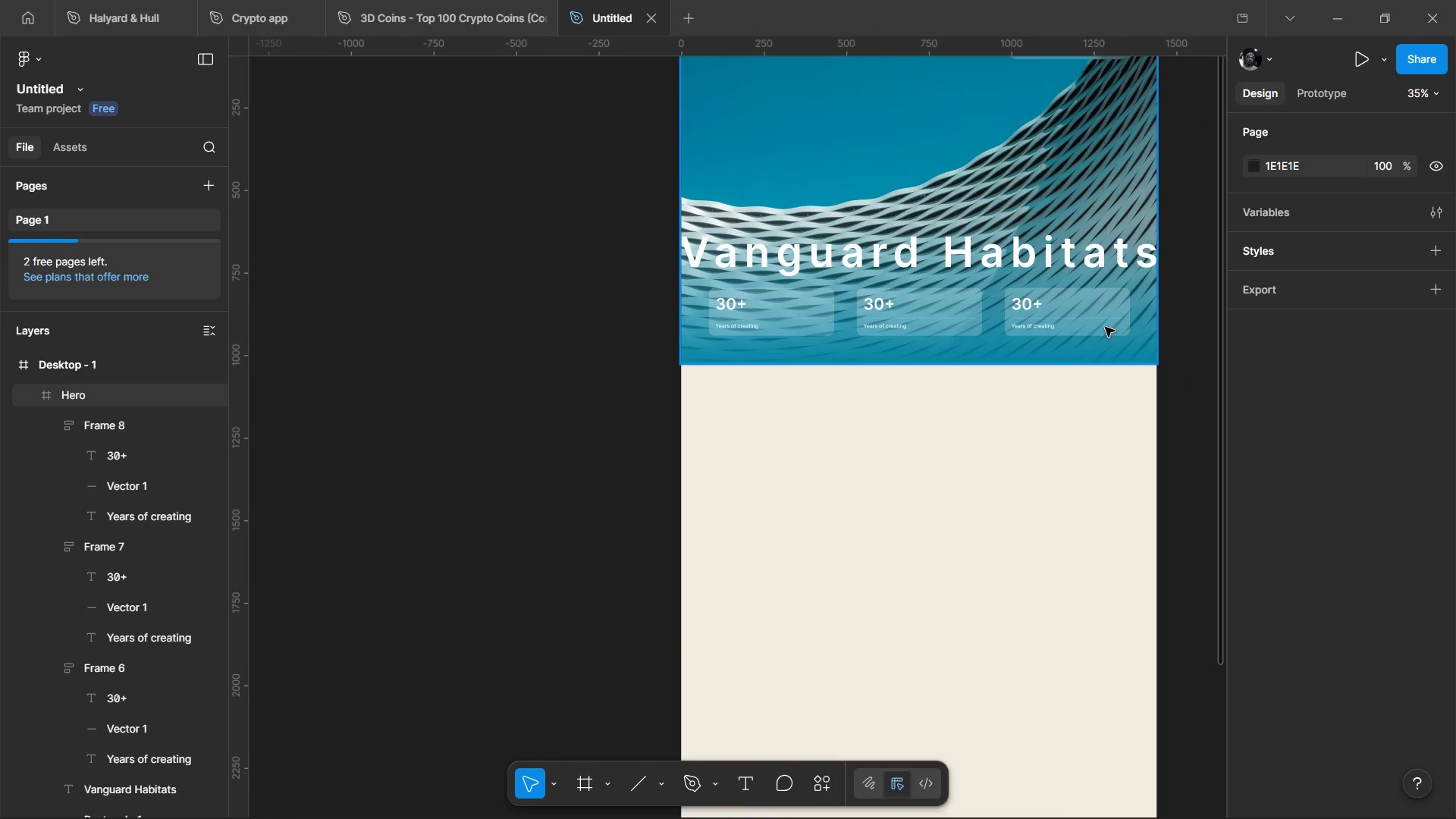 
left_click([1105, 327])
 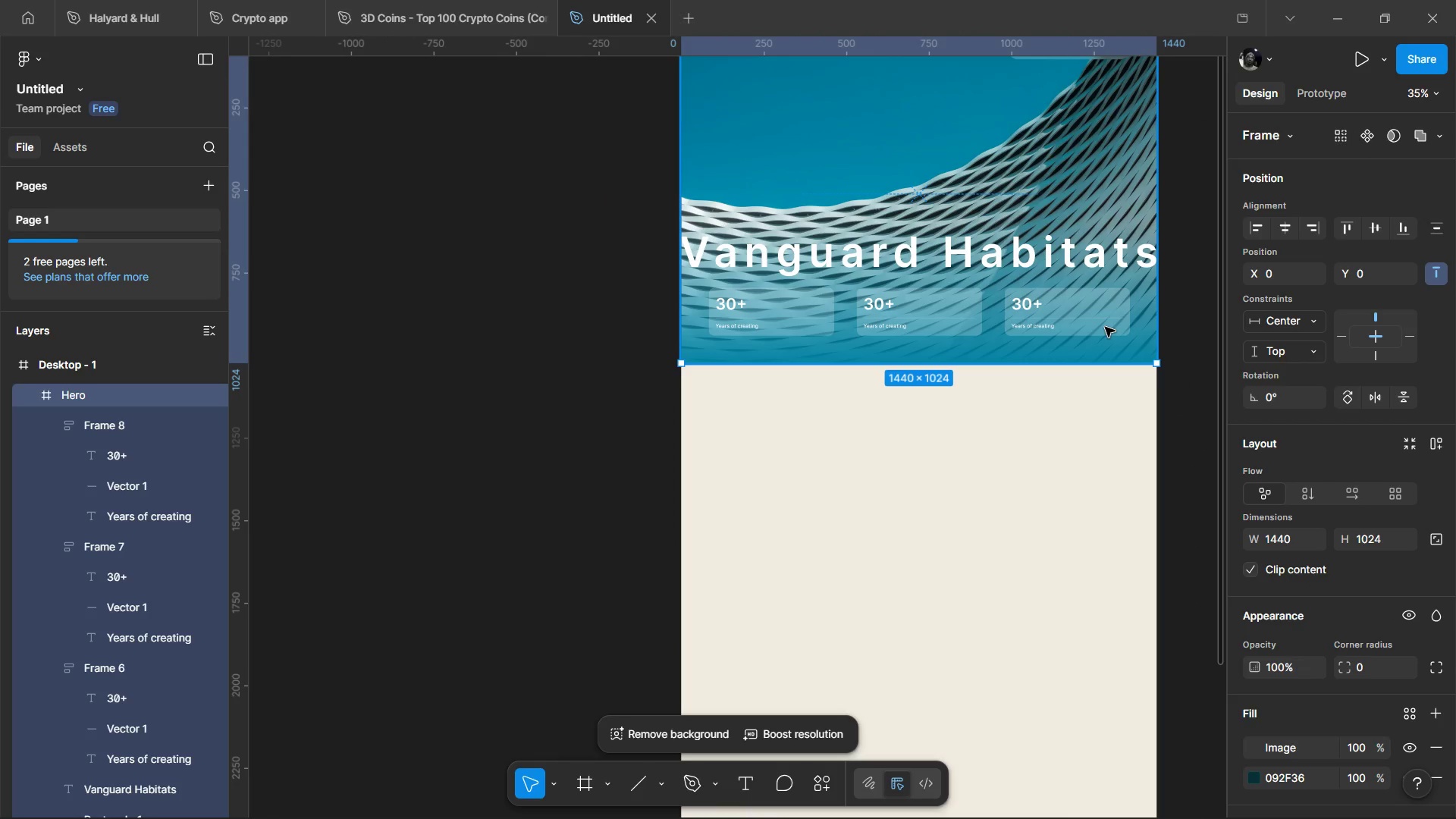 
hold_key(key=ControlLeft, duration=0.61)
left_click([1105, 327])
 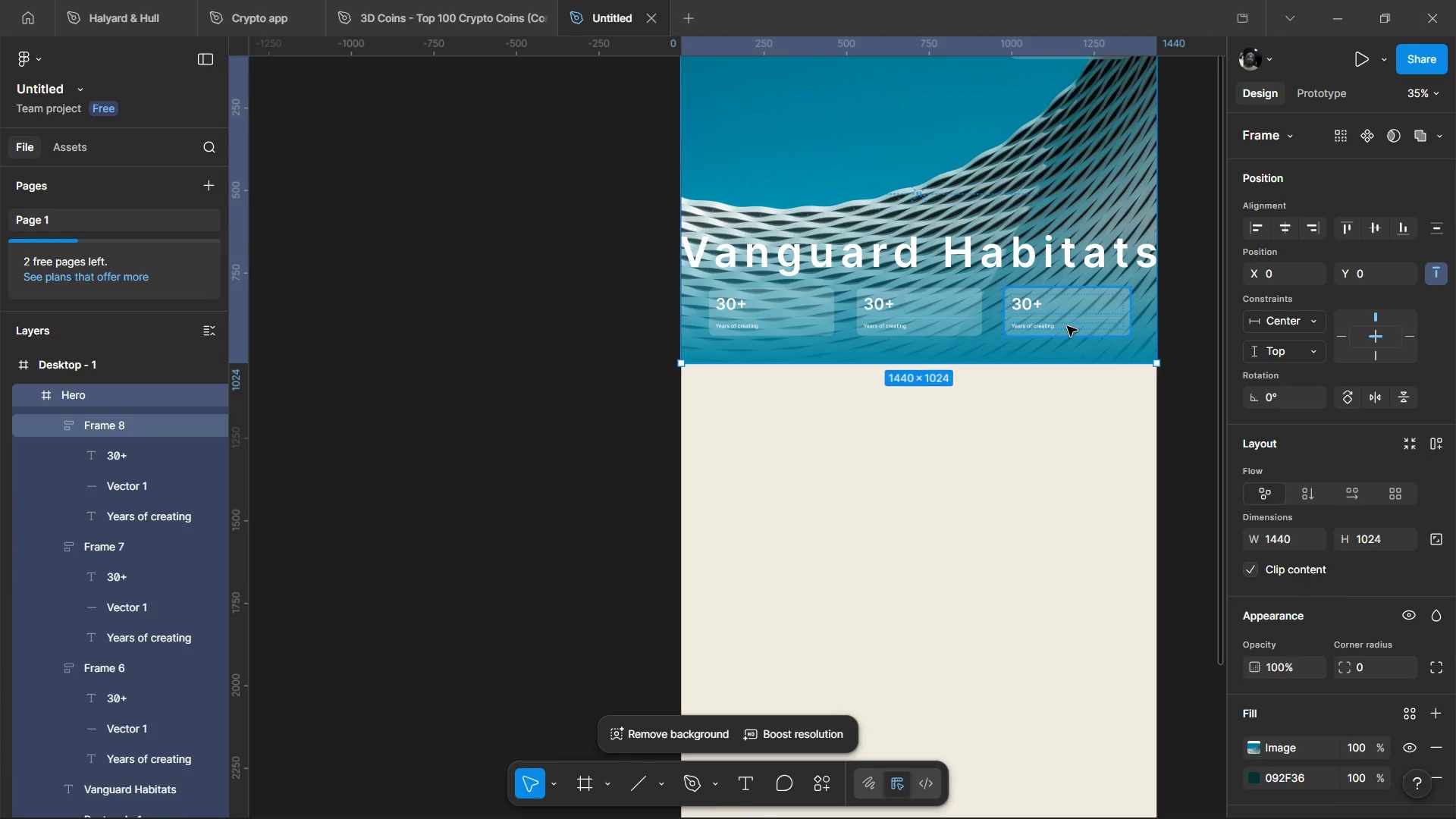 
hold_key(key=ShiftLeft, duration=1.53)
left_click([918, 314])
 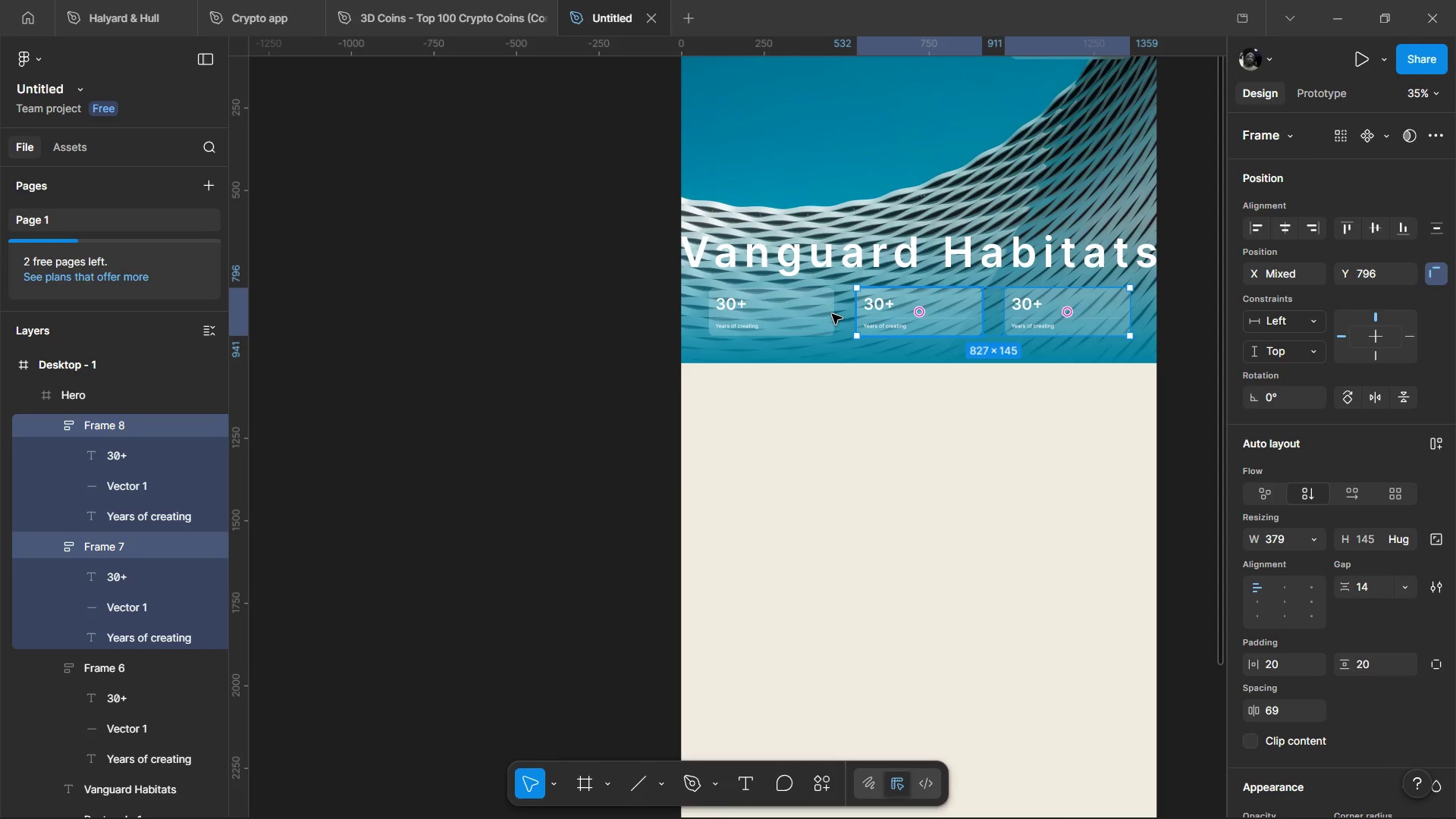 
hold_key(key=ShiftLeft, duration=1.5)
left_click([830, 314])
 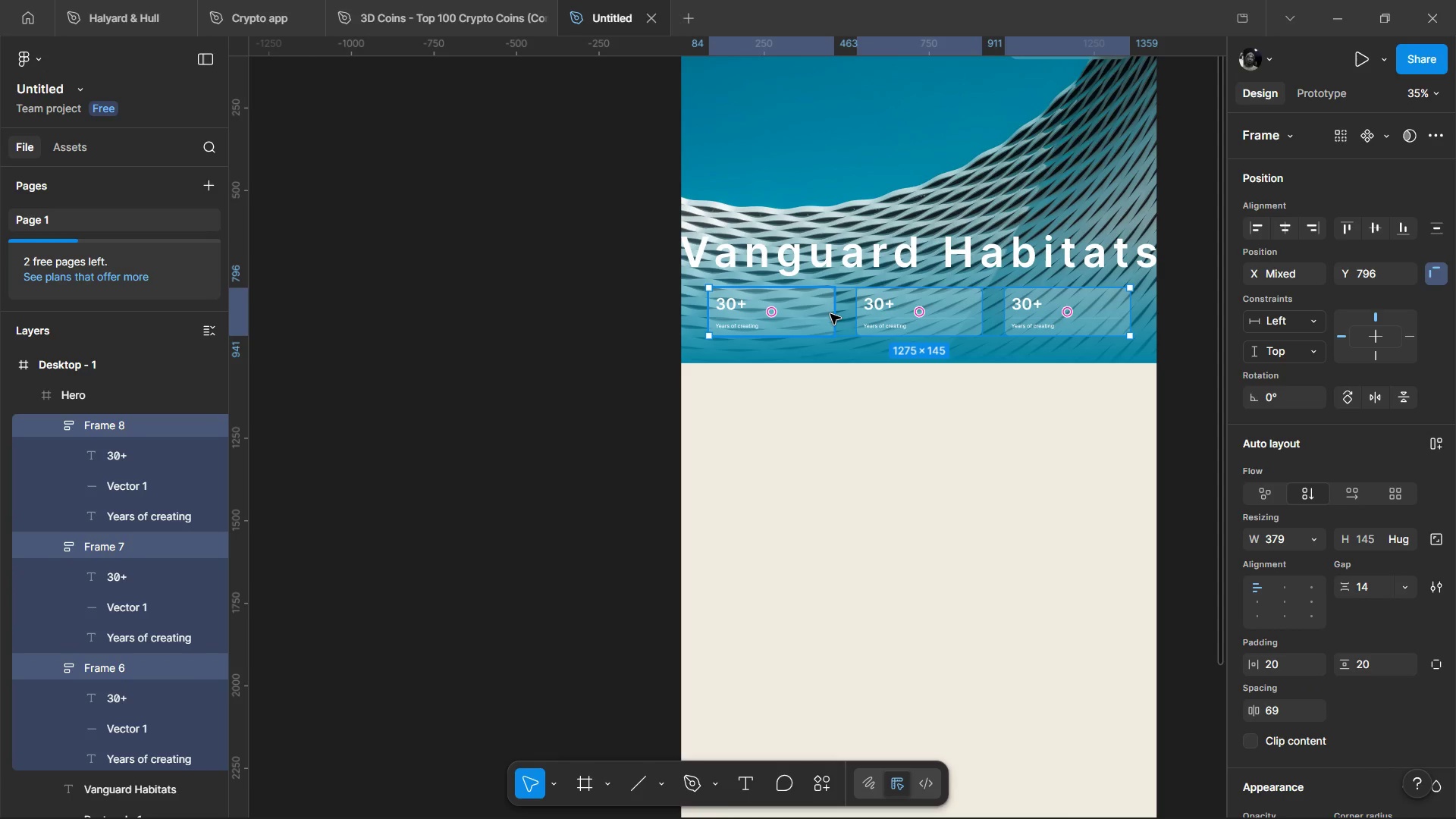 
key(Shift+A)
 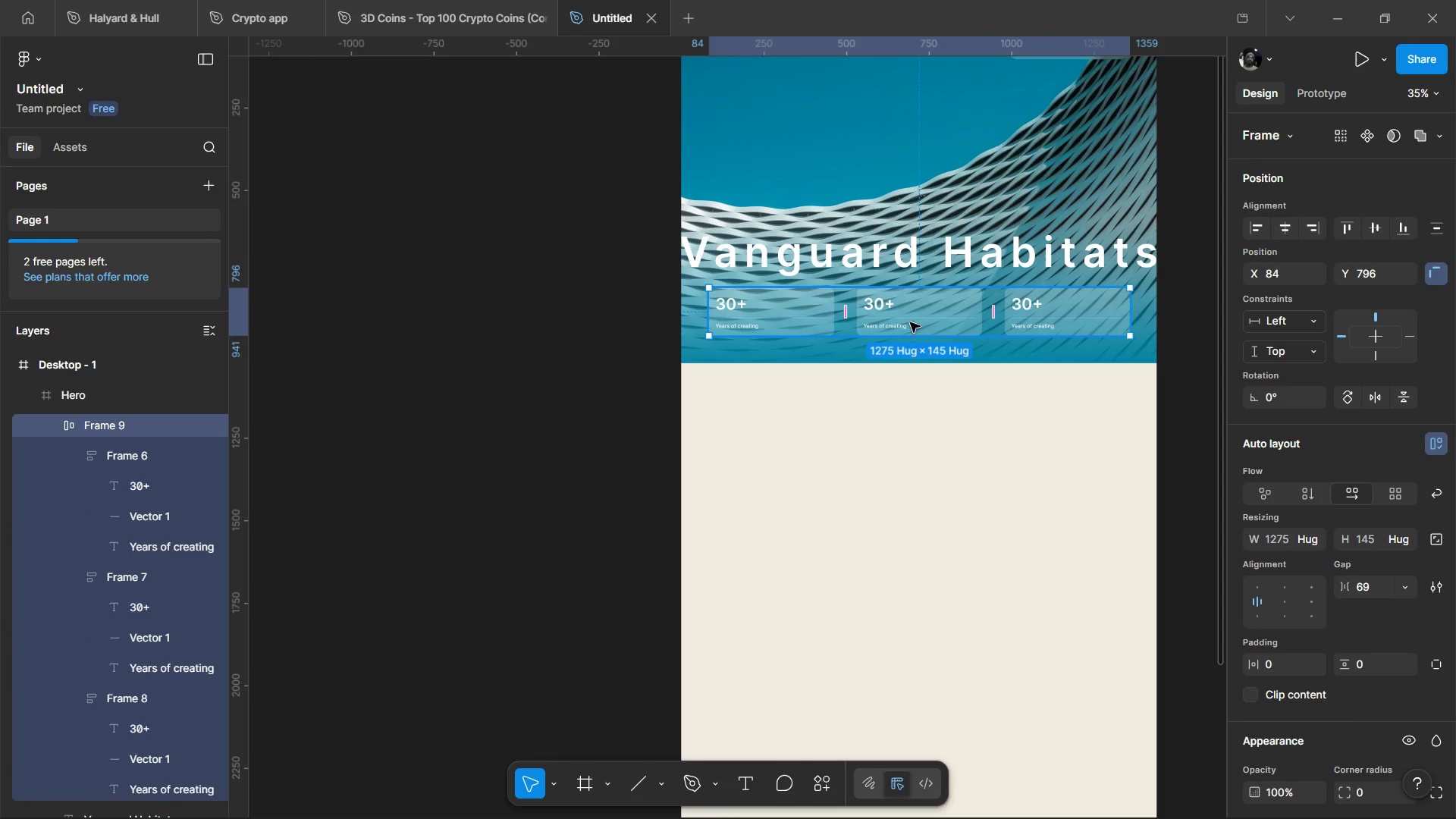 
hold_key(key=ControlLeft, duration=1.08)
scroll: coordinate [1012, 295], scroll_direction: up, amount: 2.0
 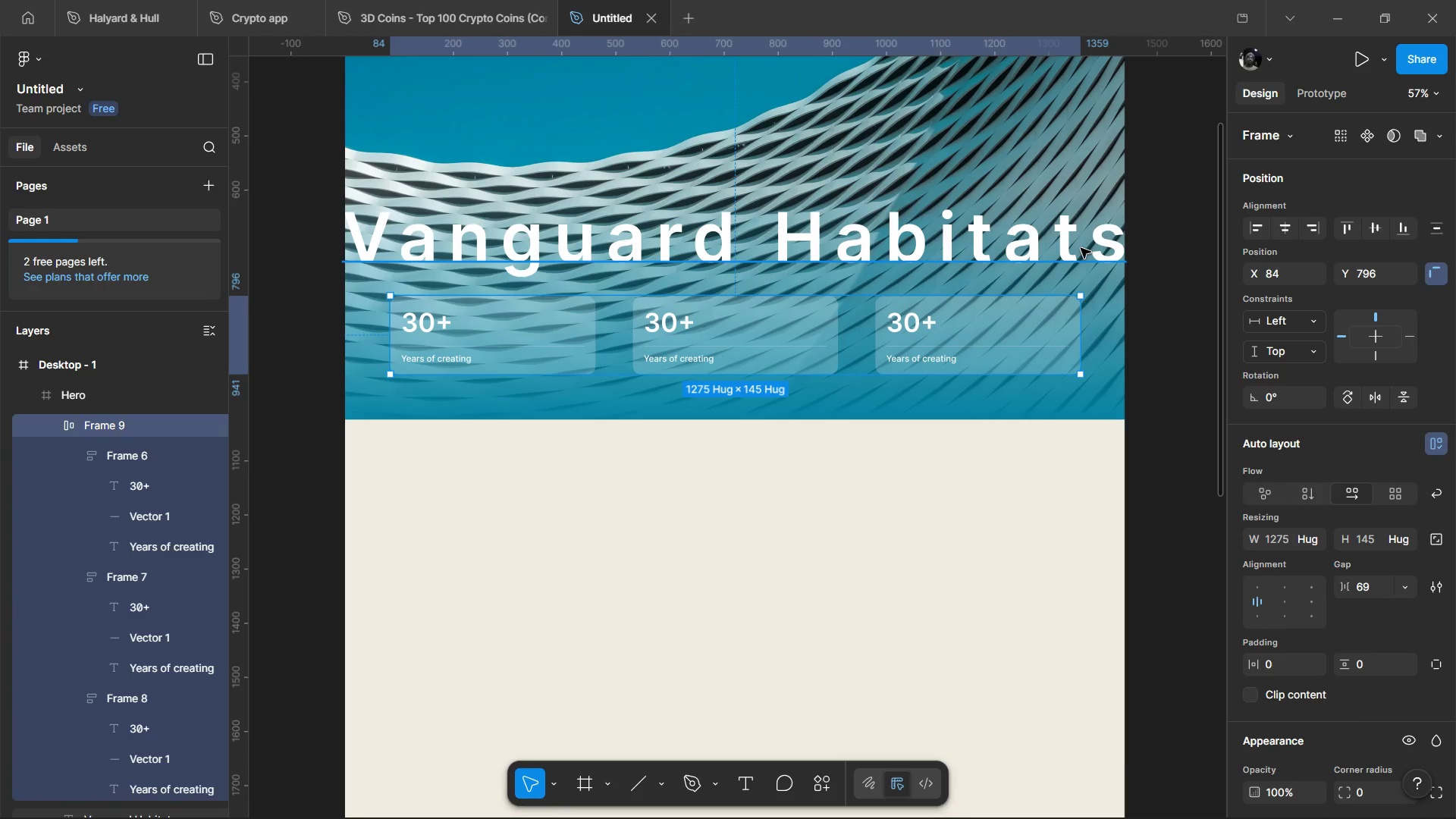 
key(ArrowDown)
 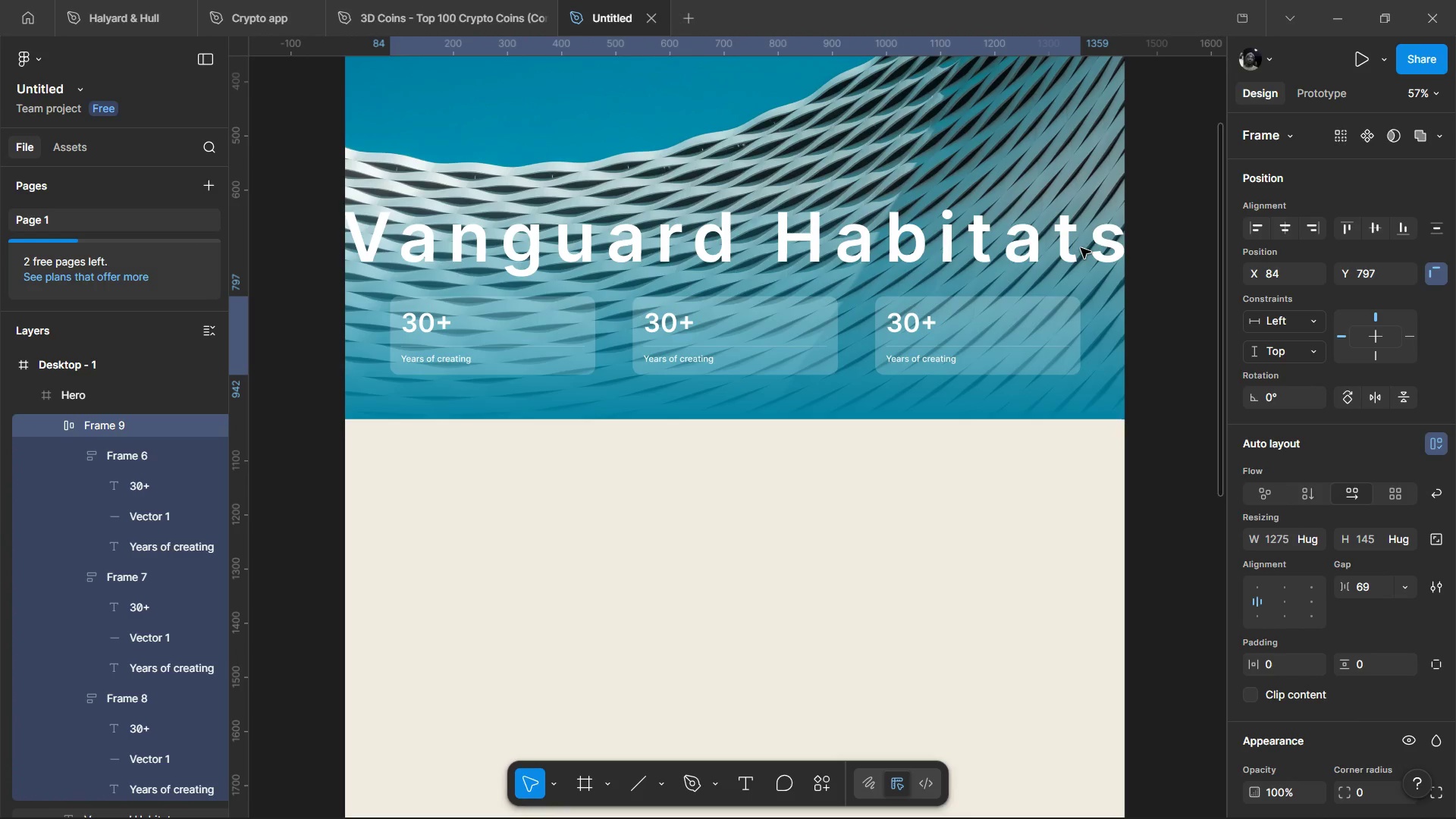 
key(ArrowDown)
 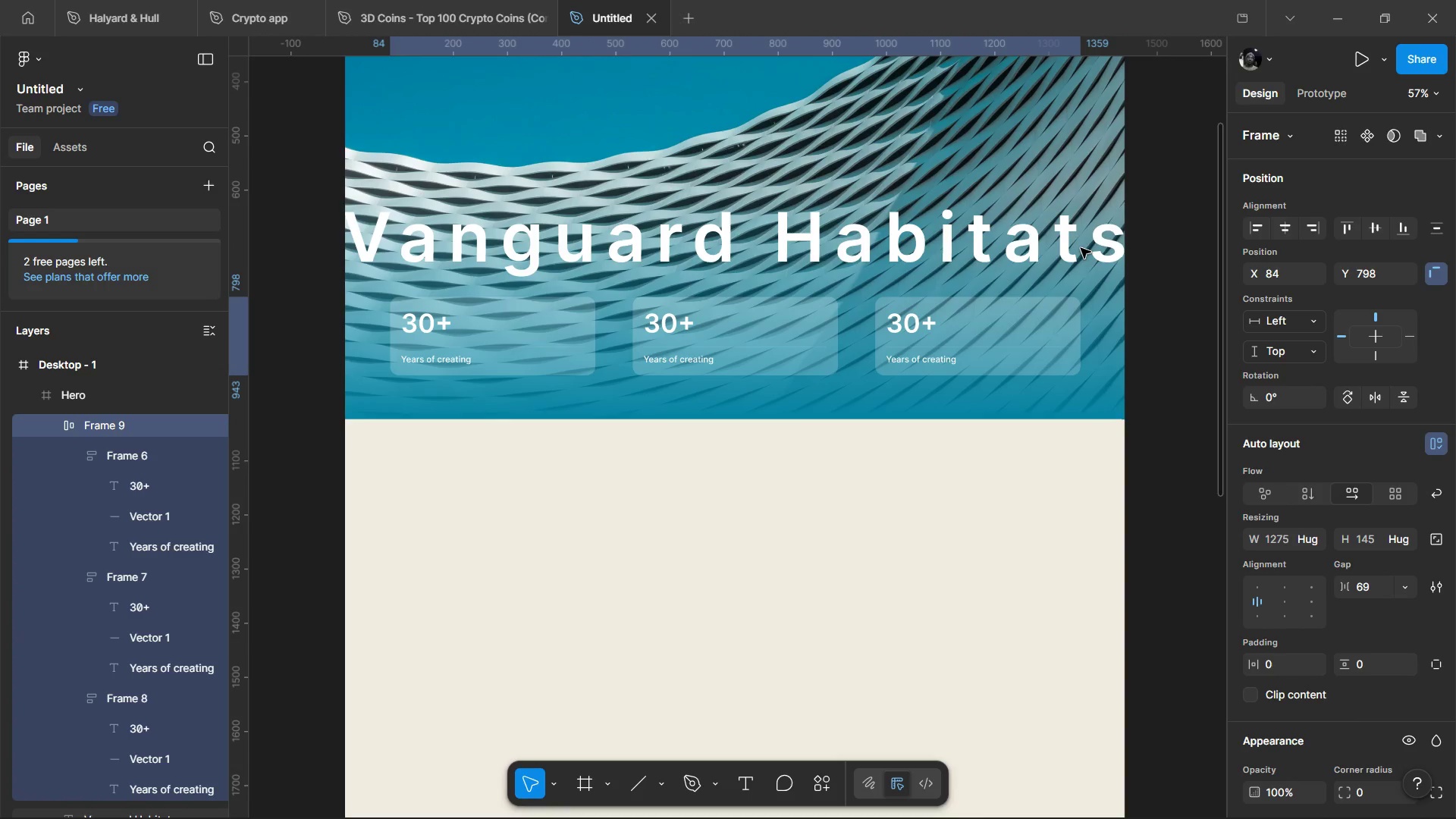 
key(ArrowDown)
 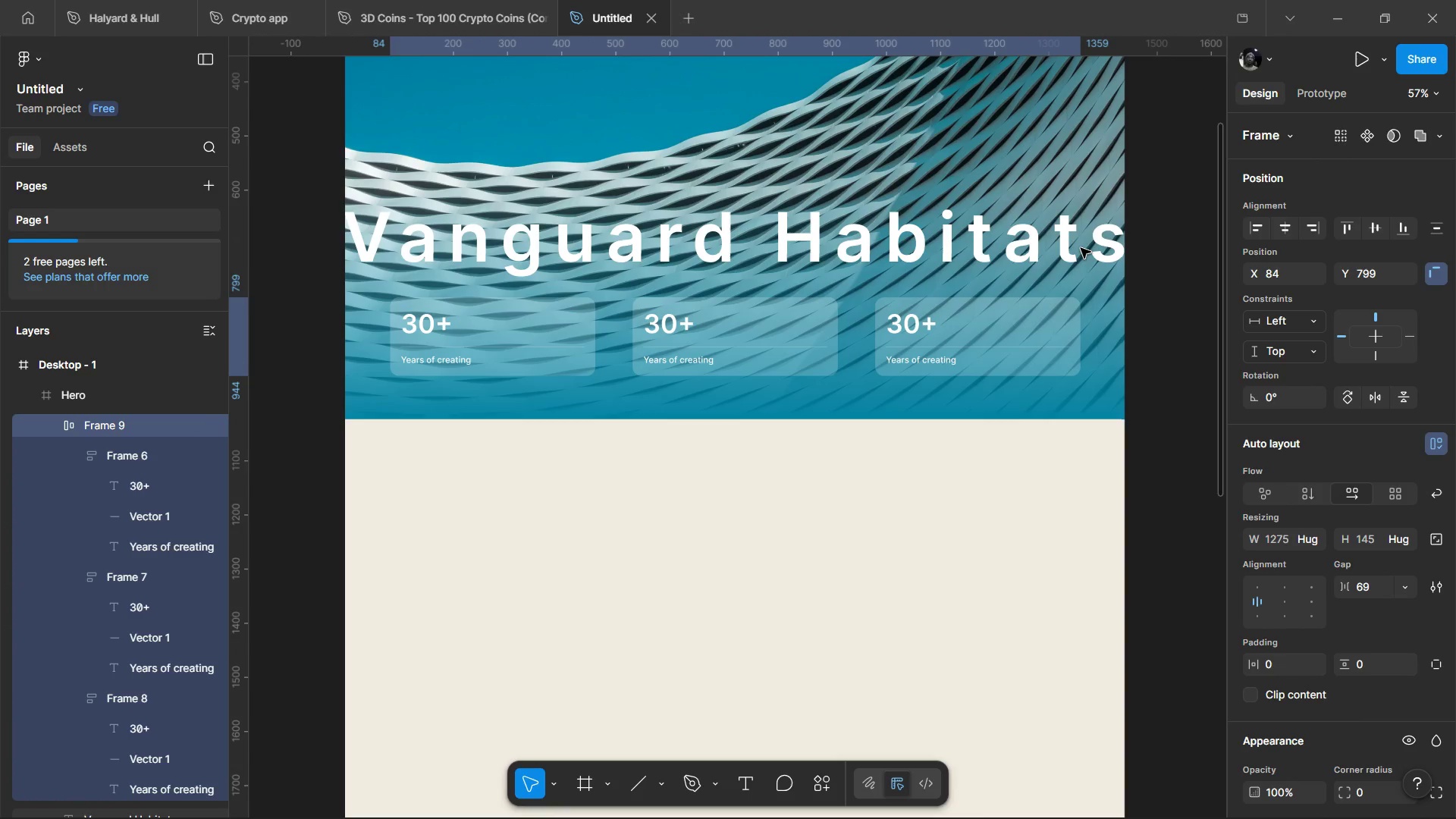 
key(ArrowDown)
 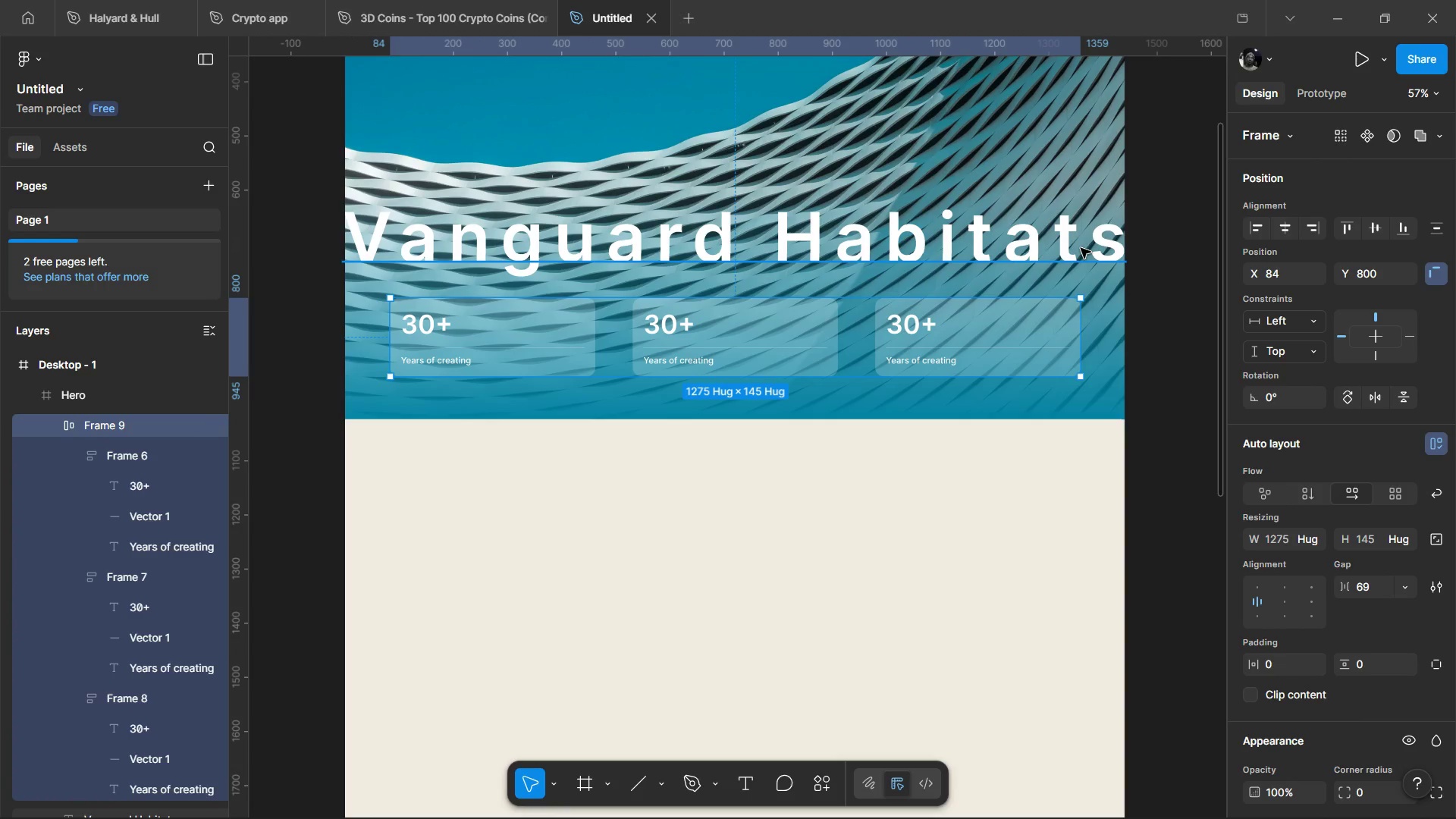 
wait(7.91)
 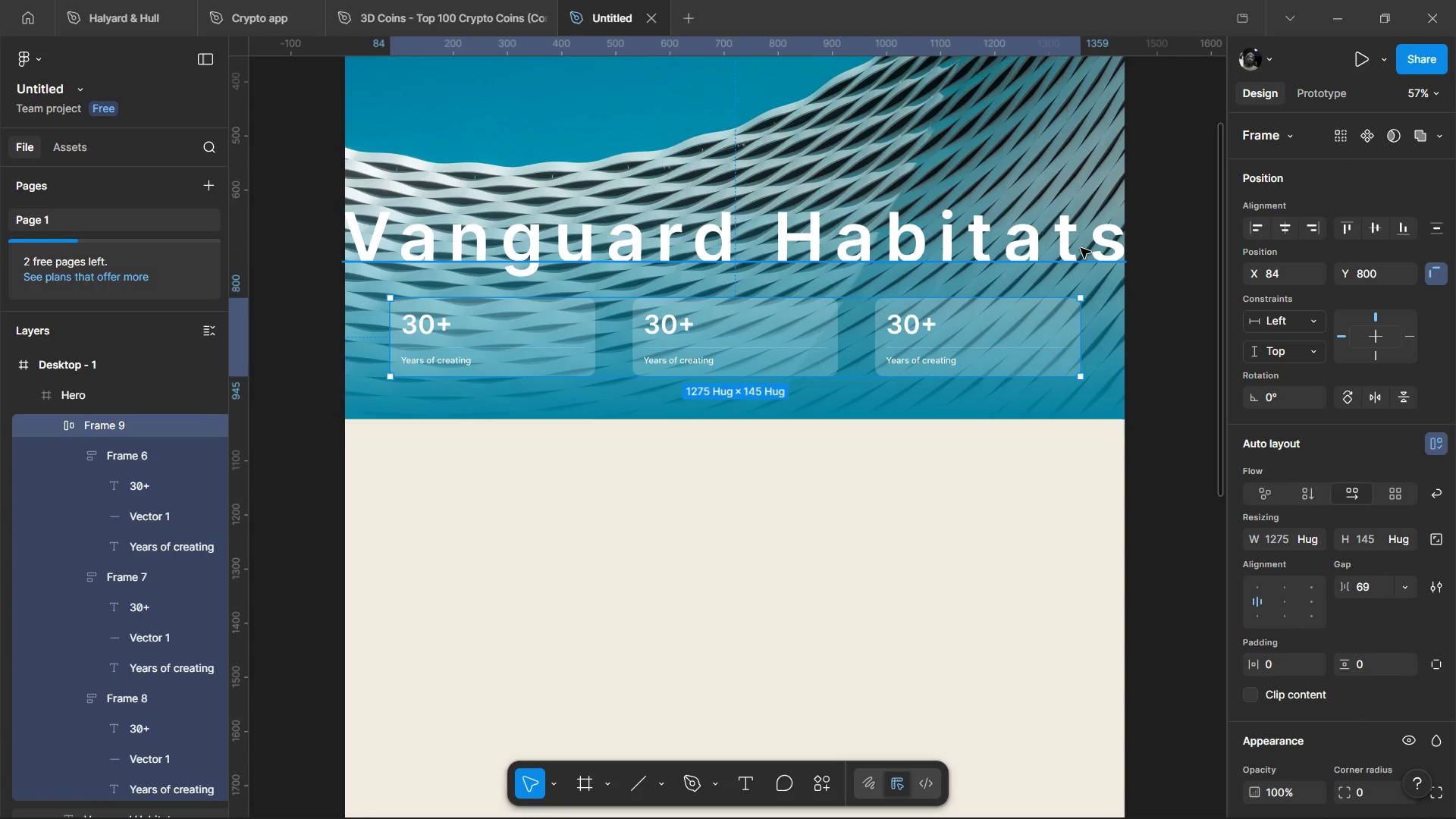 
hold_key(key=ControlLeft, duration=0.84)
scroll: coordinate [926, 502], scroll_direction: down, amount: 3.0
 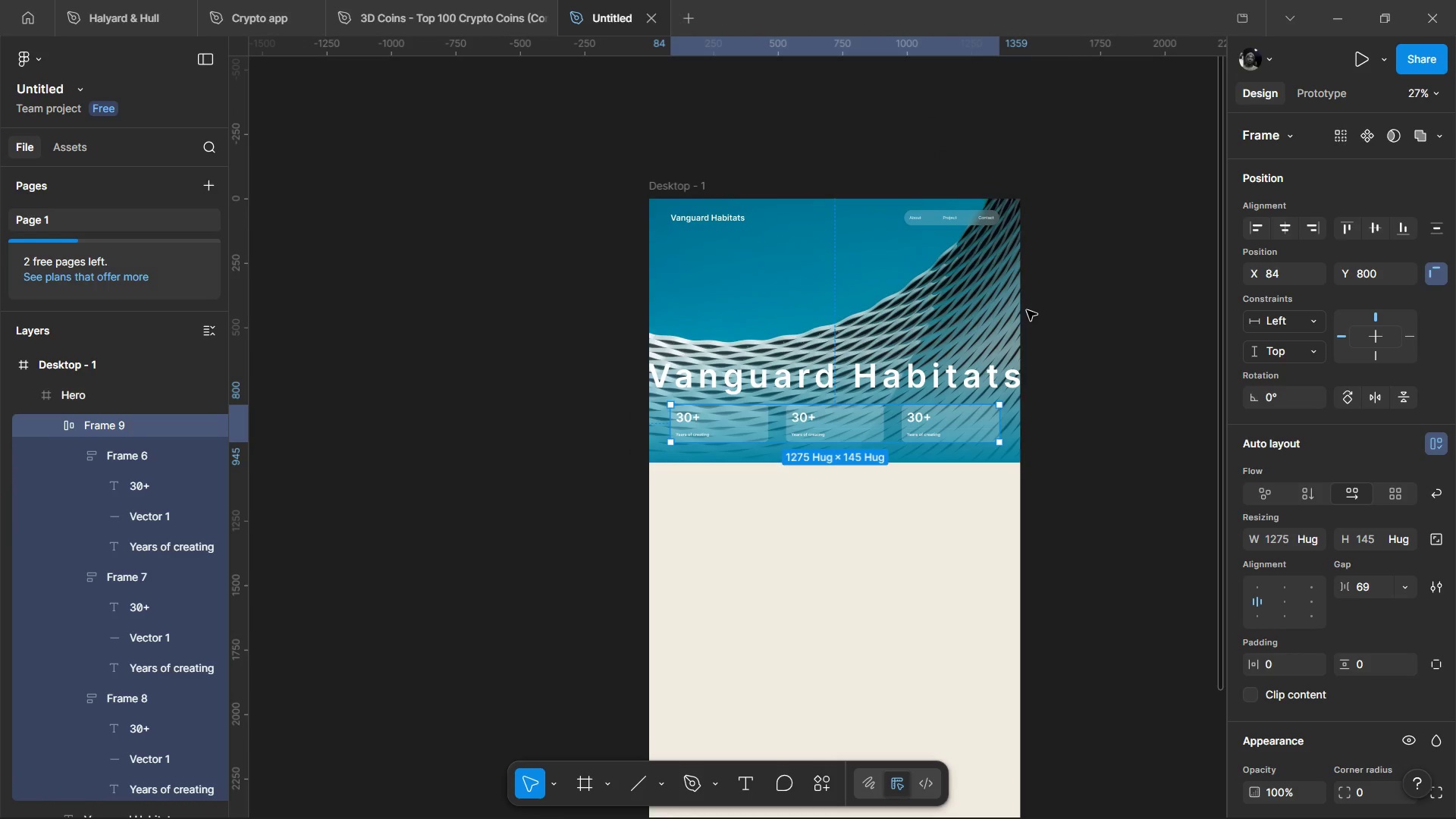 
hold_key(key=ControlLeft, duration=1.14)
scroll: coordinate [981, 297], scroll_direction: up, amount: 2.0
 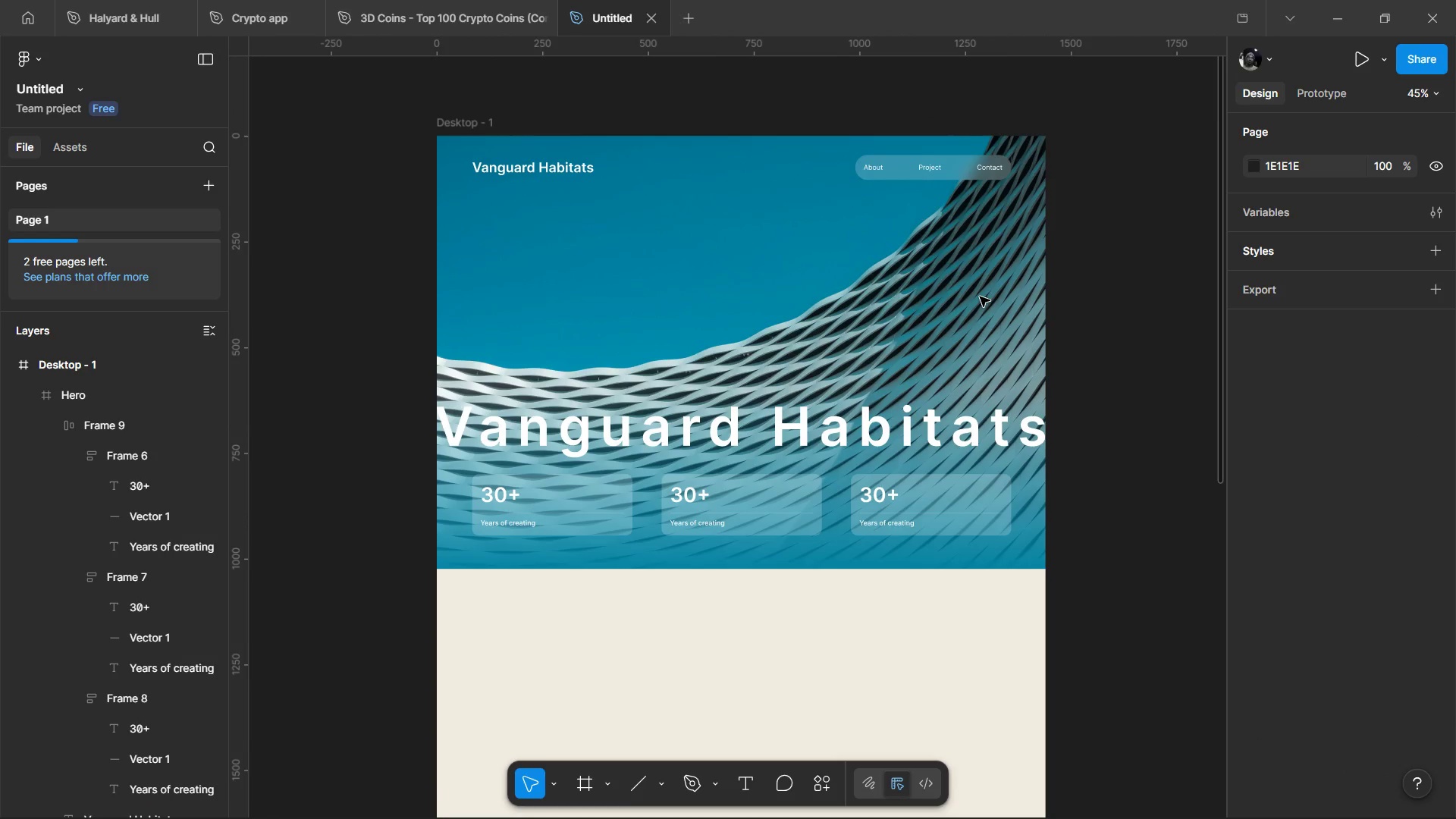 
wait(11.88)
 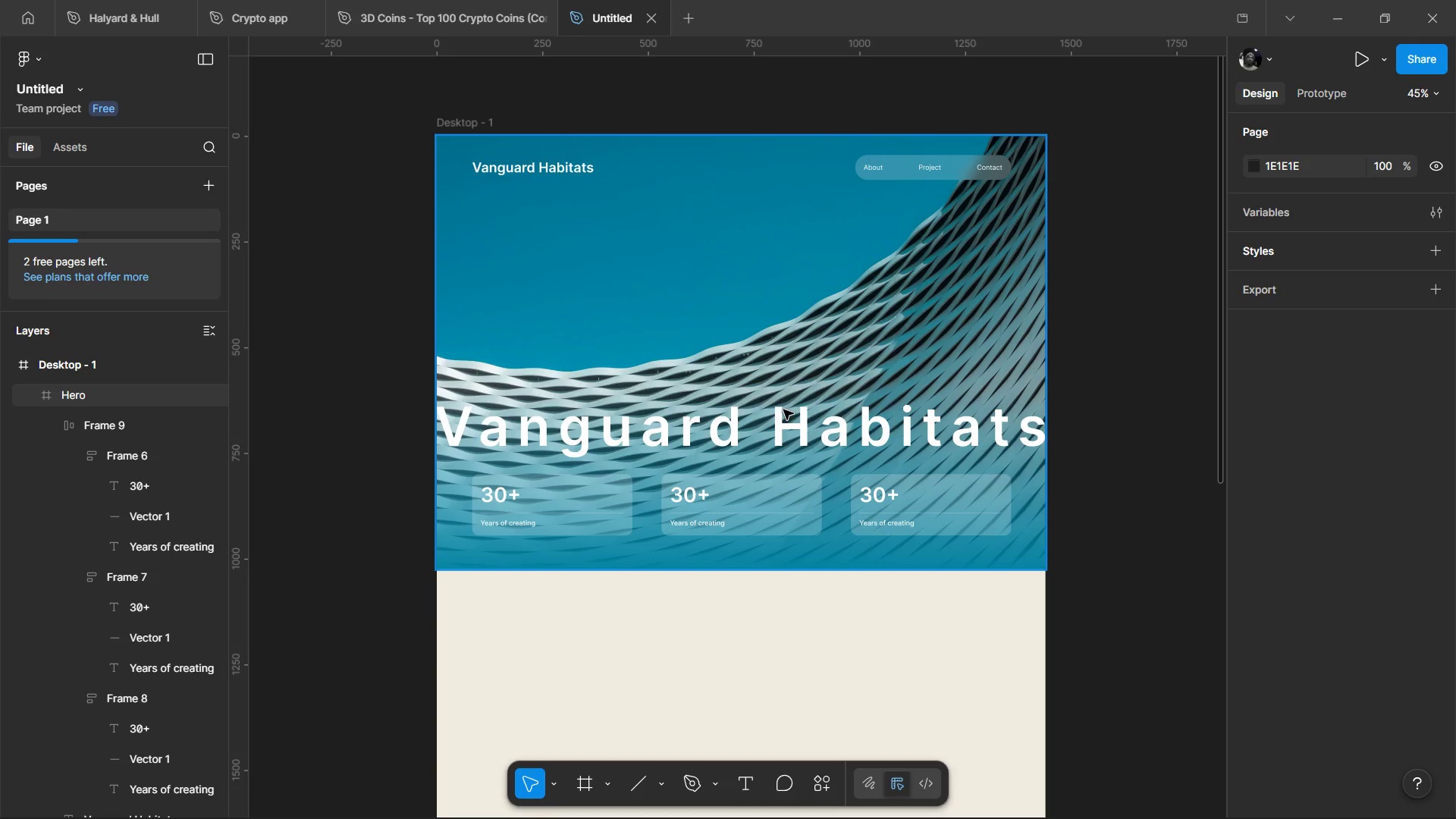 
scroll: coordinate [595, 397], scroll_direction: down, amount: 5.0
 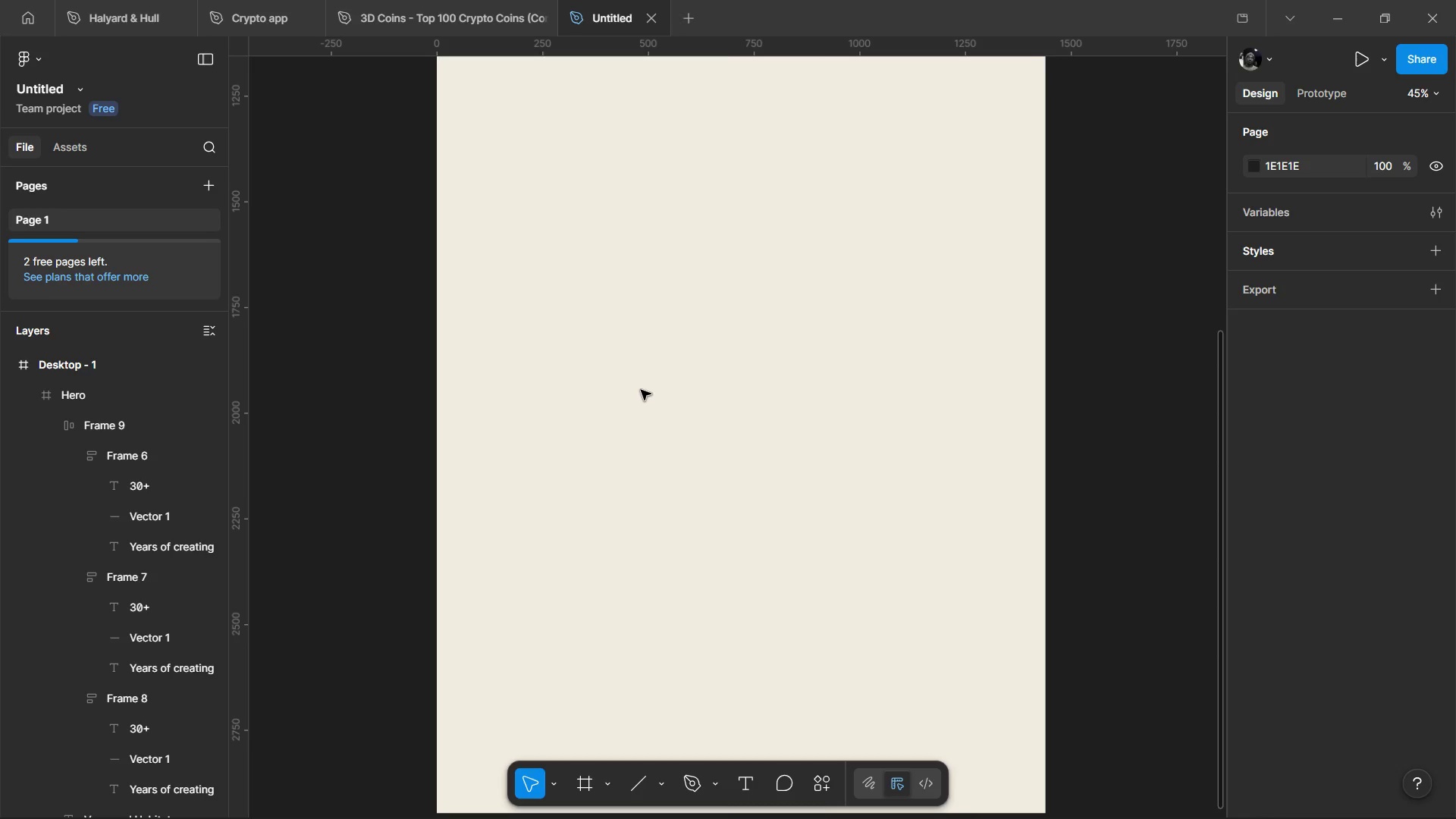 
scroll: coordinate [641, 389], scroll_direction: up, amount: 2.0
 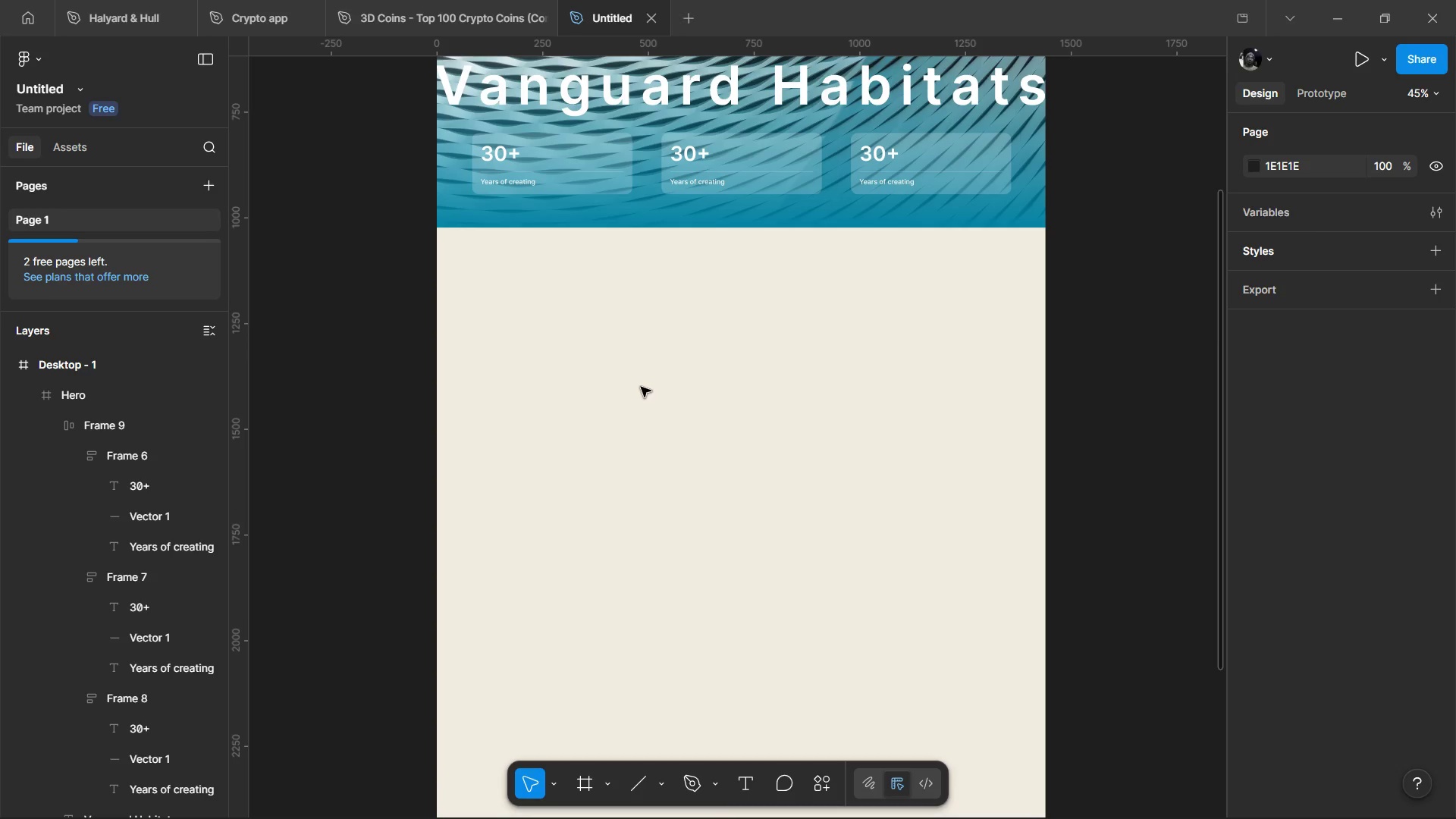 
key(T)
 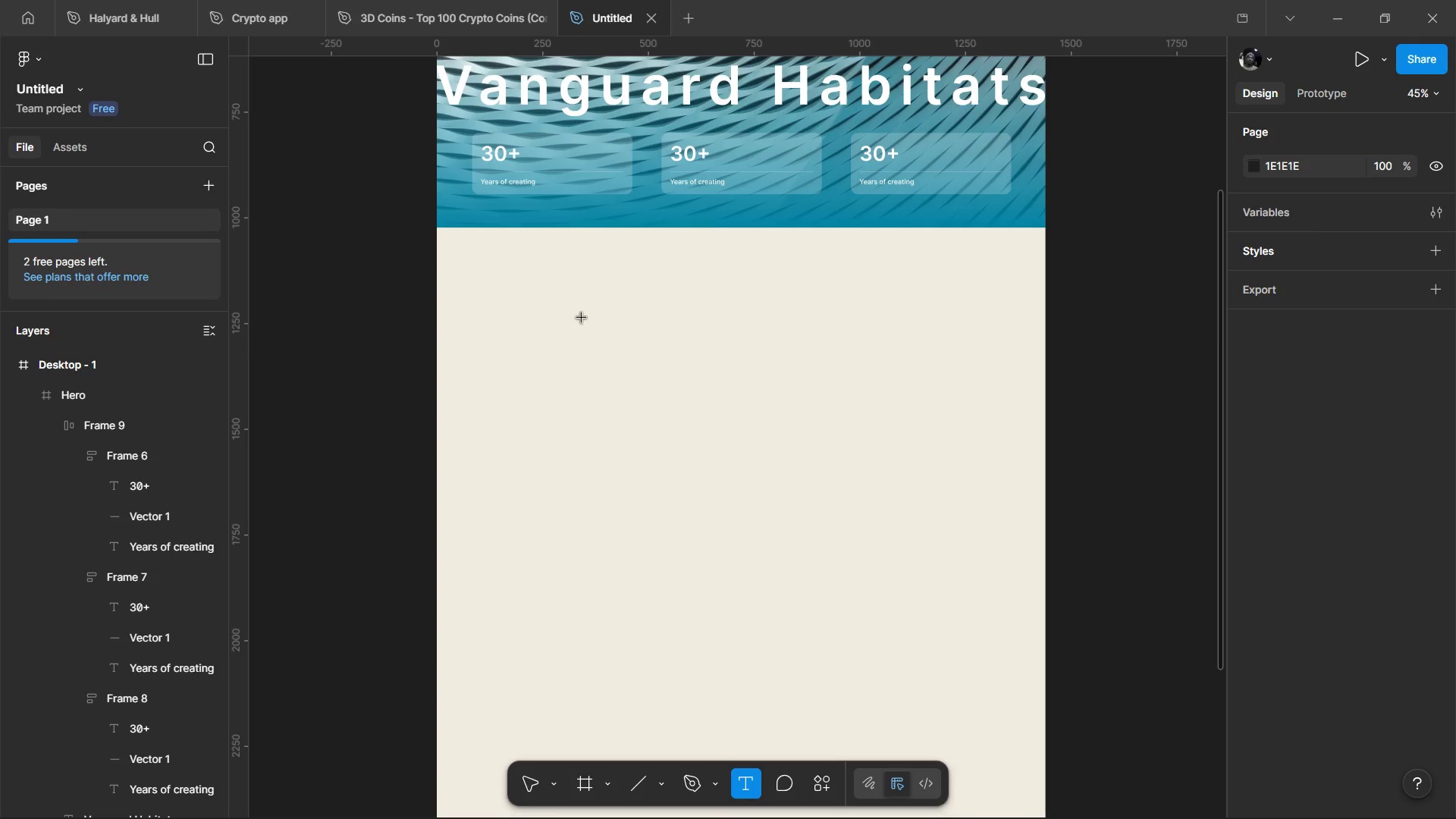 
left_click([582, 318])
 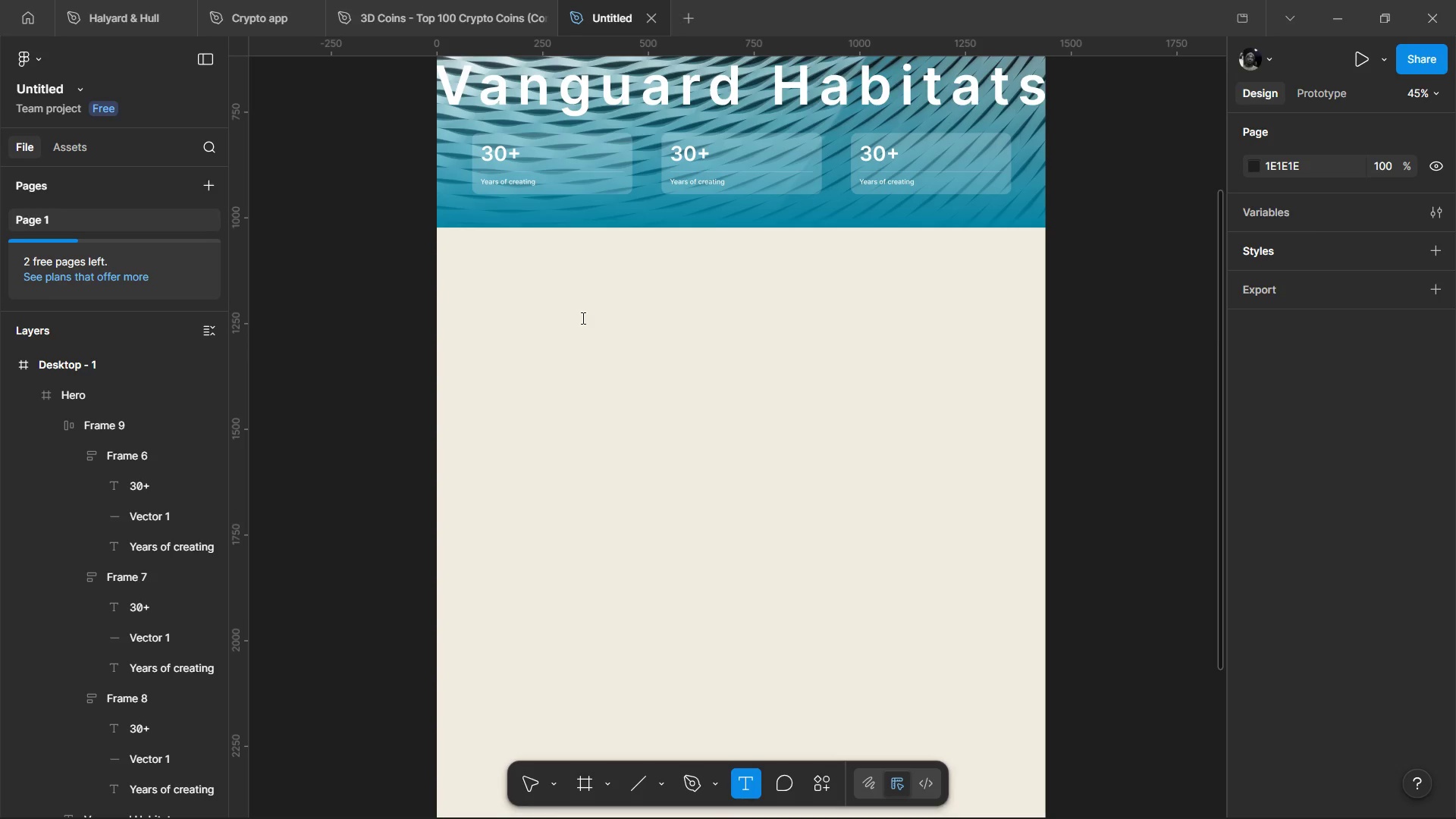 
type(About)
 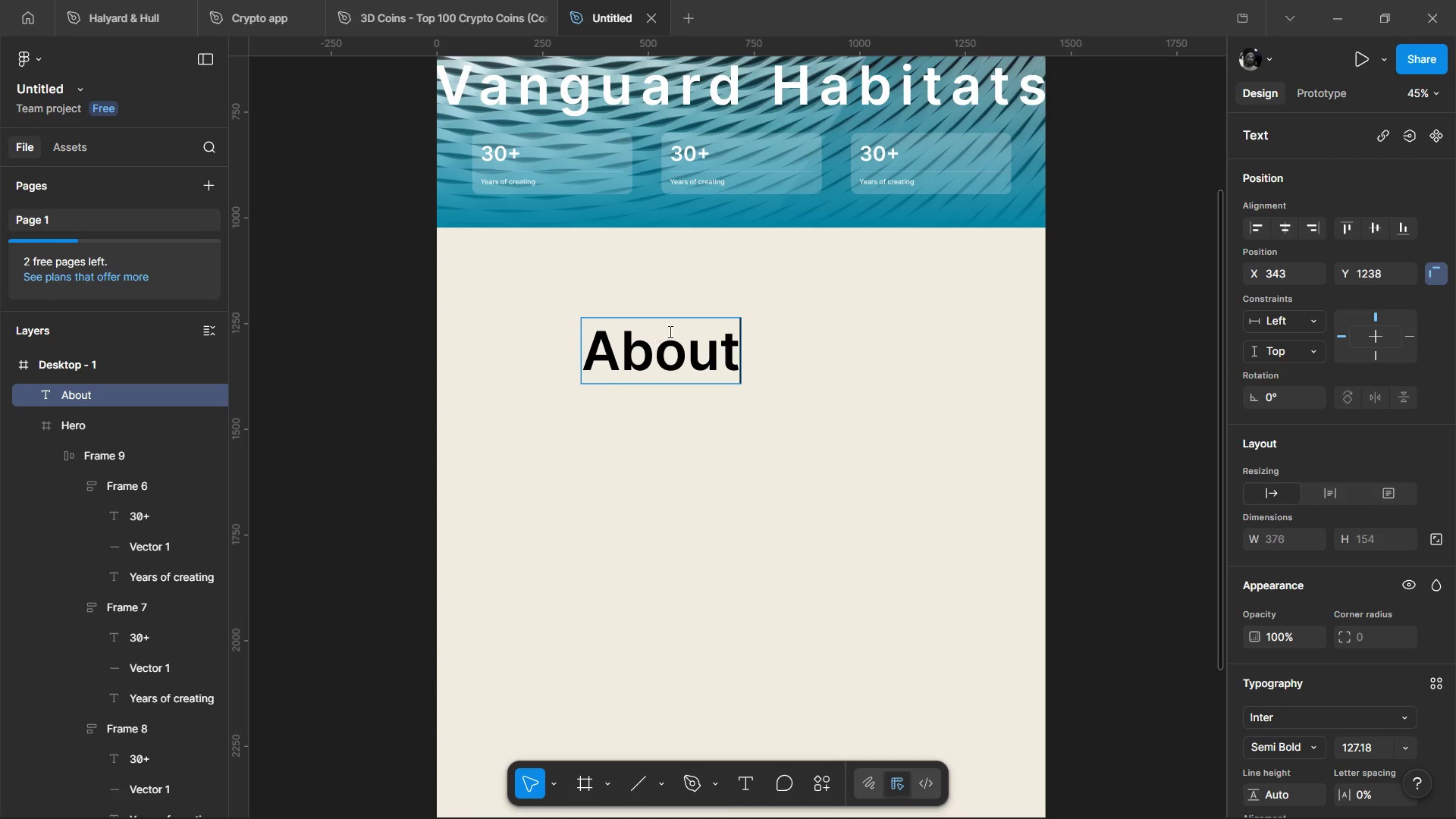 
left_click([757, 311])
 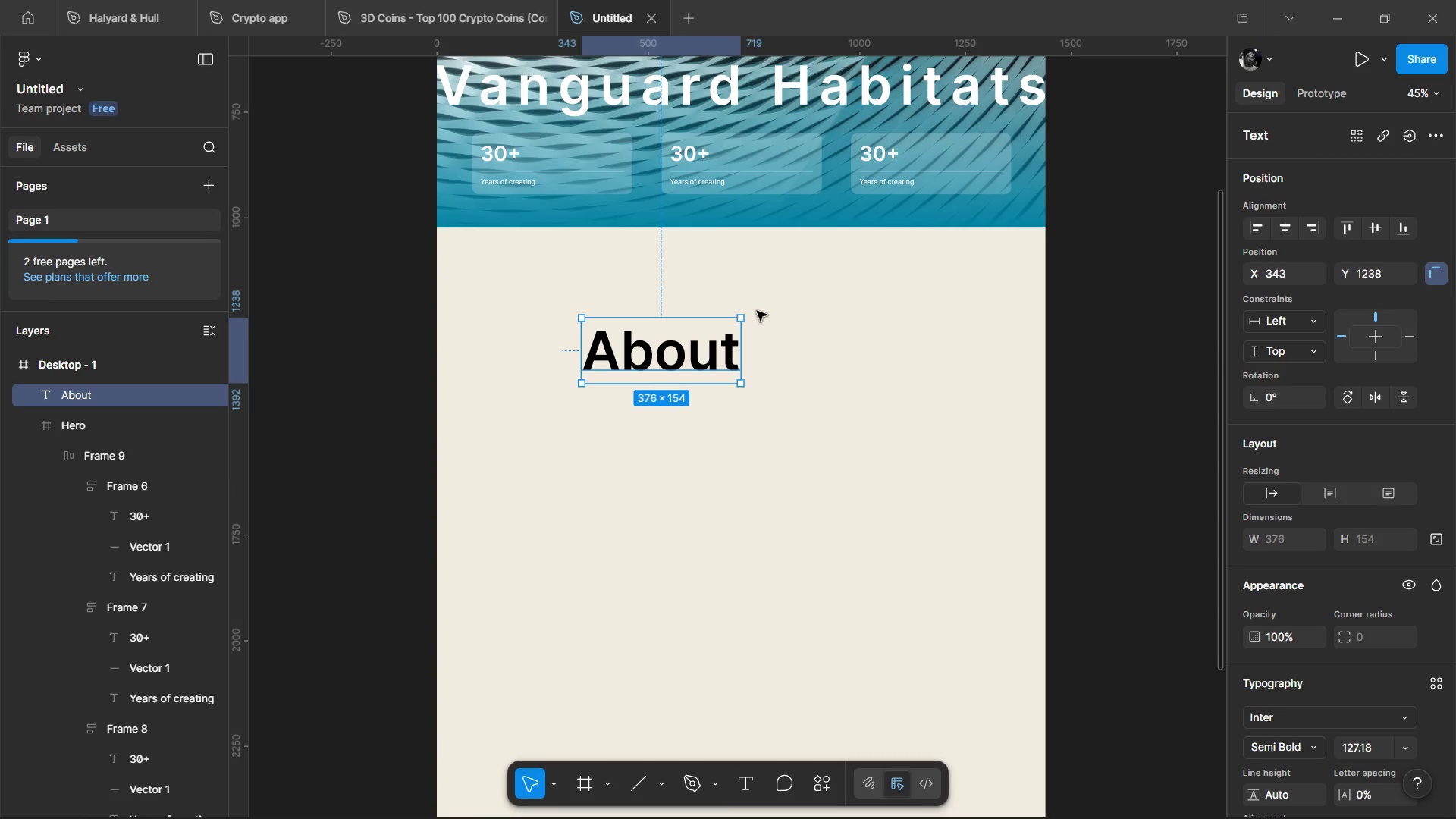 
wait(7.16)
 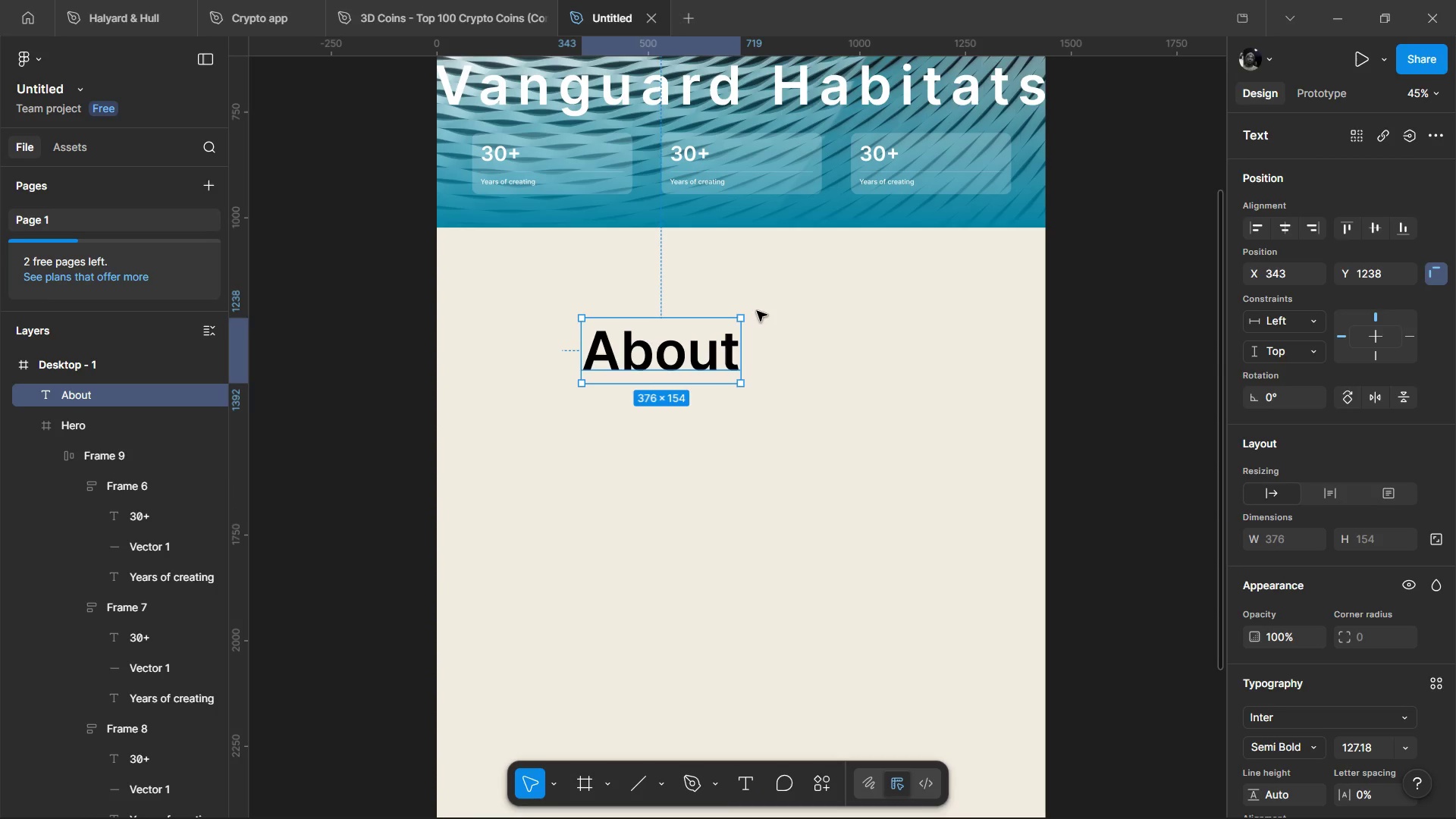 
scroll: coordinate [1228, 640], scroll_direction: down, amount: 1.0
 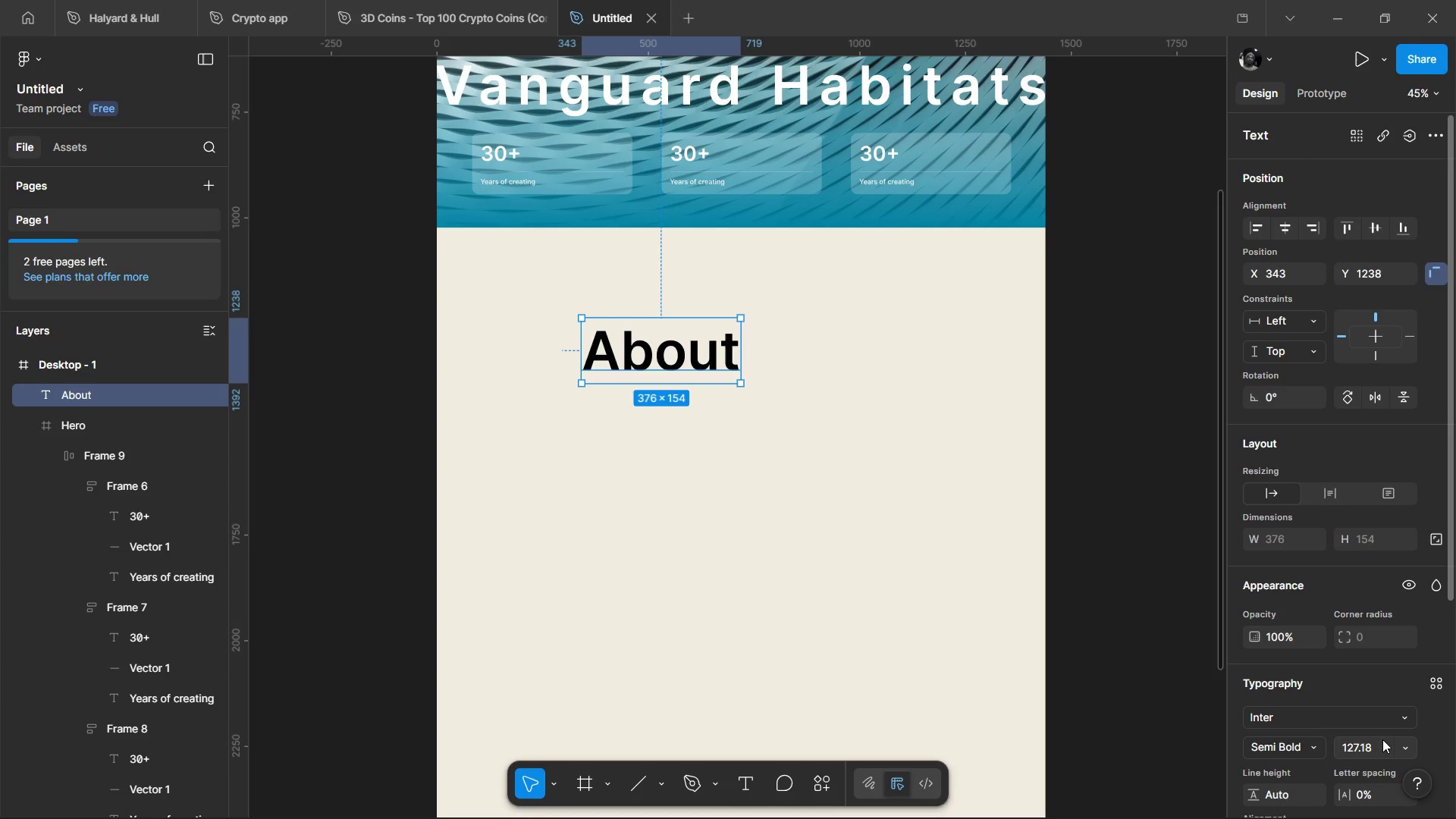 
left_click([1381, 747])
 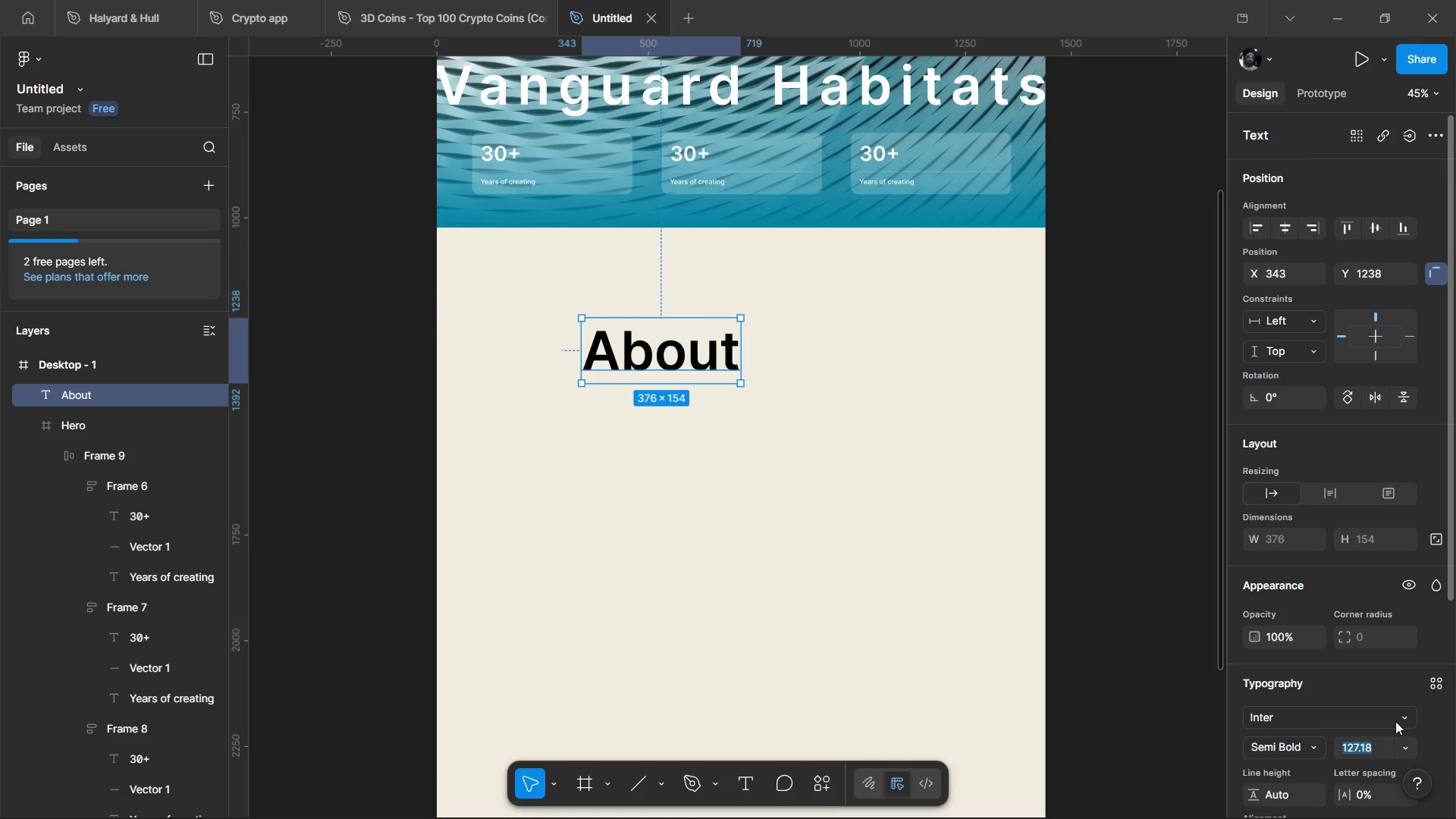 
type(32)
 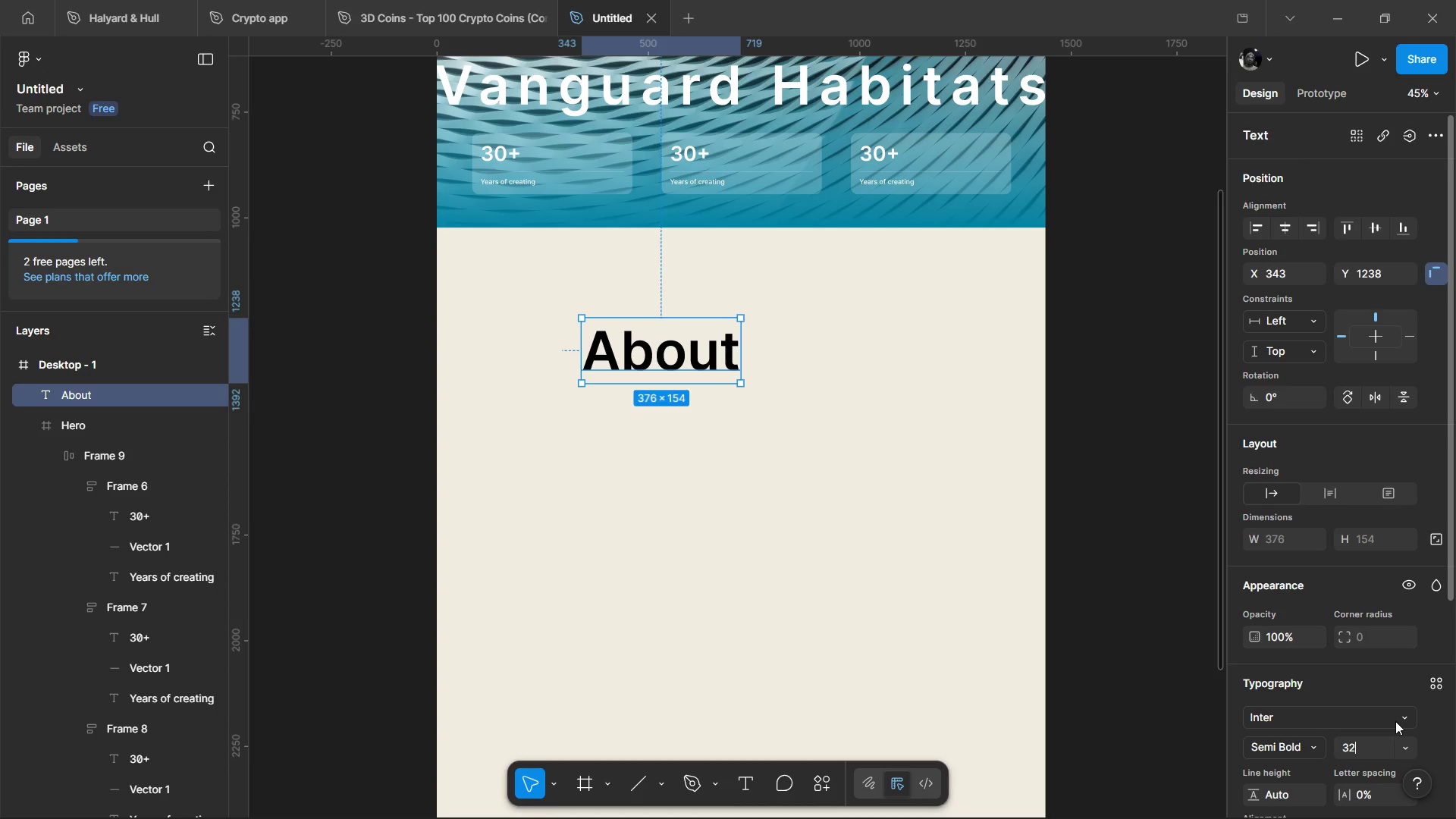 
key(Enter)
 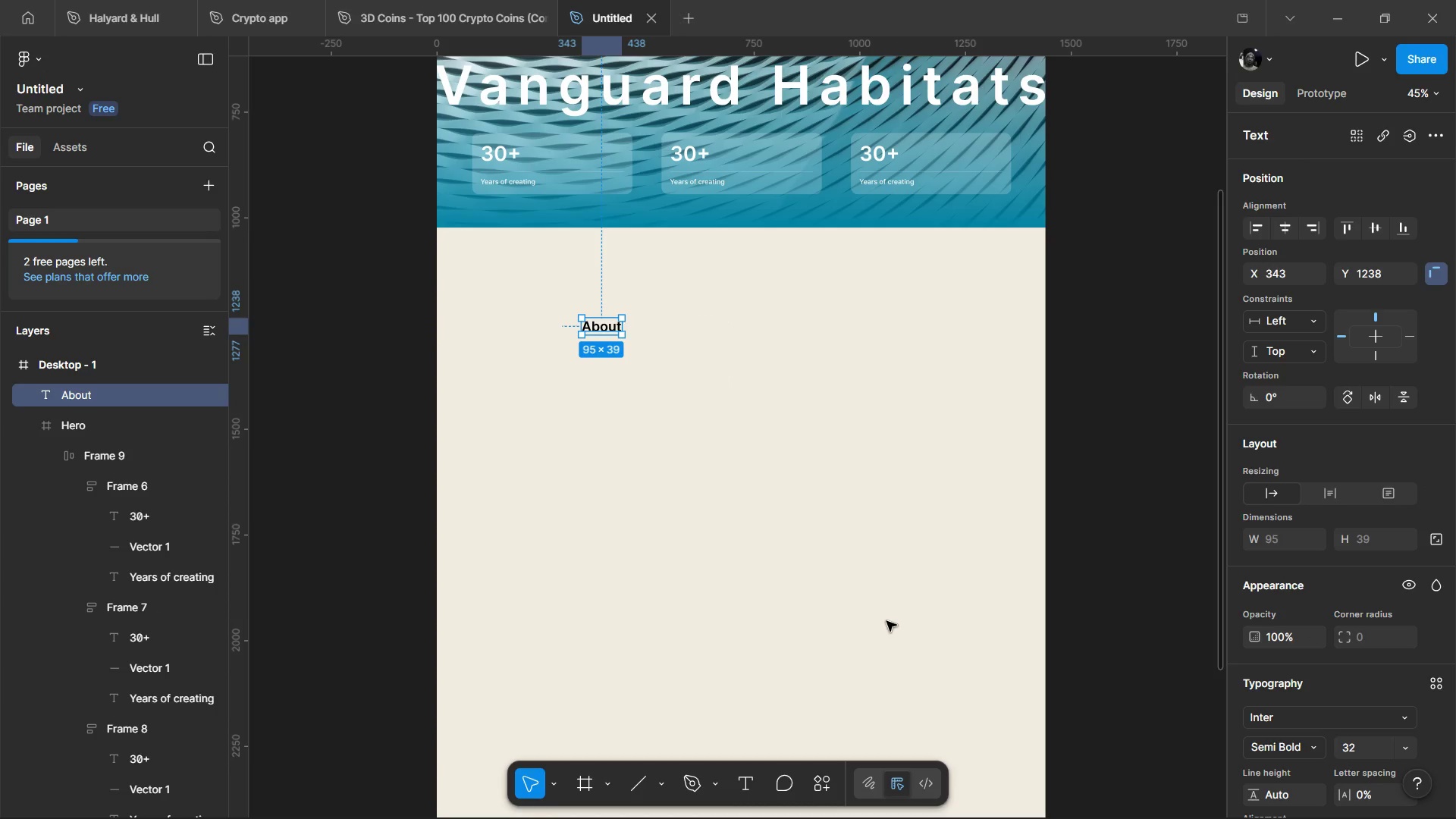 
hold_key(key=ControlLeft, duration=1.22)
scroll: coordinate [608, 370], scroll_direction: up, amount: 3.0
 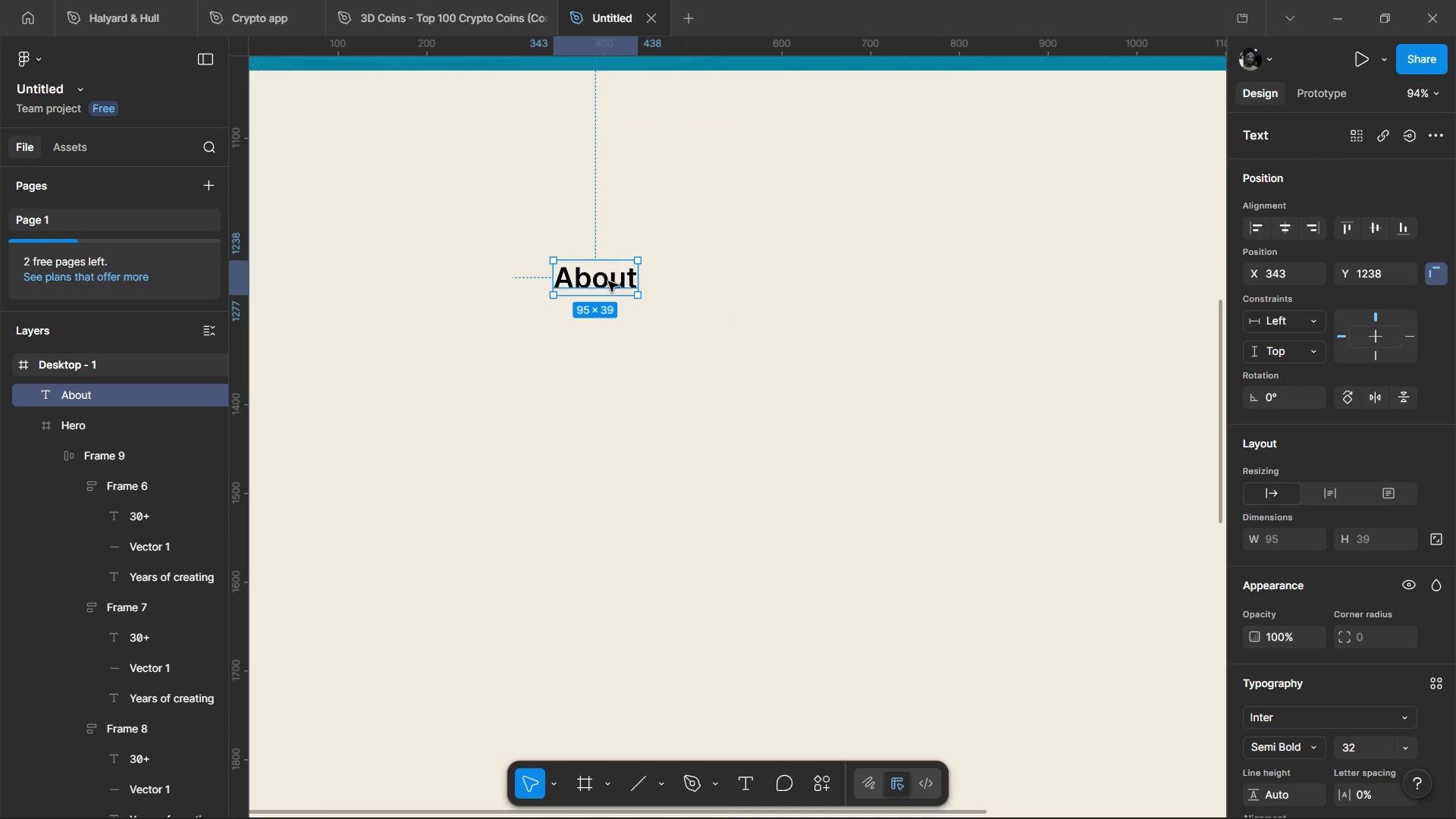 
left_click_drag(start_coordinate=[608, 283], to_coordinate=[532, 318])
 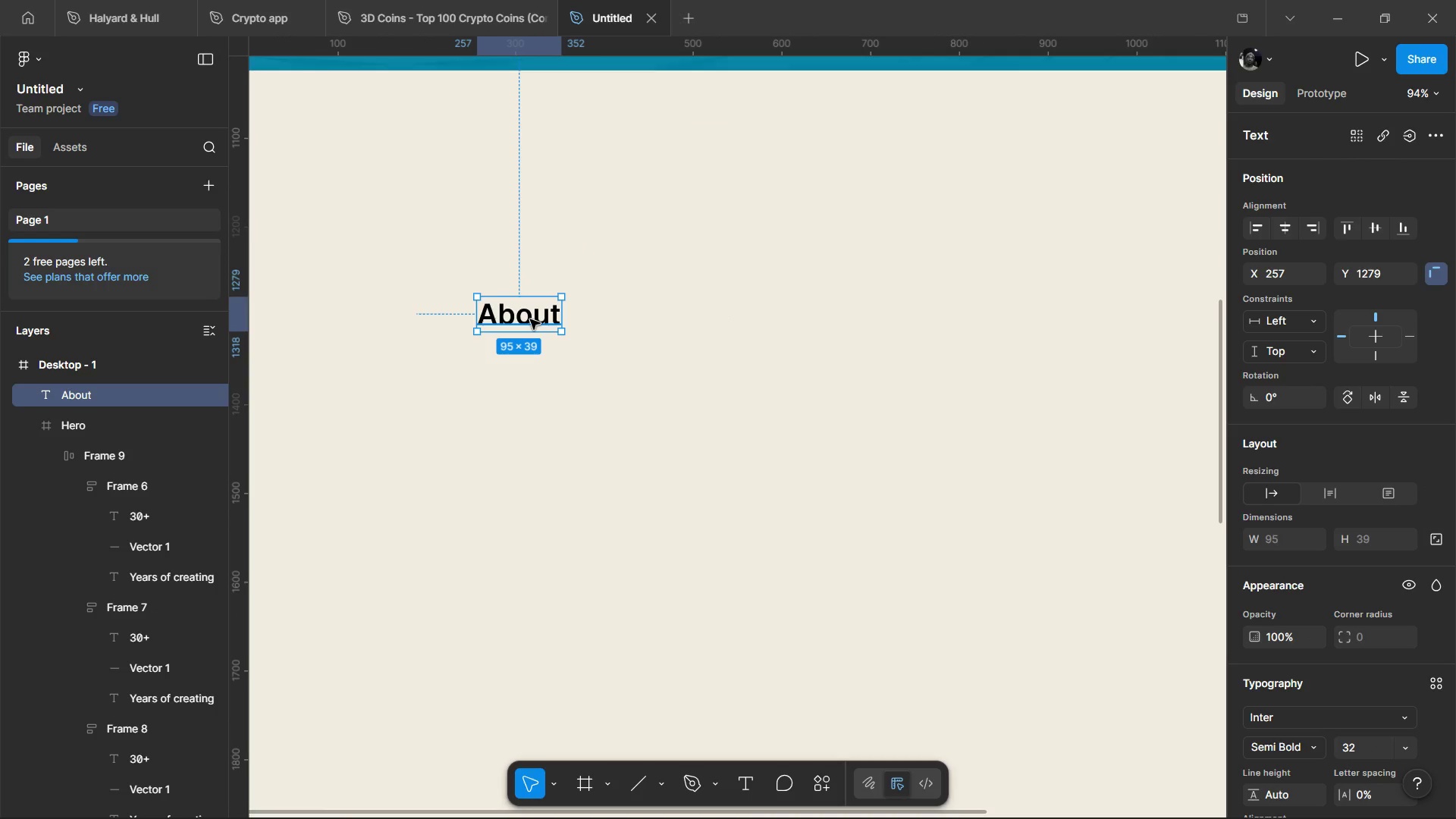 
key(Shift+G)
 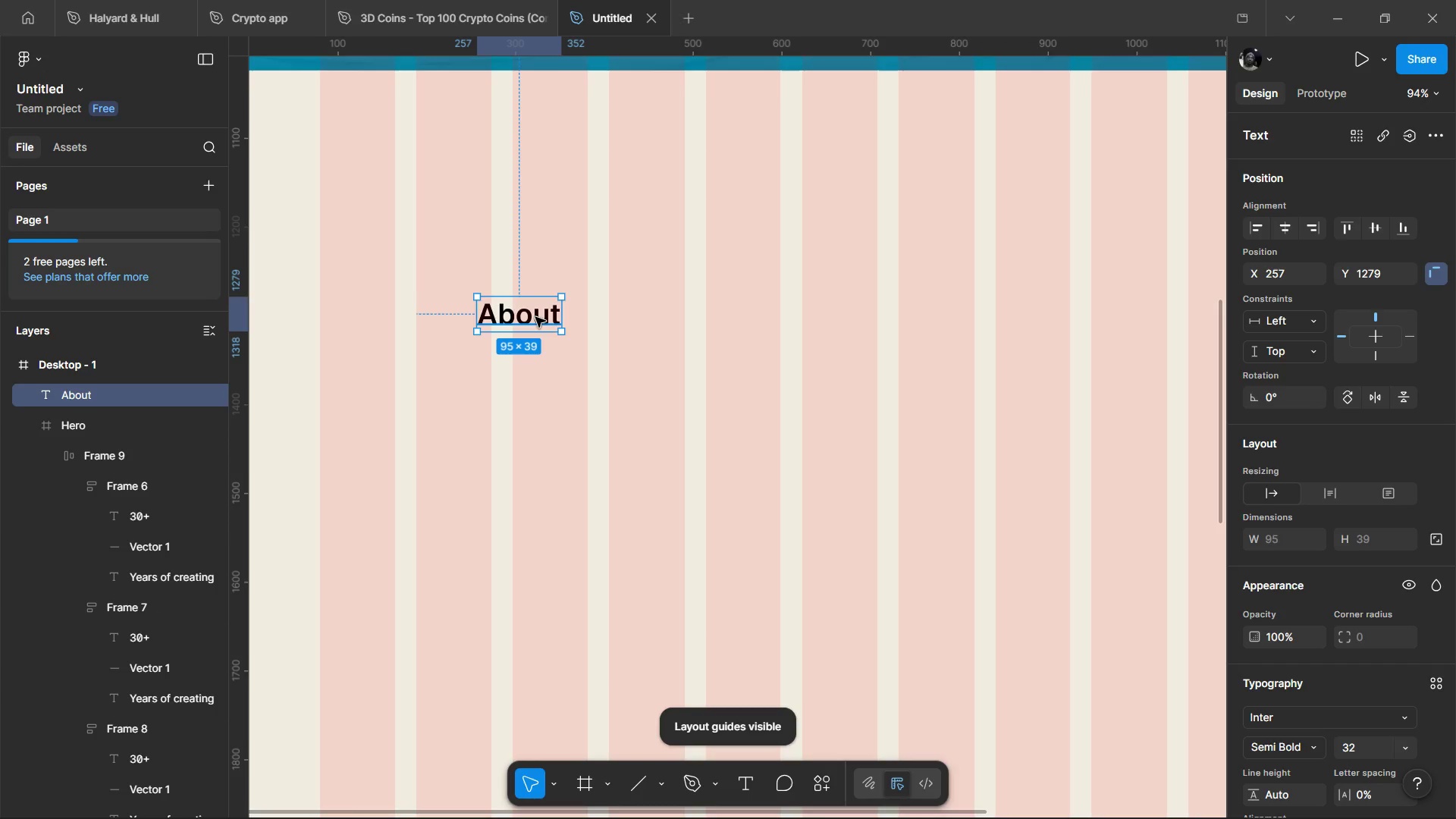 
left_click_drag(start_coordinate=[535, 317], to_coordinate=[375, 259])
 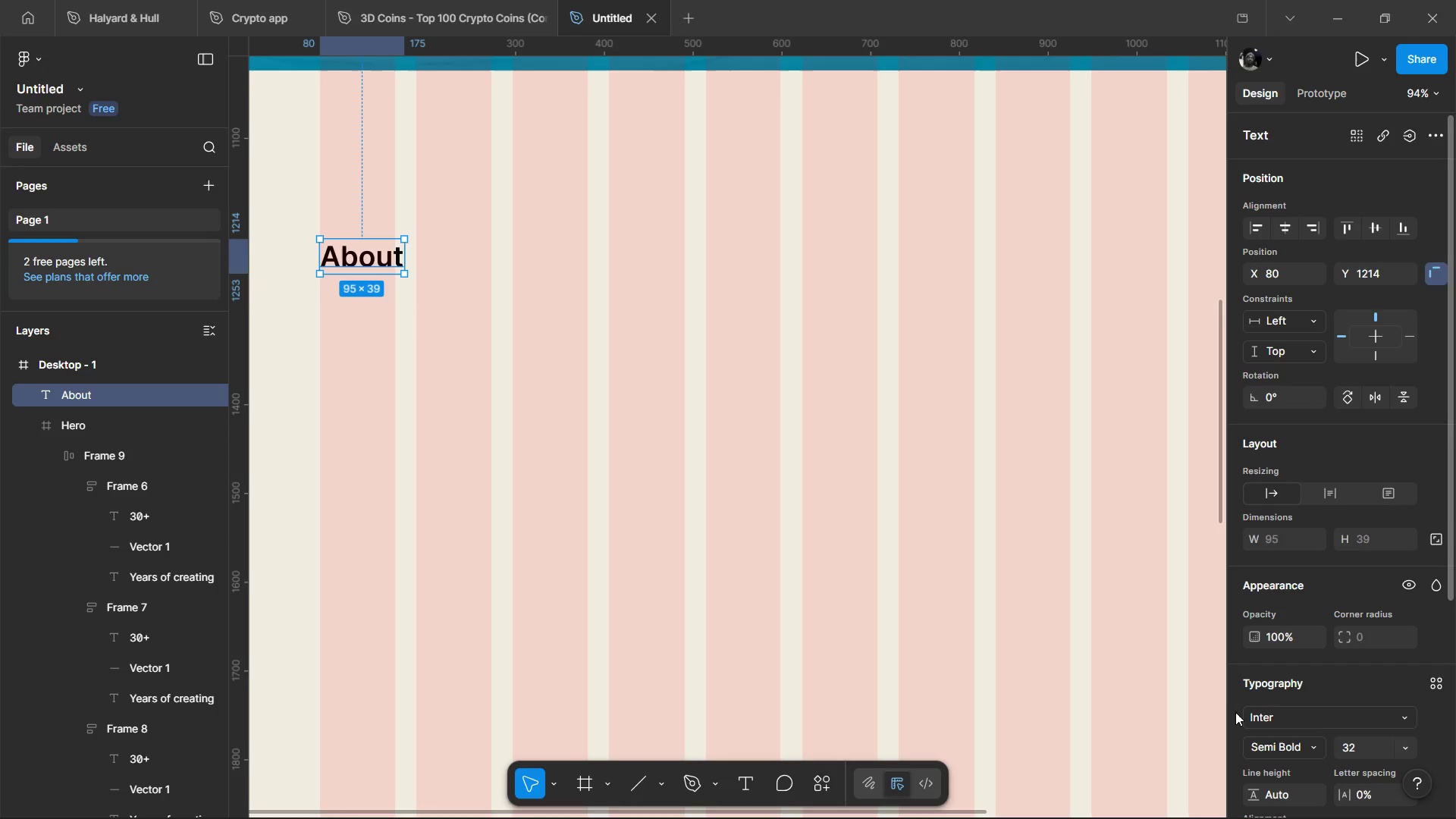 
left_click([700, 436])
 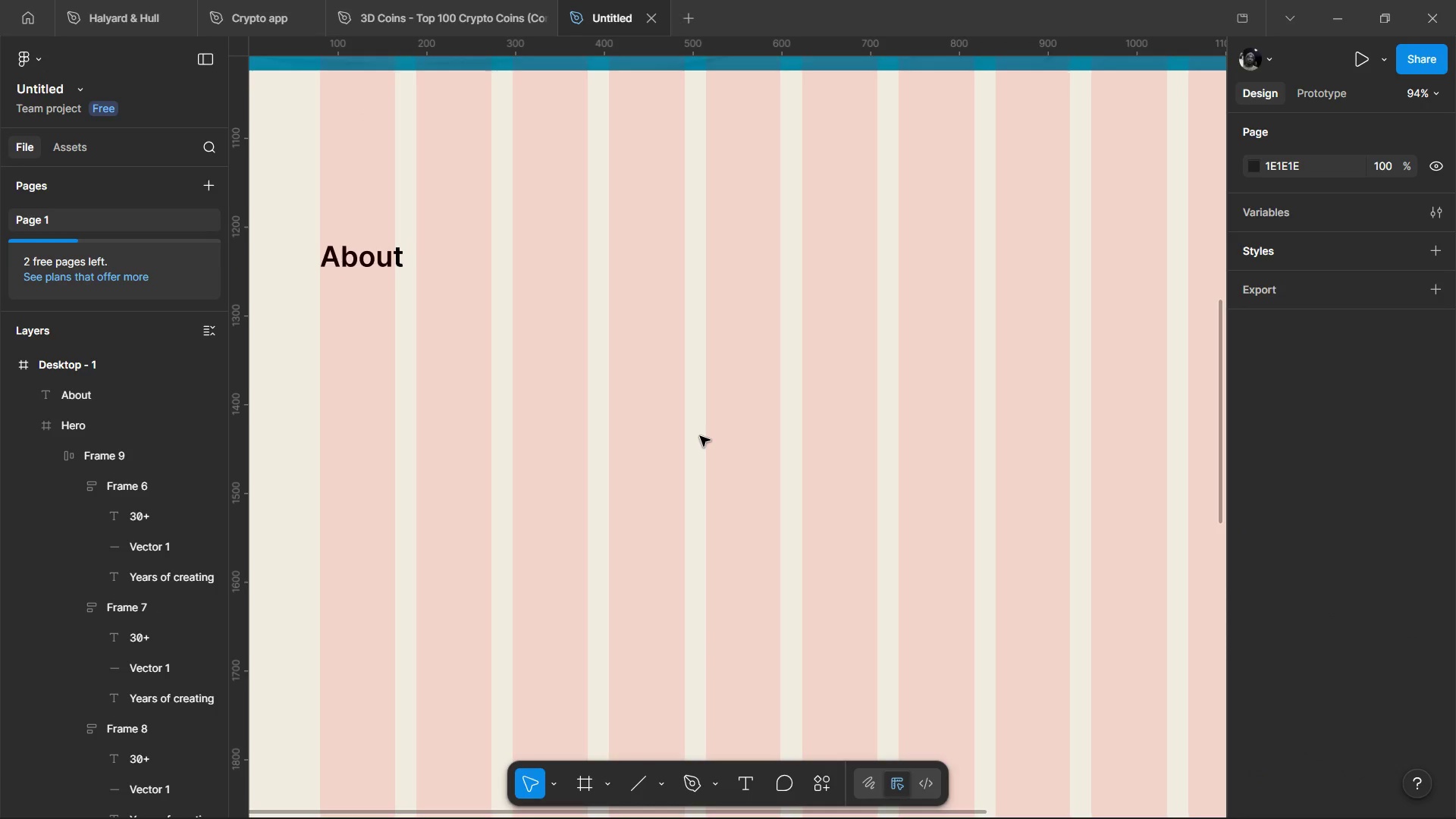 
hold_key(key=ControlLeft, duration=1.23)
scroll: coordinate [692, 438], scroll_direction: down, amount: 3.0
 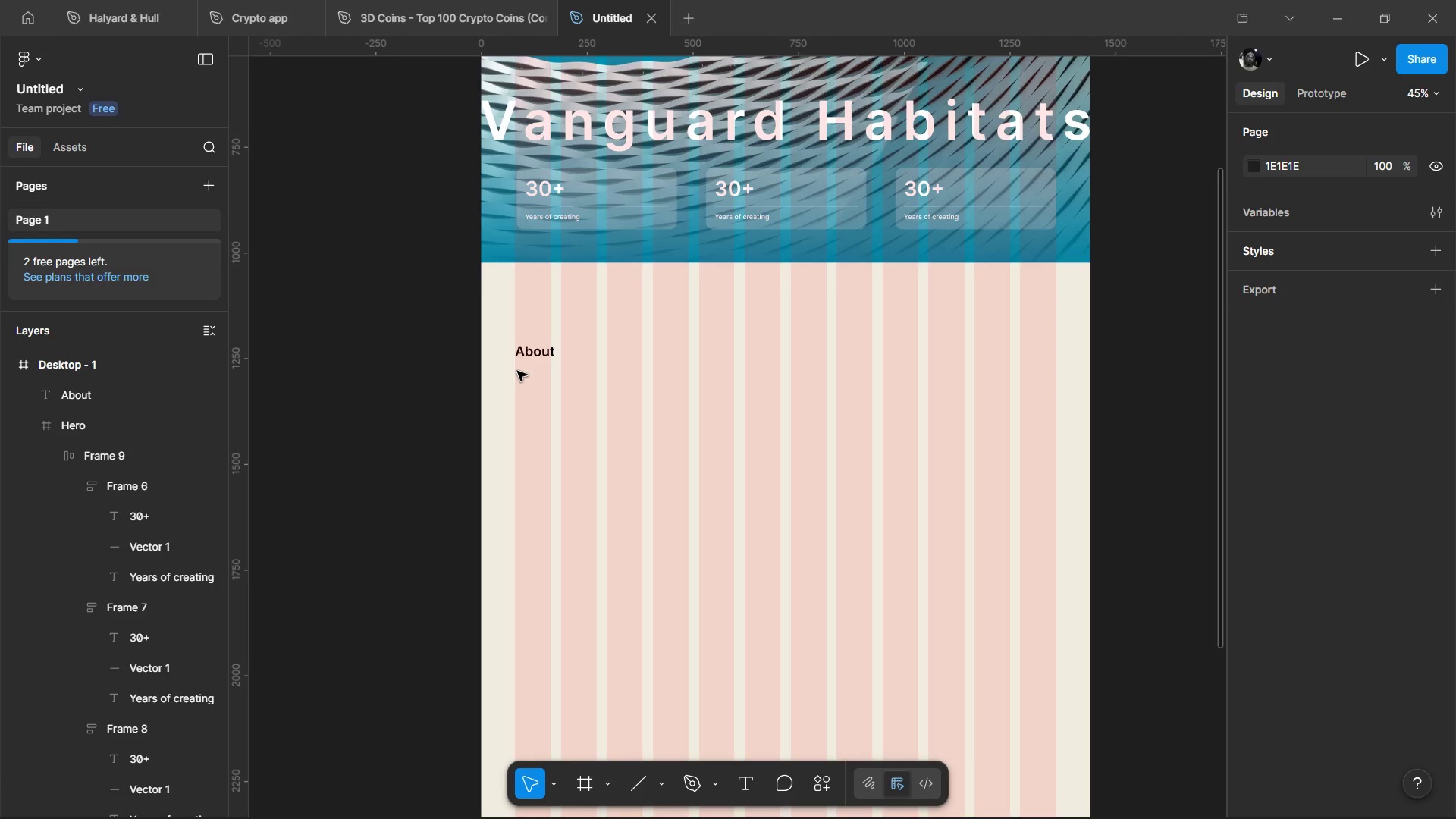 
key(T)
 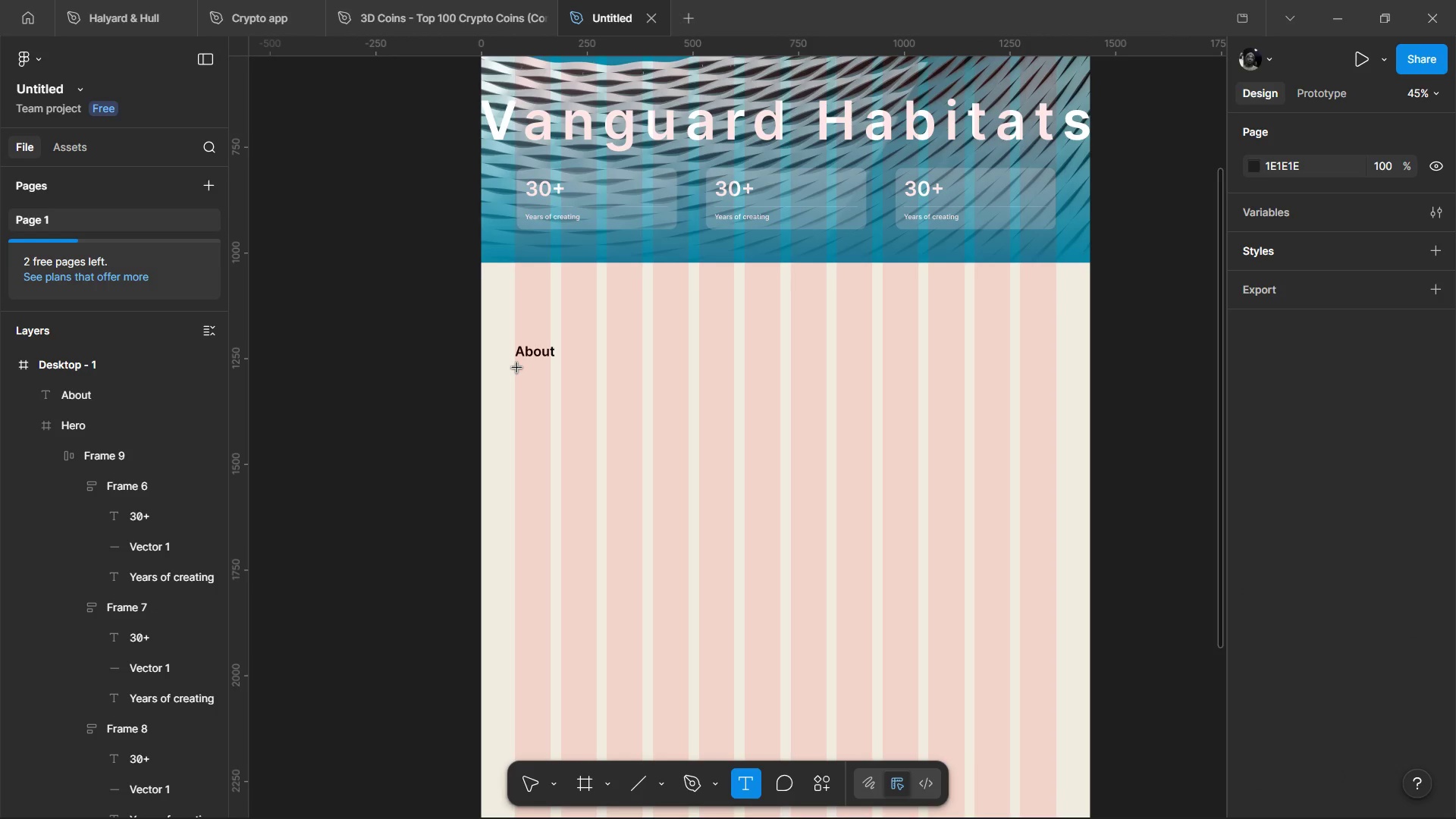 
left_click_drag(start_coordinate=[516, 368], to_coordinate=[780, 526])
 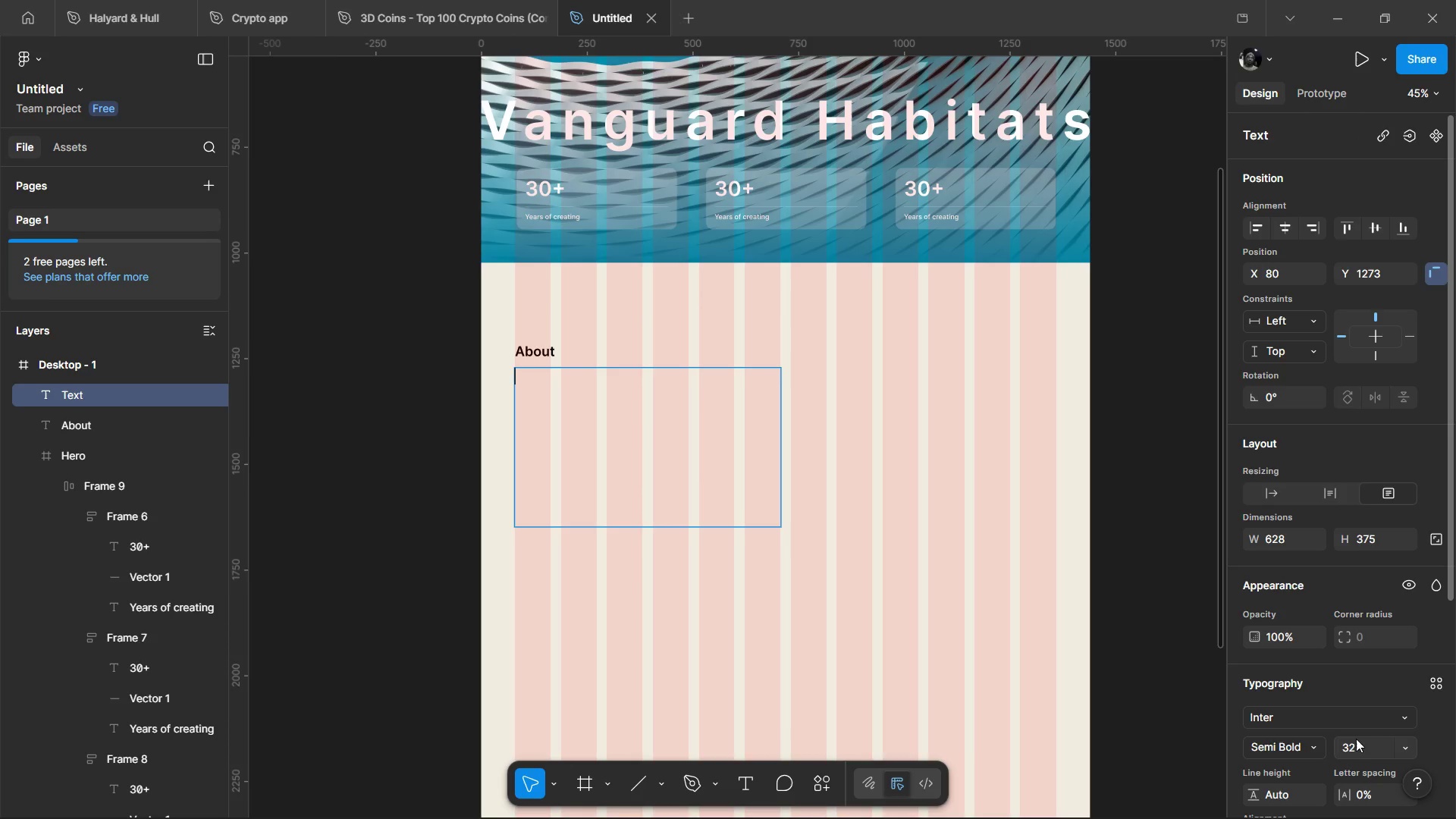 
left_click([1314, 739])
 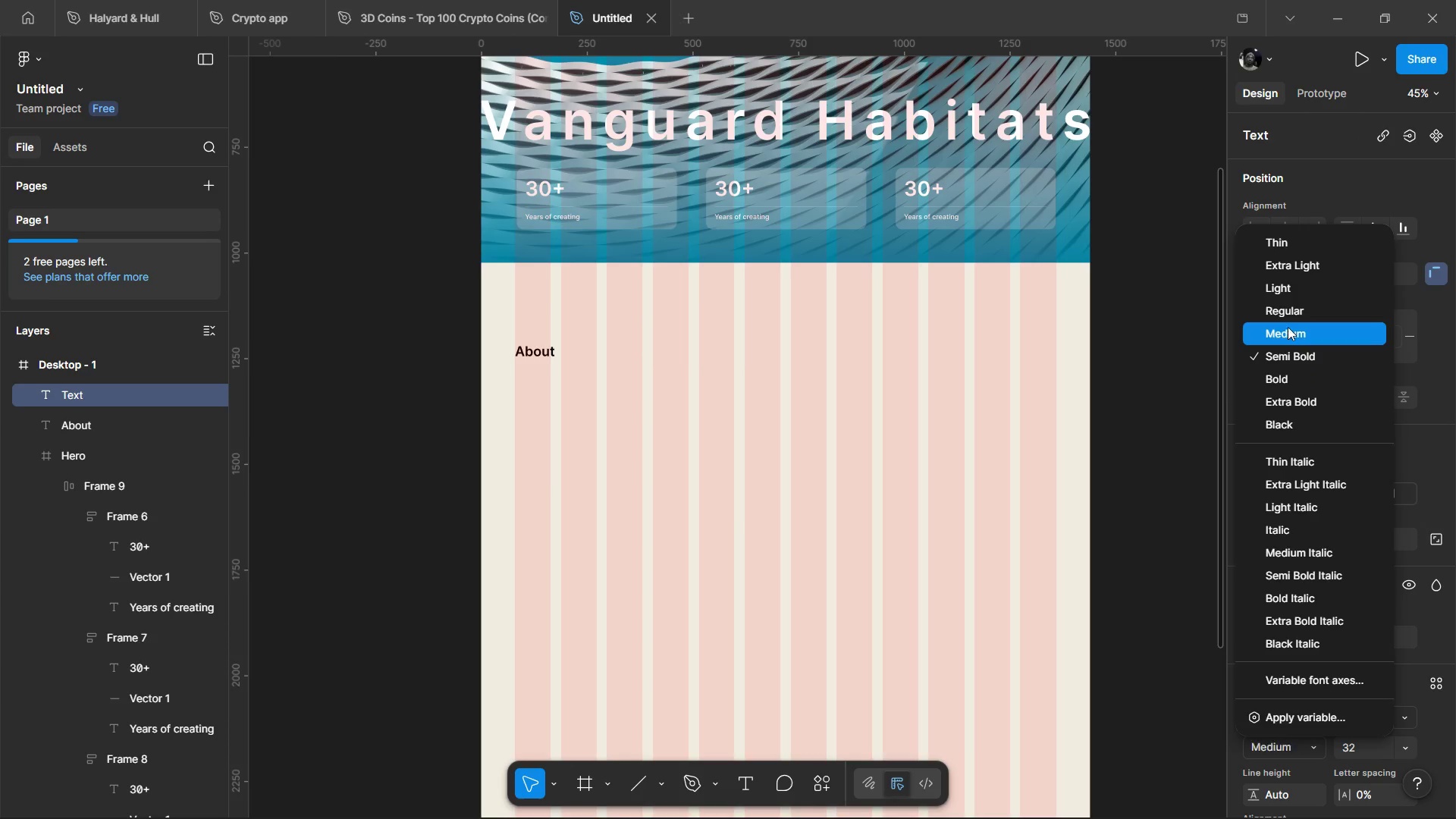 
left_click([1287, 310])
 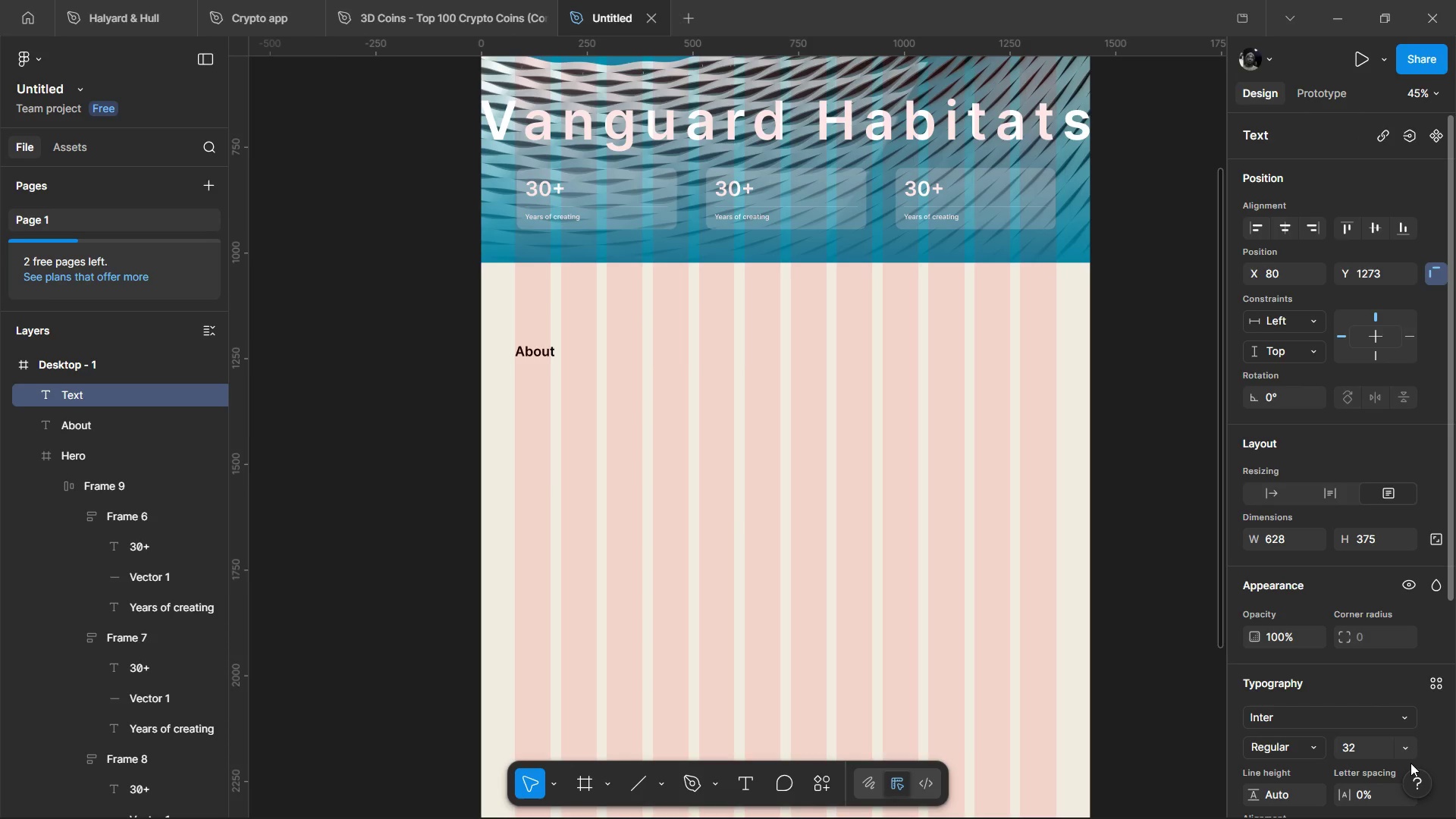 
left_click([1410, 758])
 